 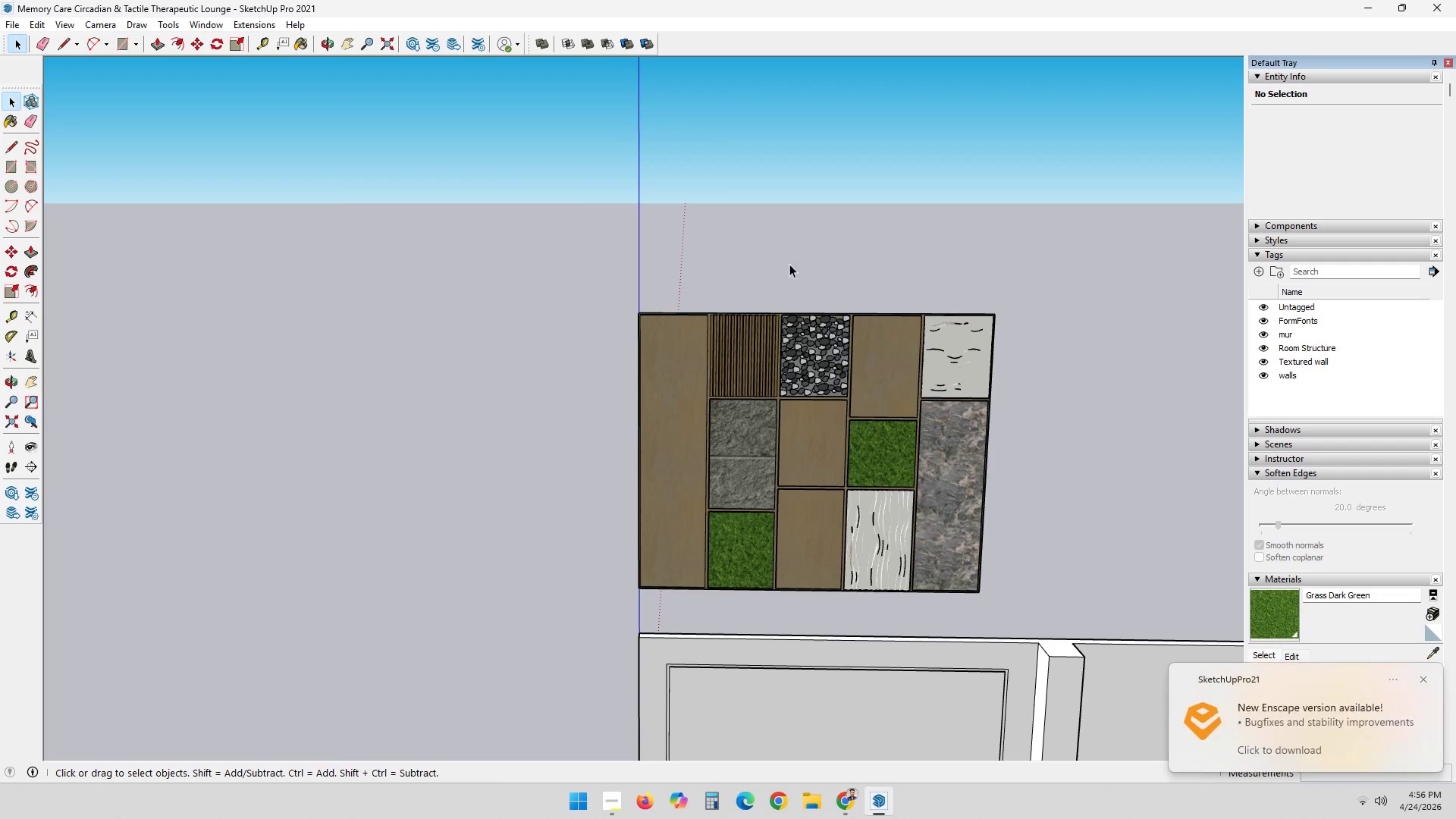 
scroll: coordinate [1037, 450], scroll_direction: up, amount: 3.0
 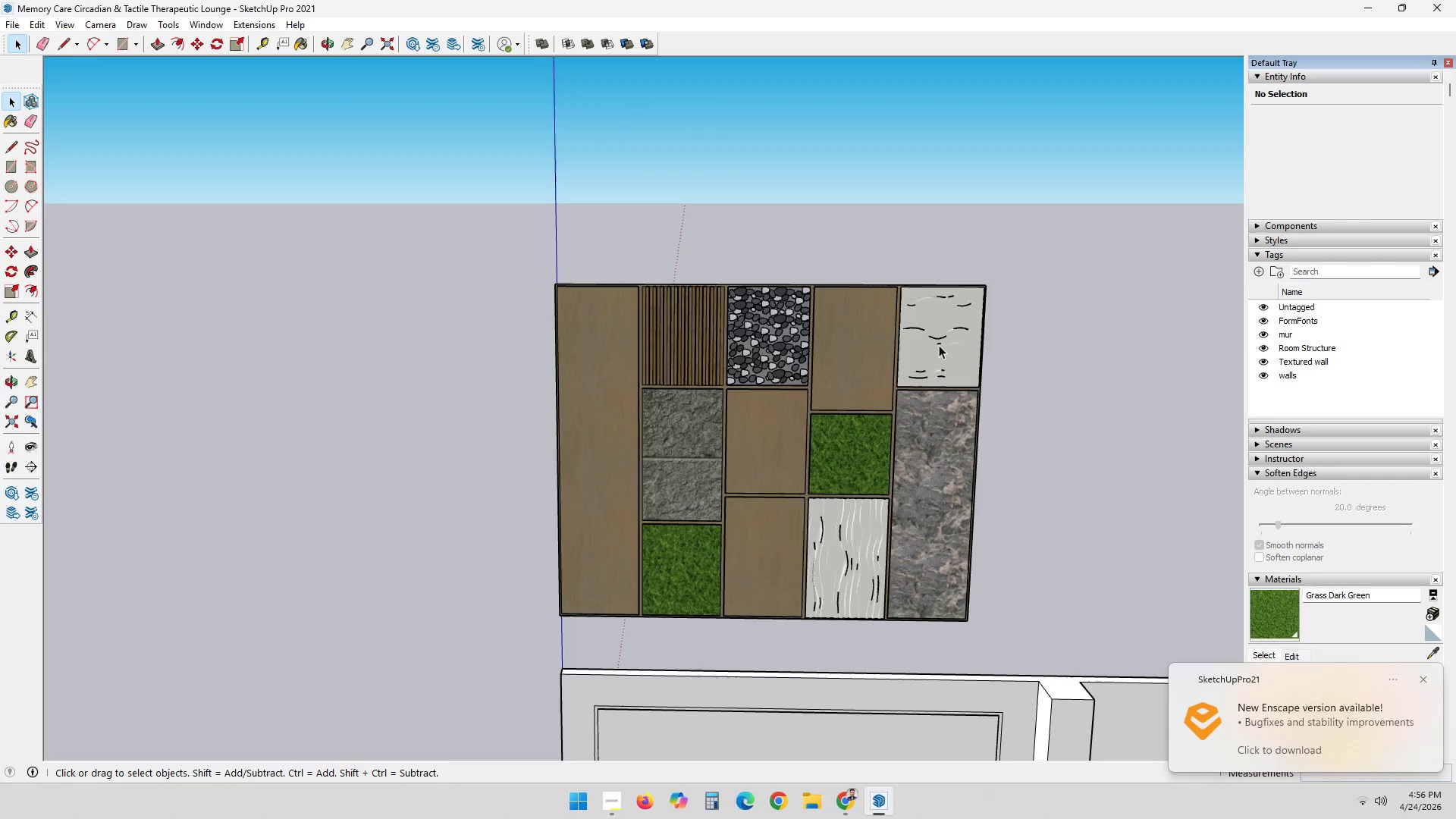 
left_click([939, 345])
 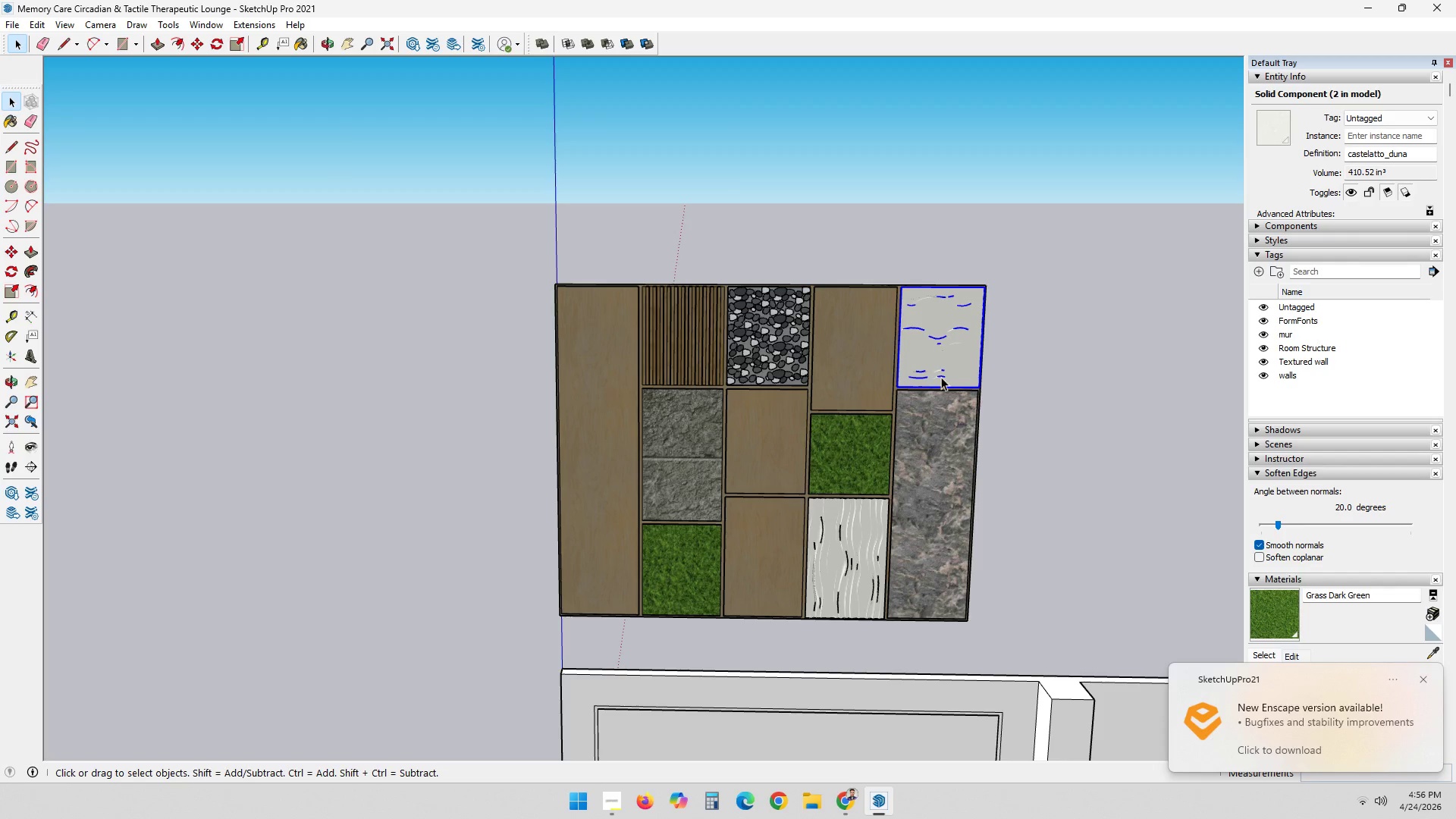 
left_click([749, 451])
 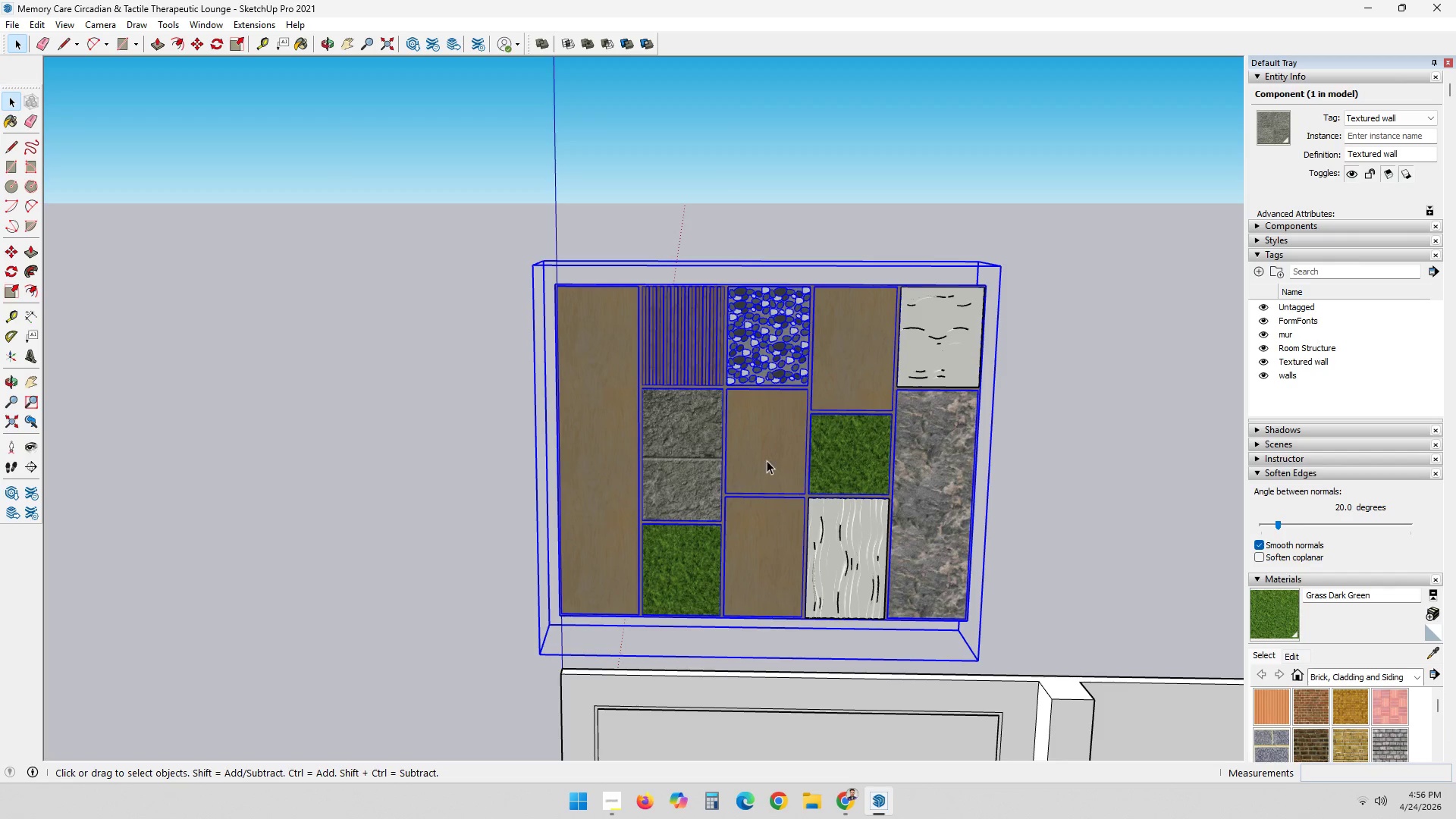 
double_click([771, 455])
 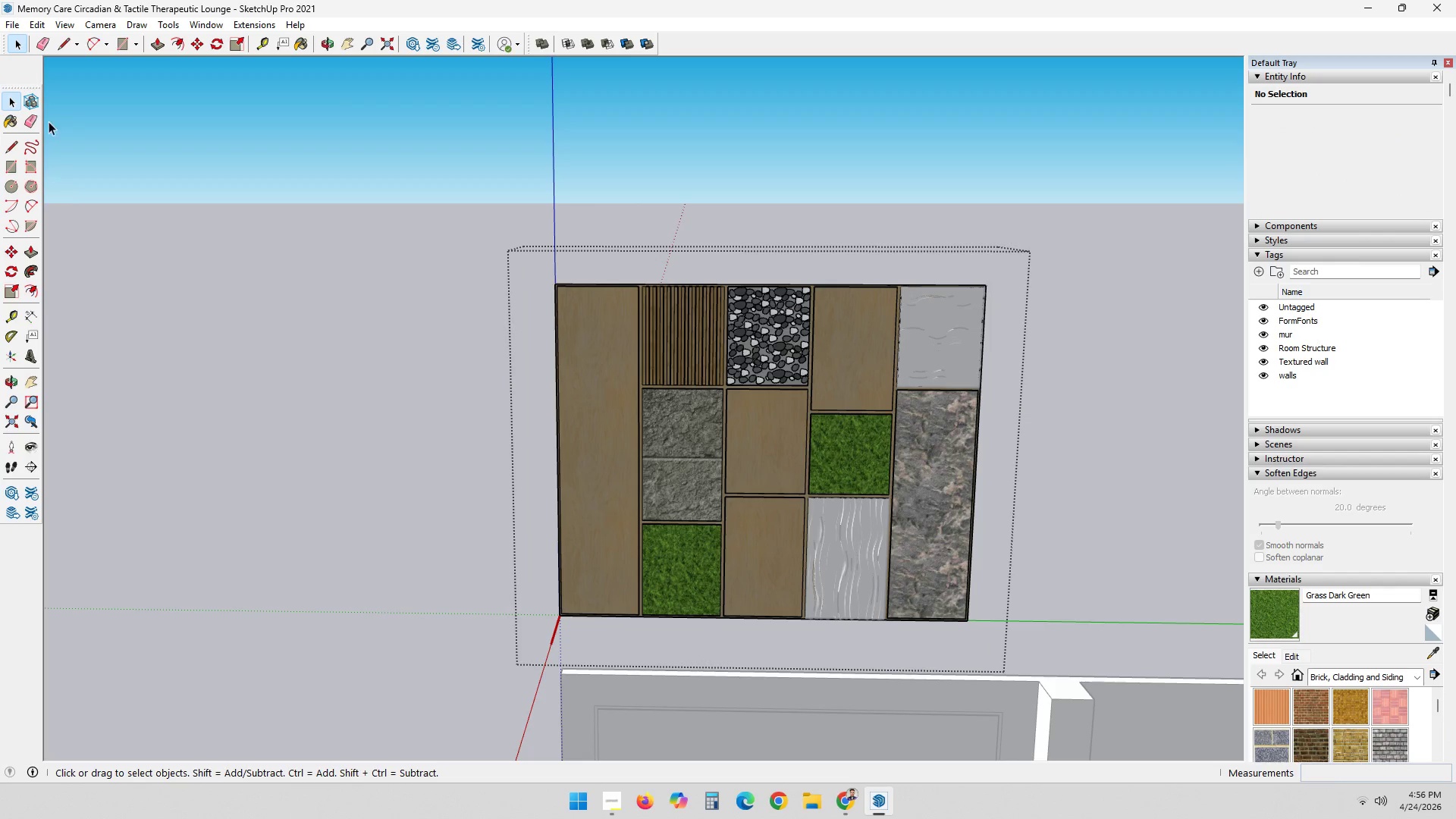 
left_click([11, 23])
 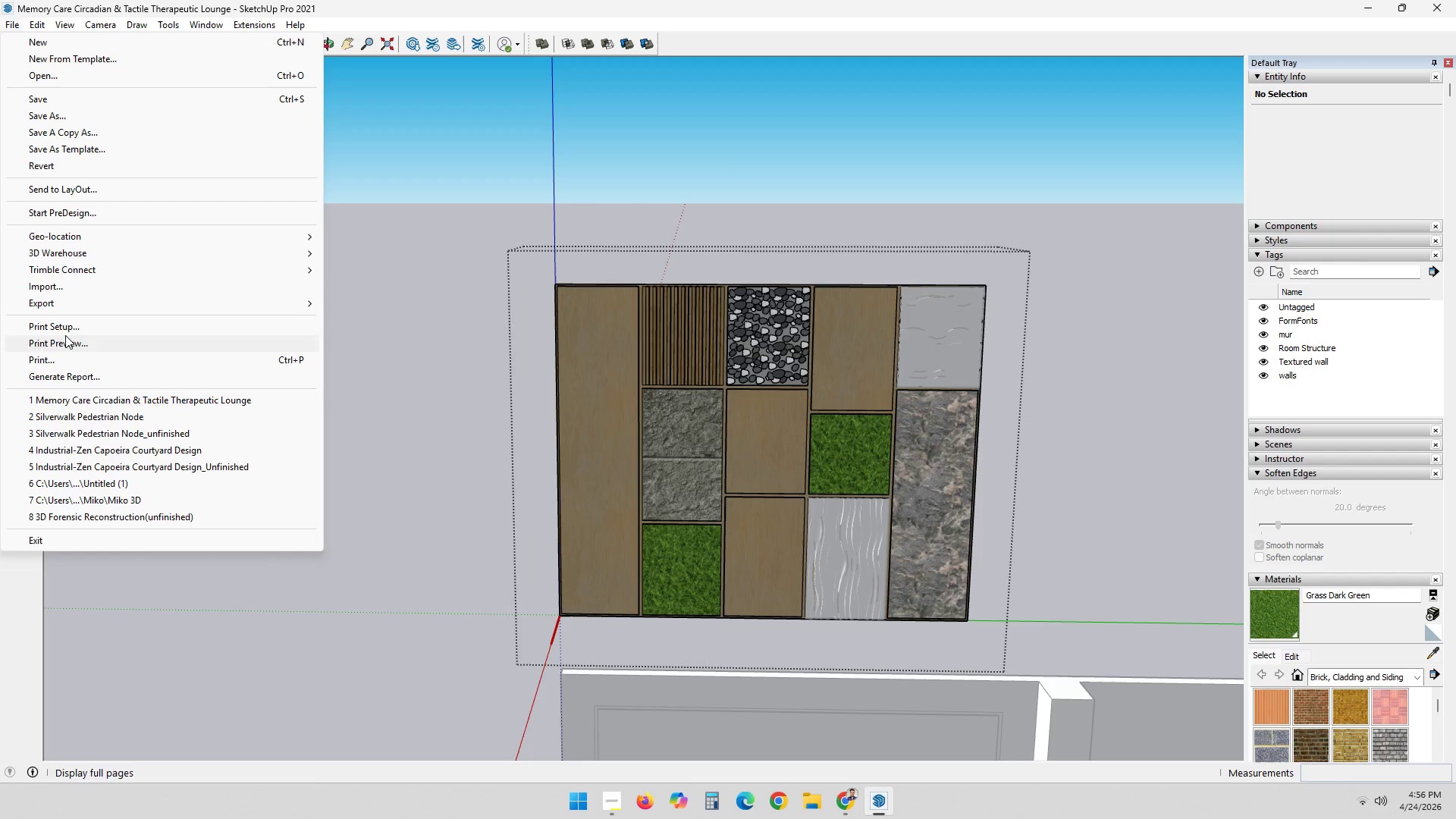 
left_click([77, 290])
 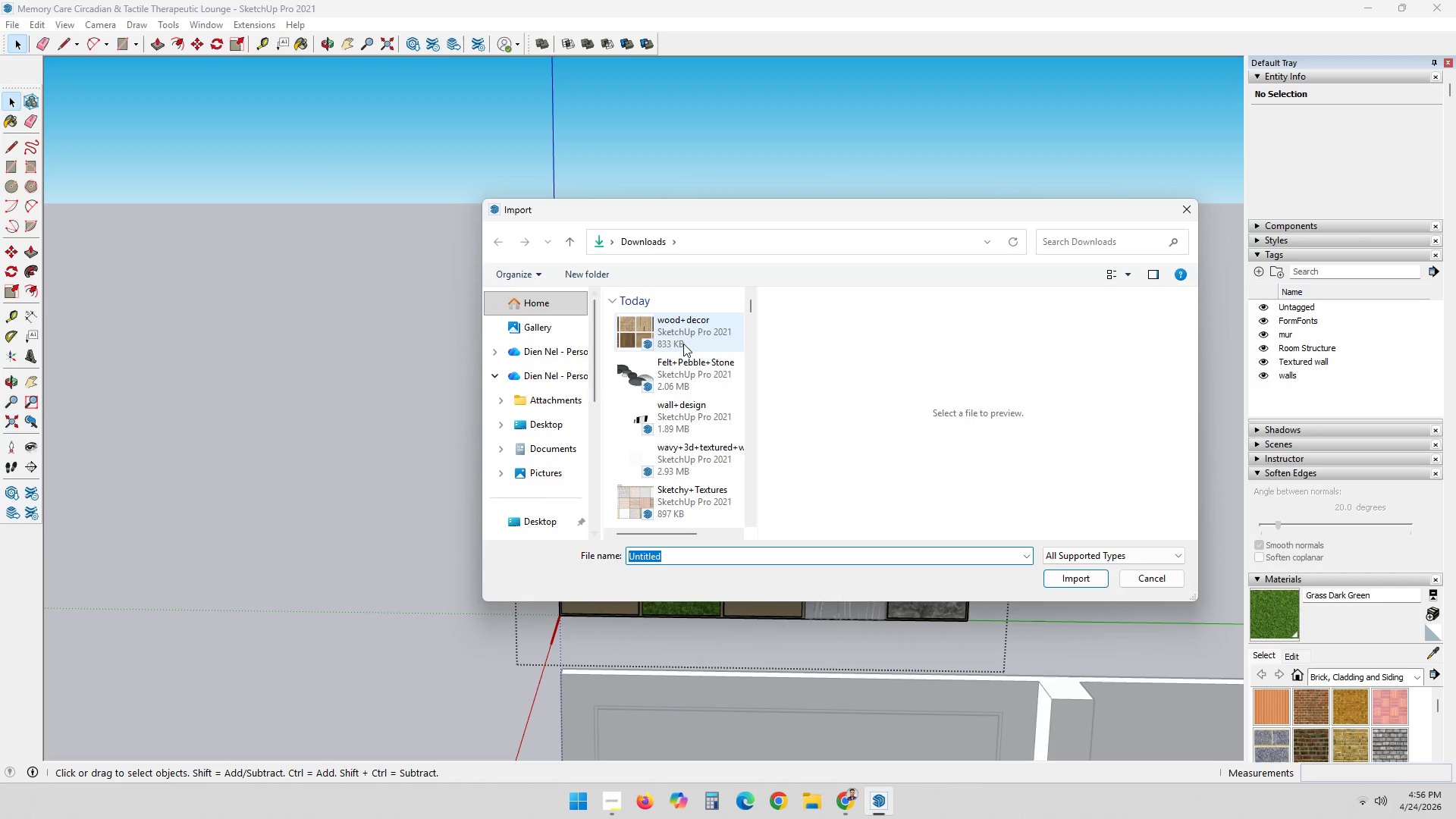 
double_click([689, 332])
 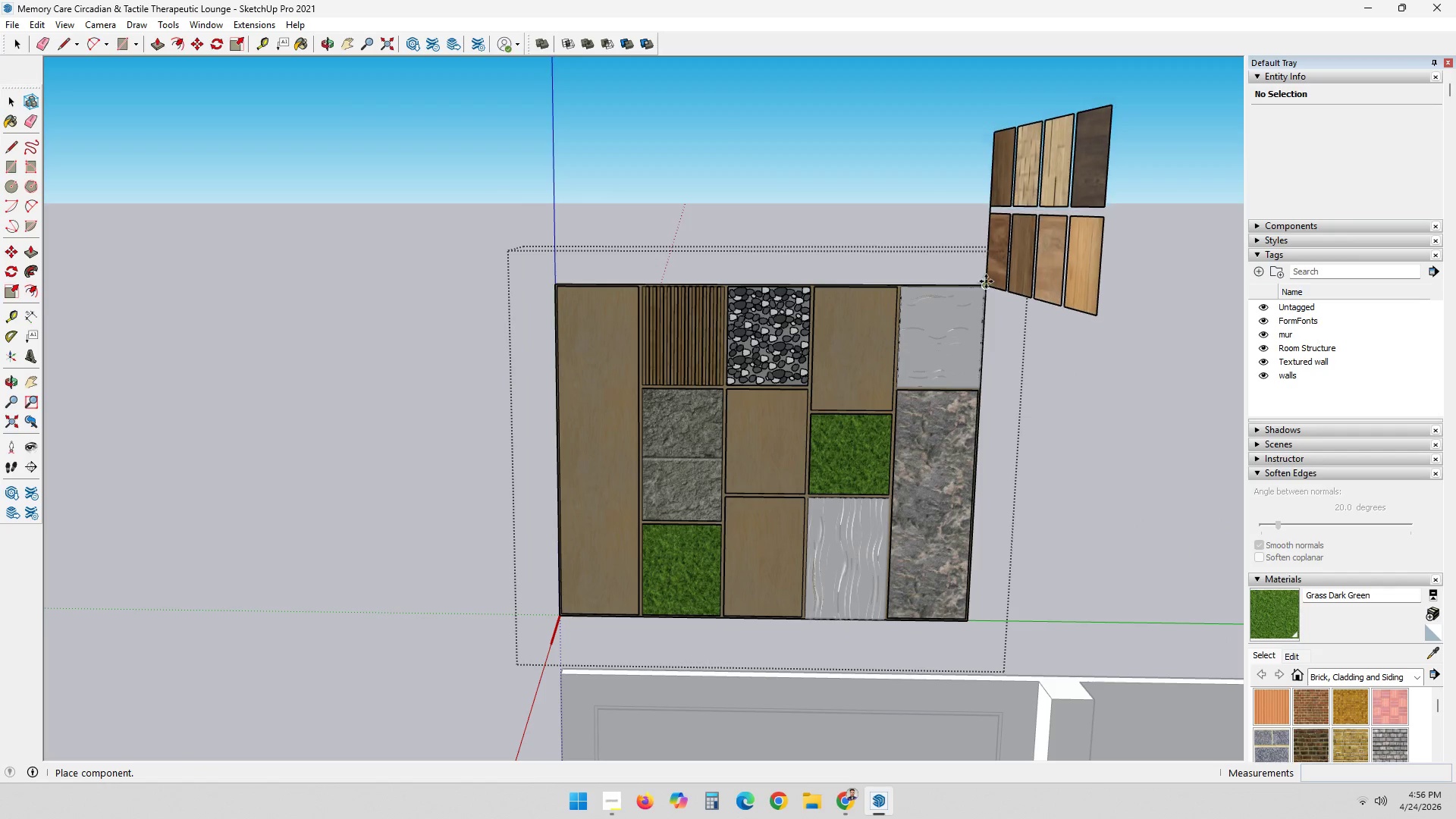 
left_click([986, 281])
 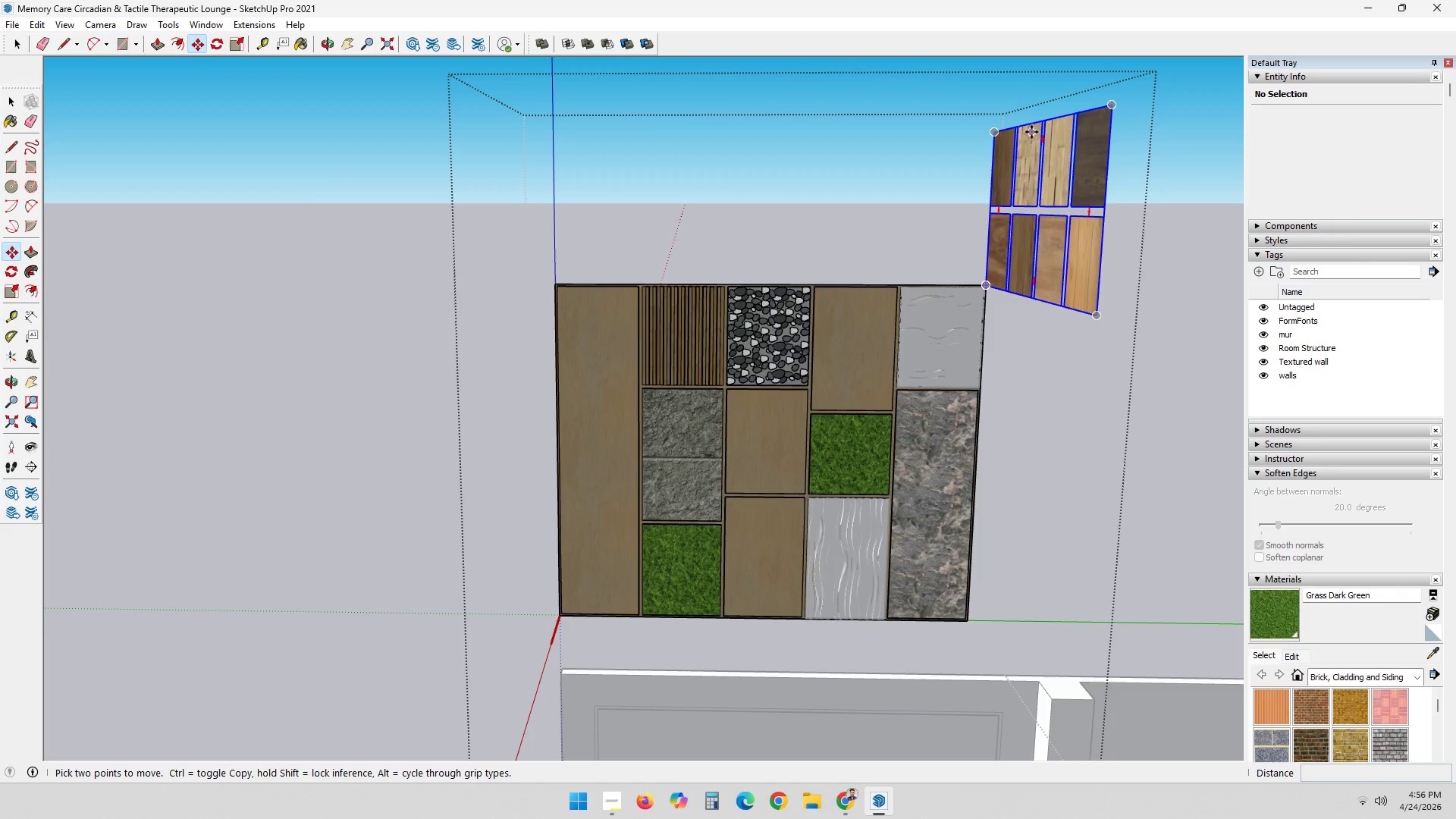 
key(Space)
 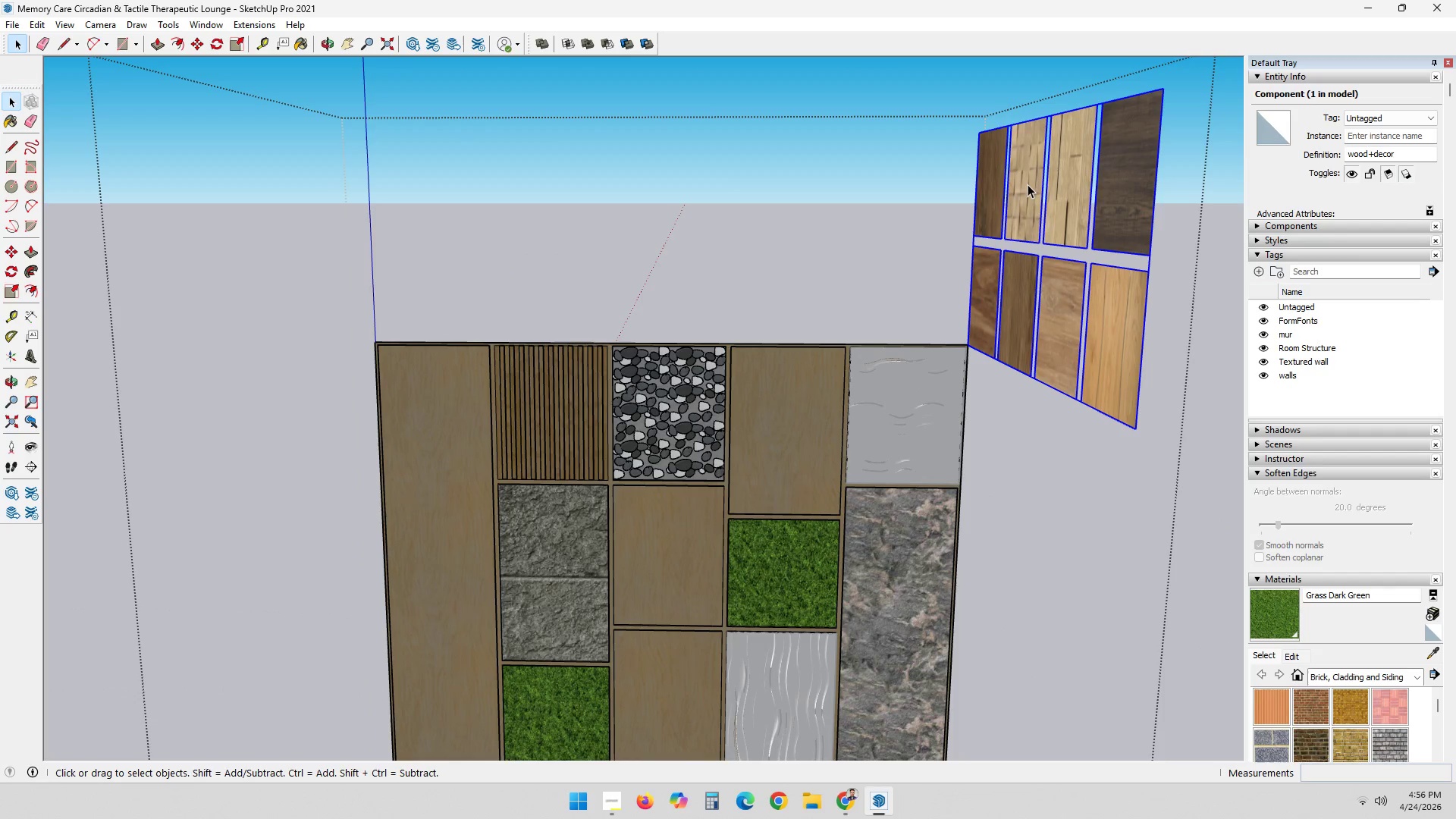 
scroll: coordinate [1033, 130], scroll_direction: up, amount: 4.0
 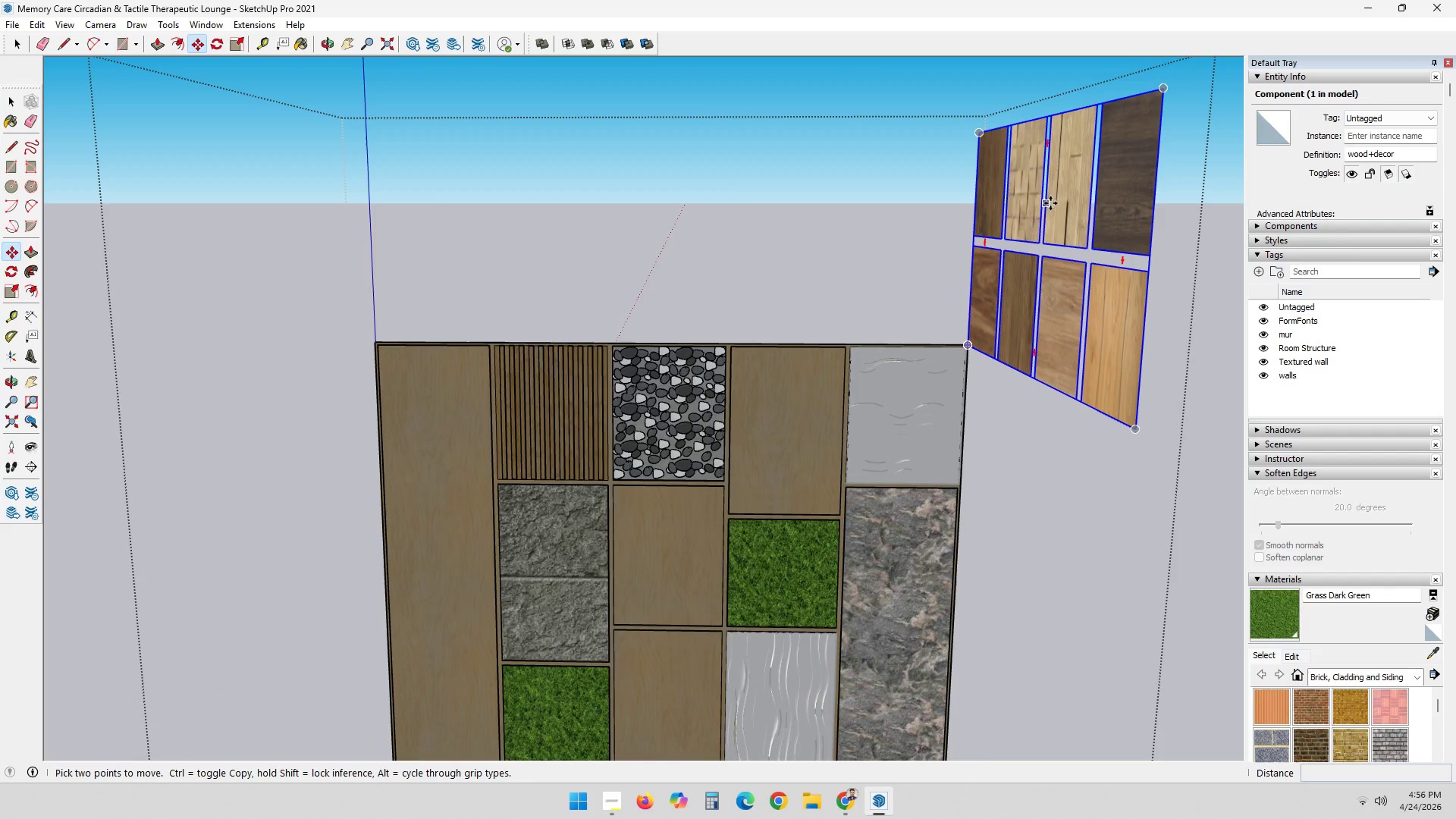 
double_click([1028, 184])
 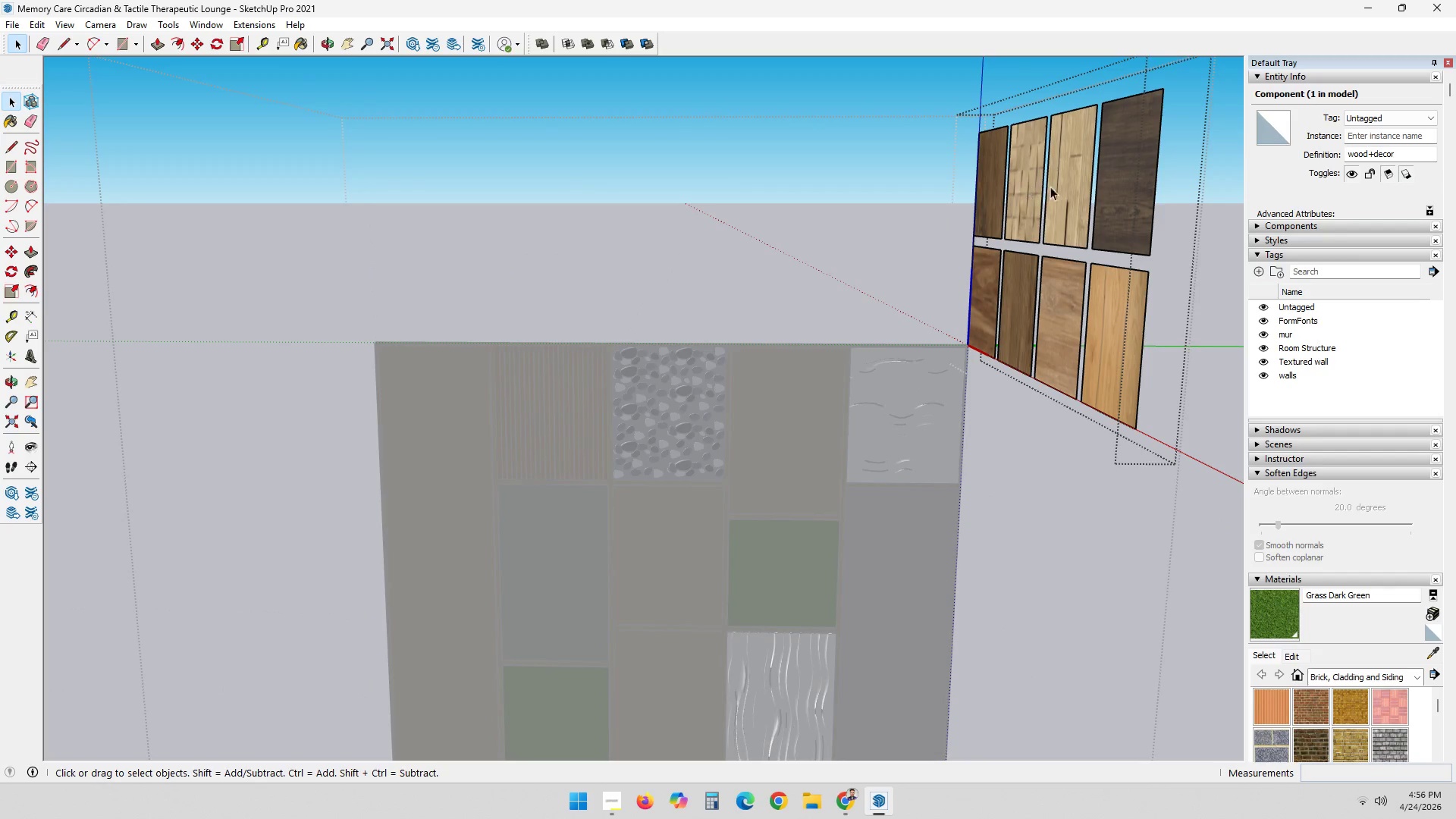 
left_click([1024, 190])
 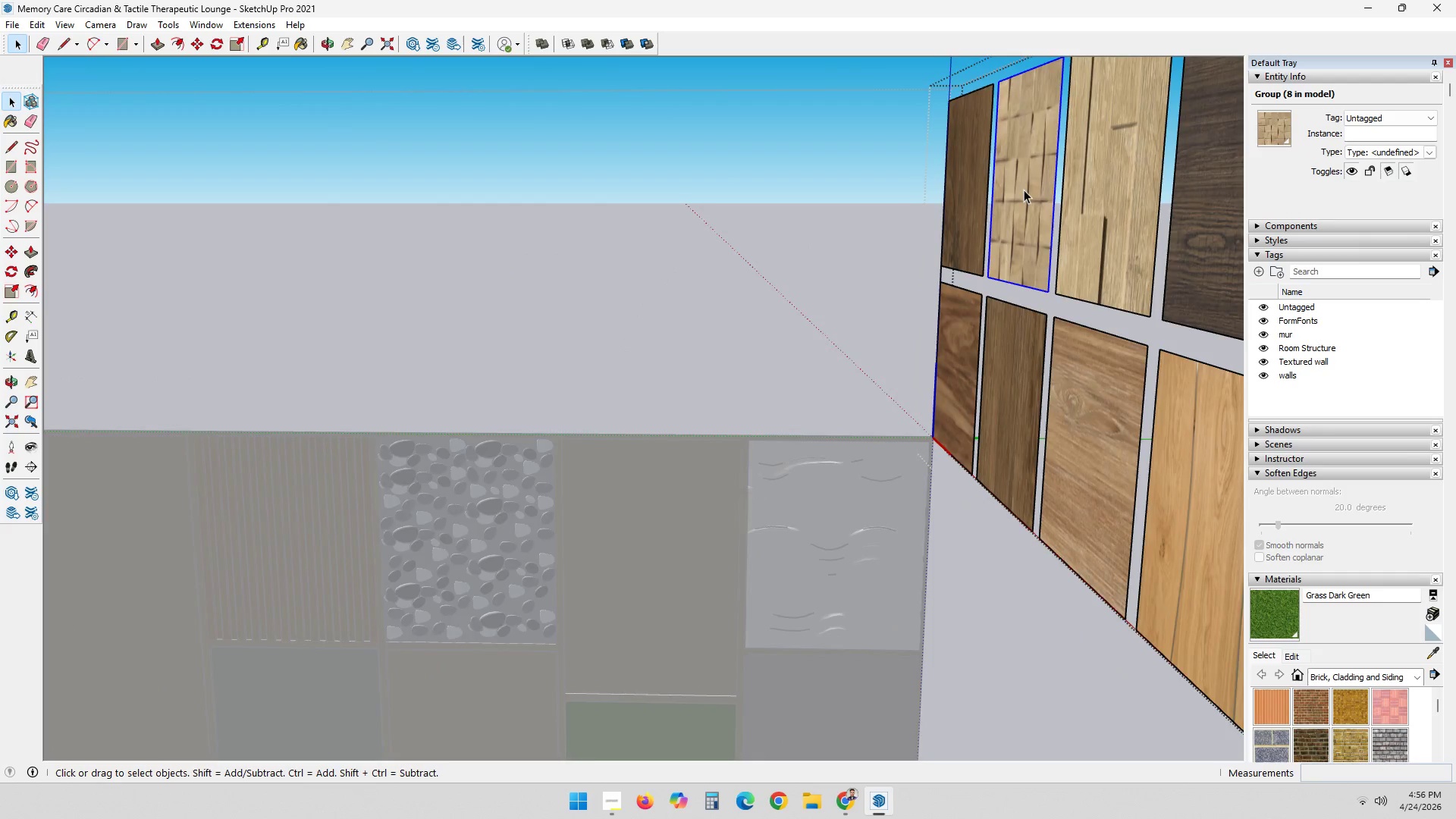 
scroll: coordinate [996, 183], scroll_direction: up, amount: 6.0
 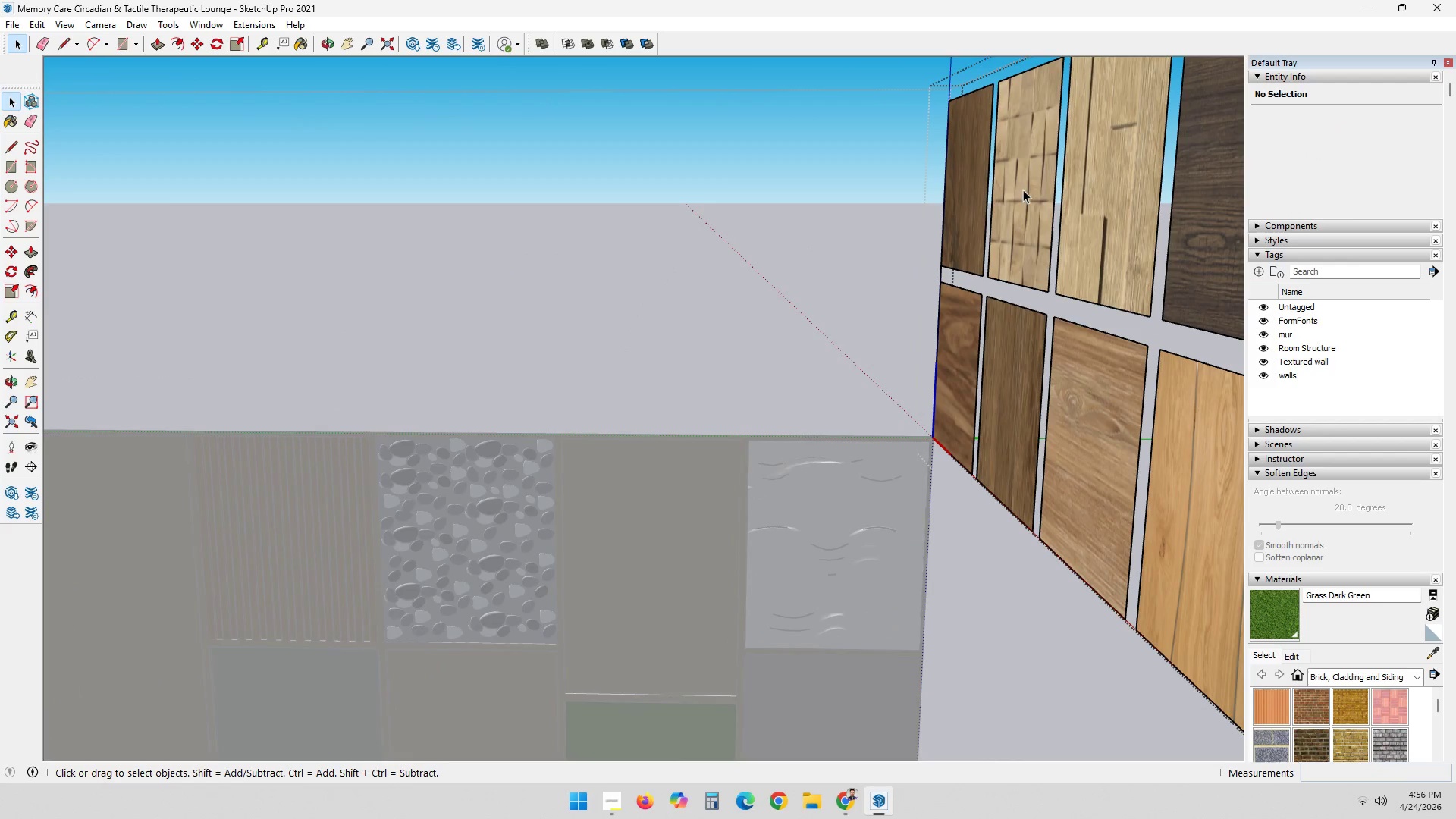 
left_click([1026, 482])
 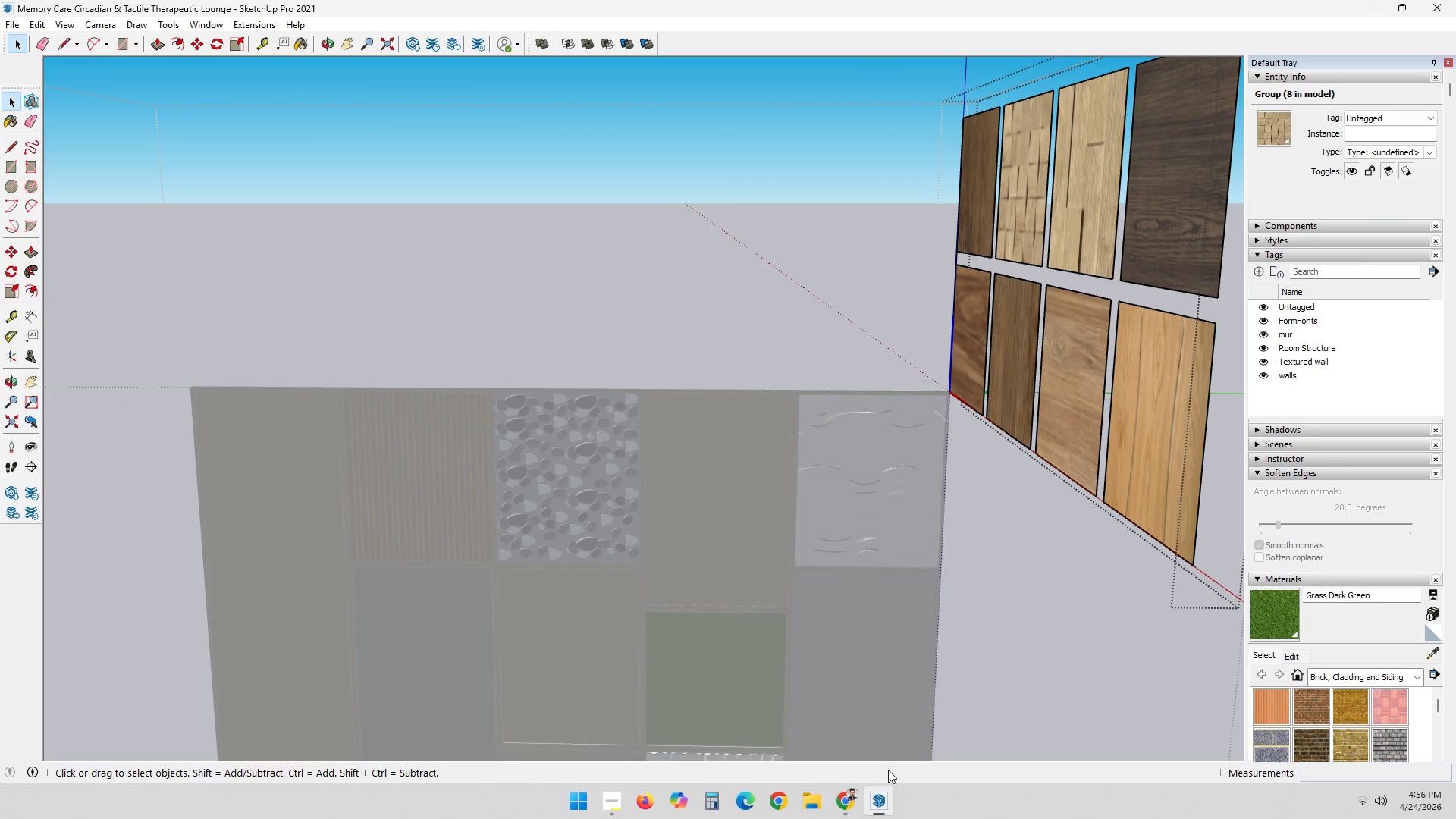 
scroll: coordinate [1024, 190], scroll_direction: down, amount: 3.0
 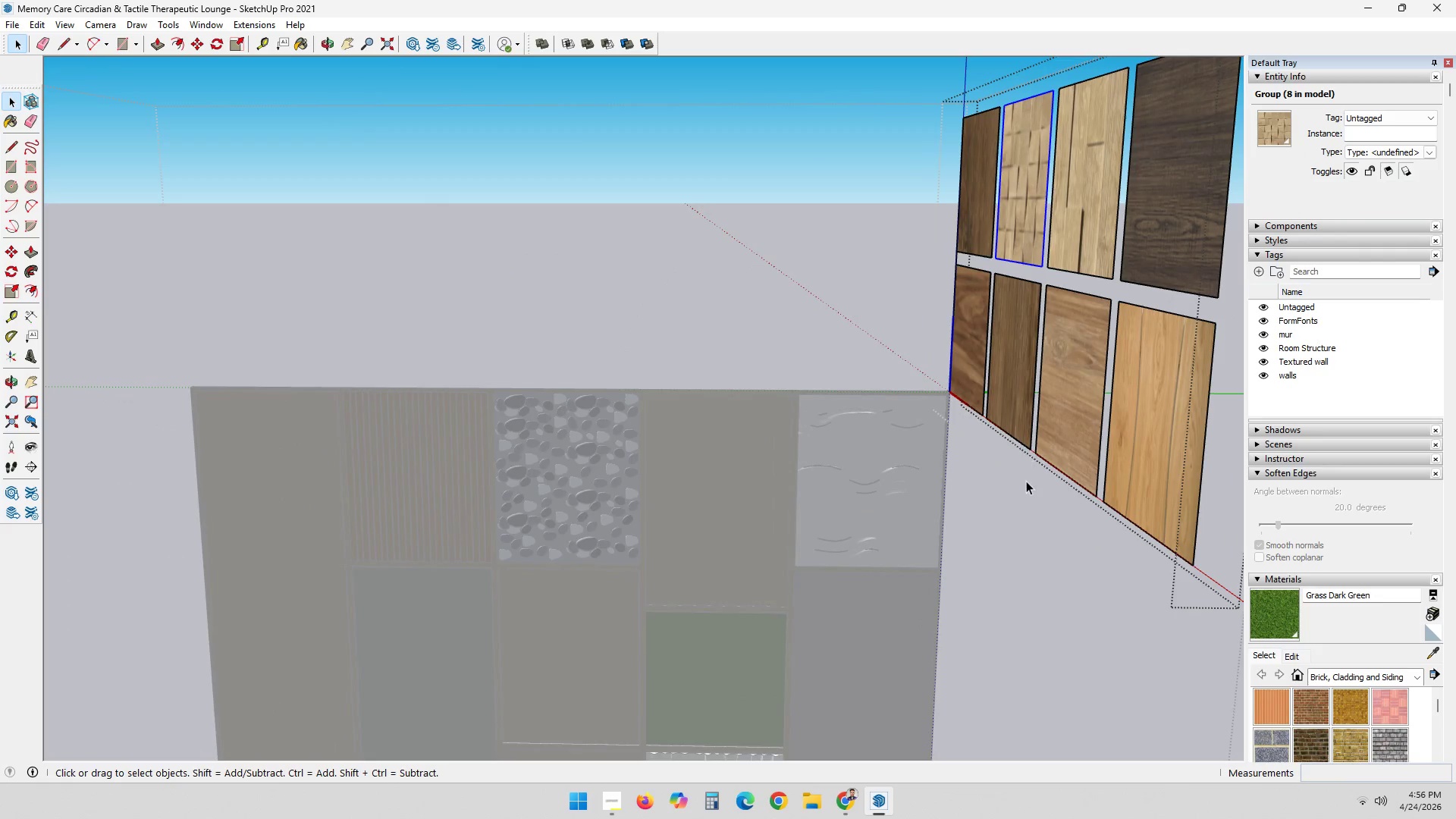 
left_click([888, 810])
 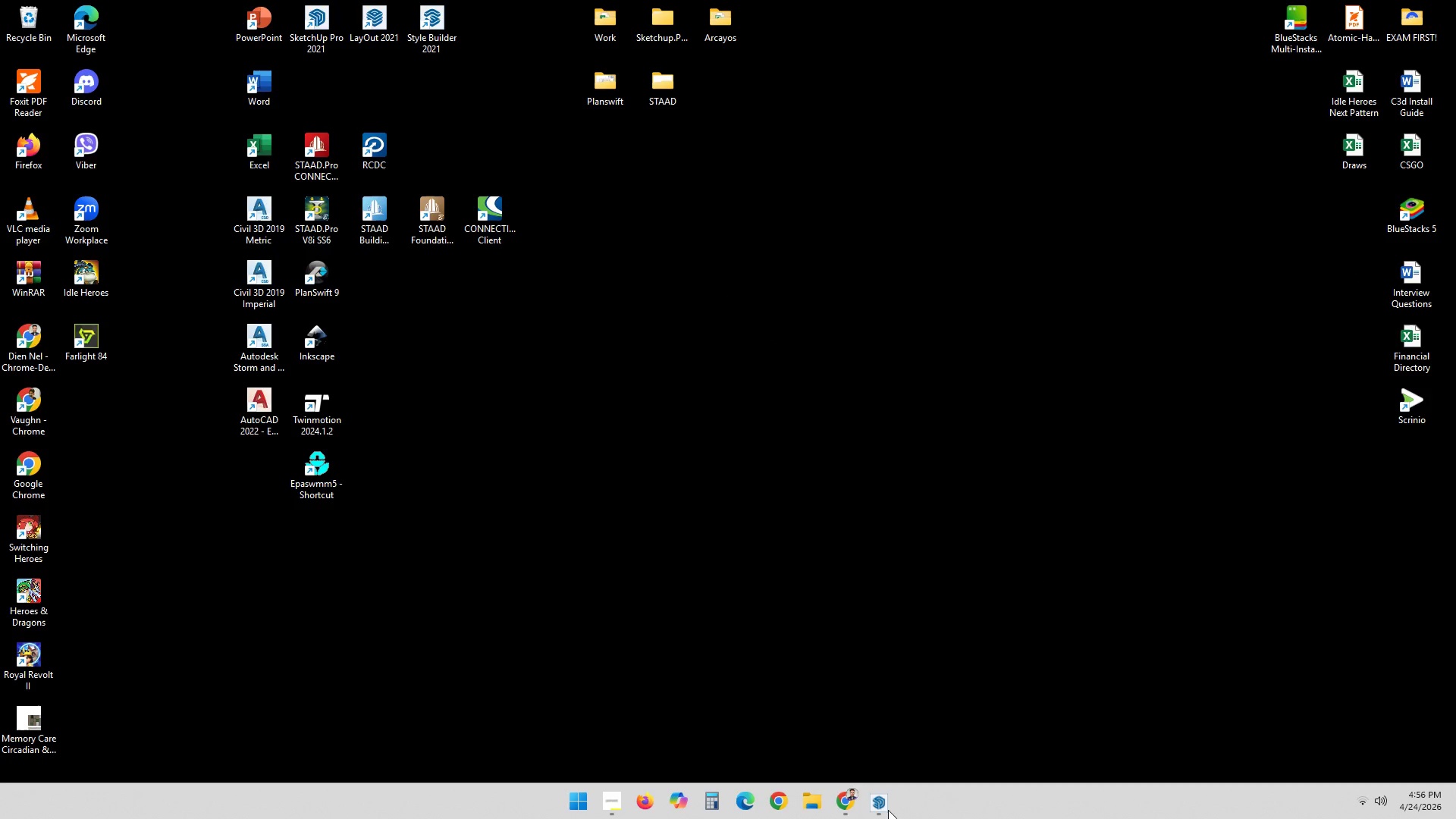 
left_click([880, 807])
 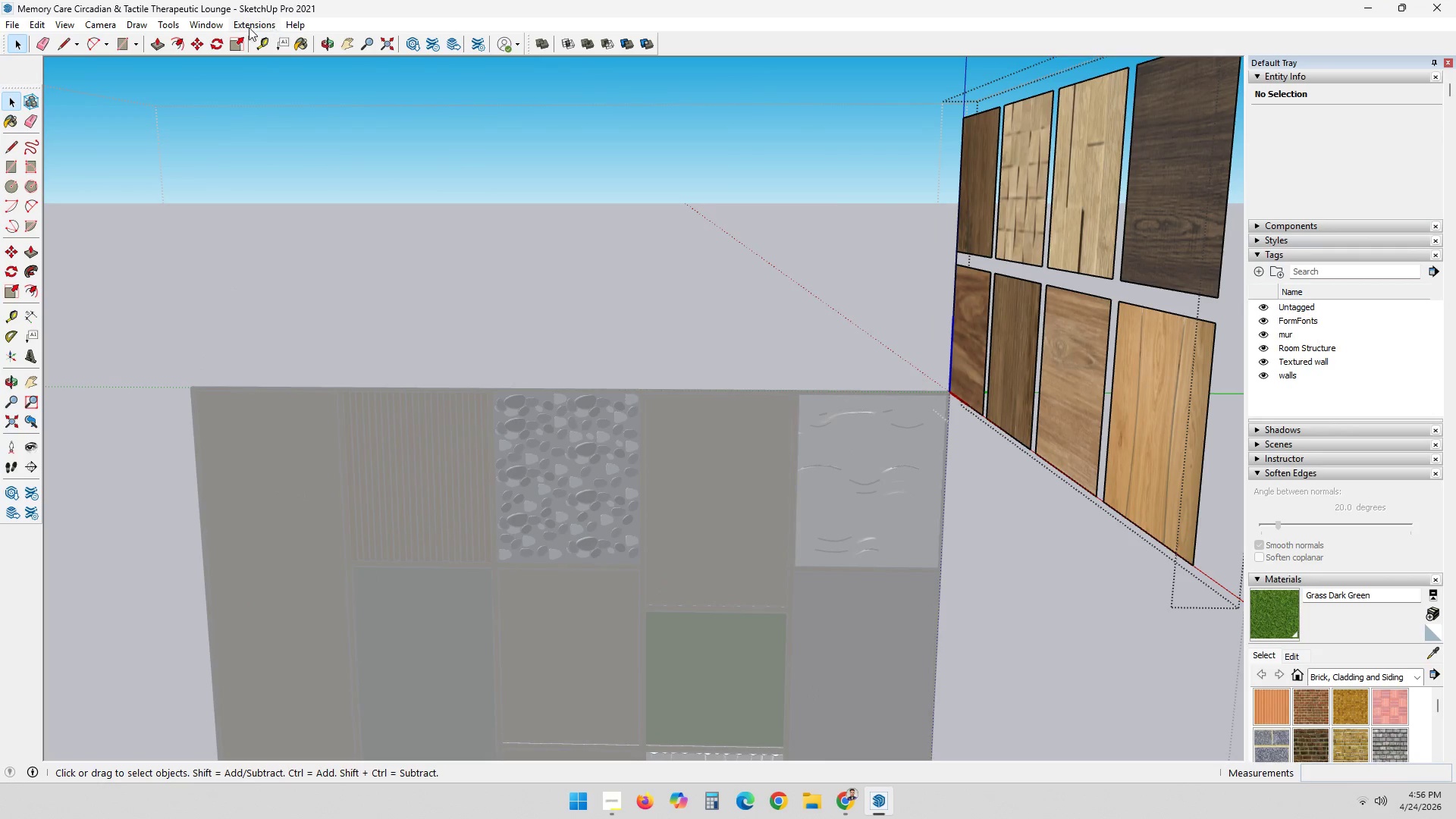 
left_click([244, 26])
 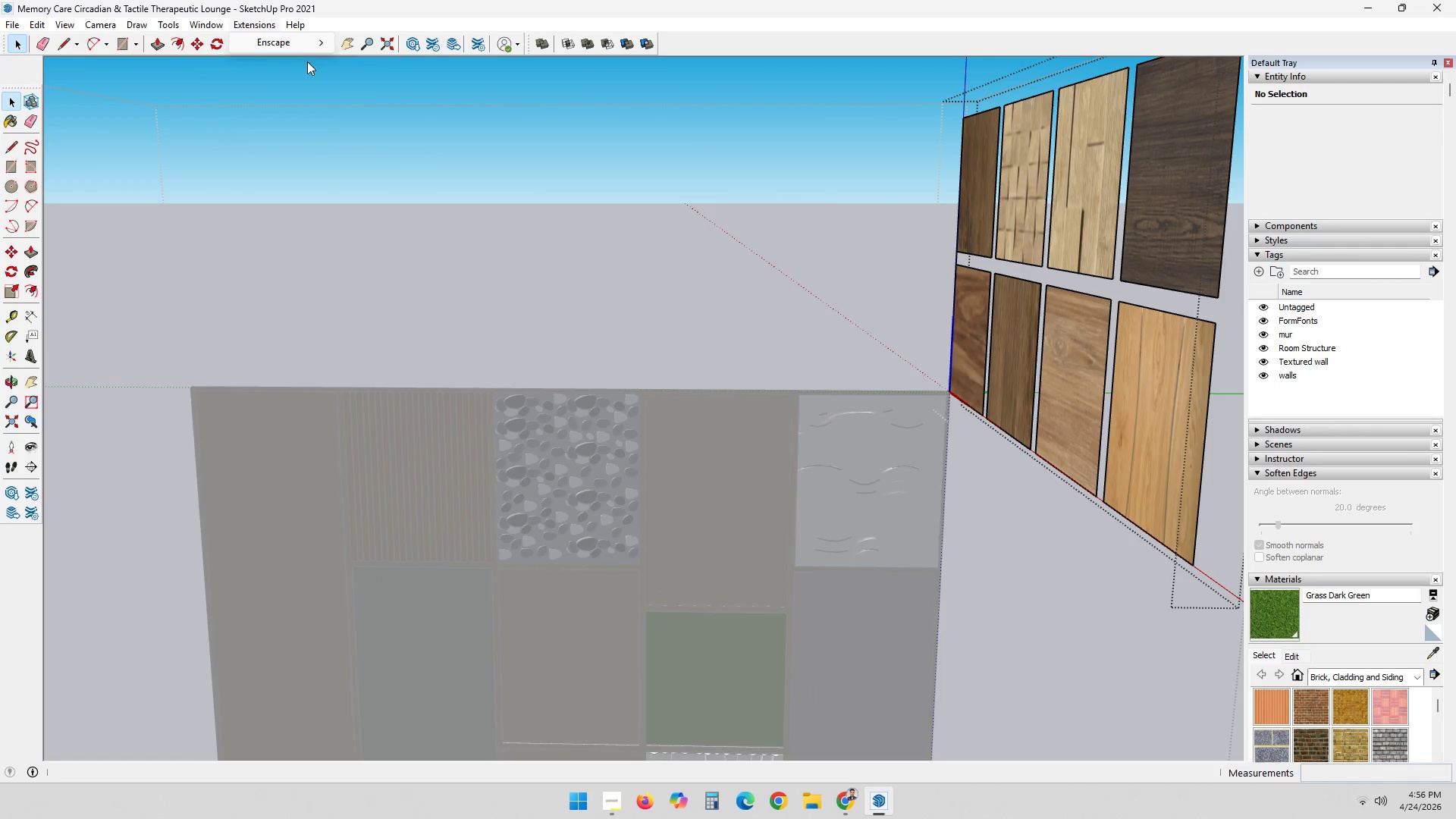 
left_click([307, 46])
 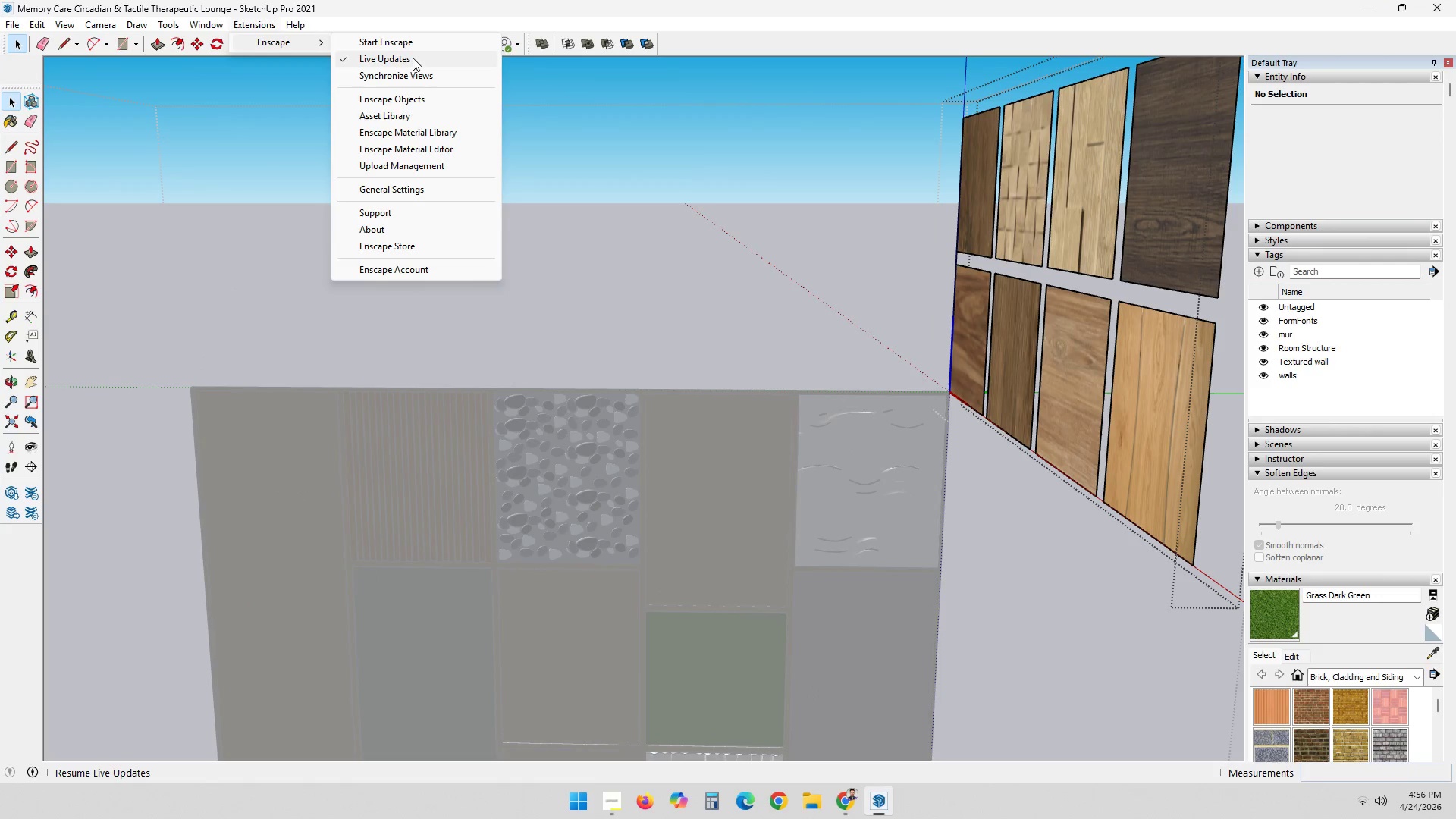 
left_click([415, 47])
 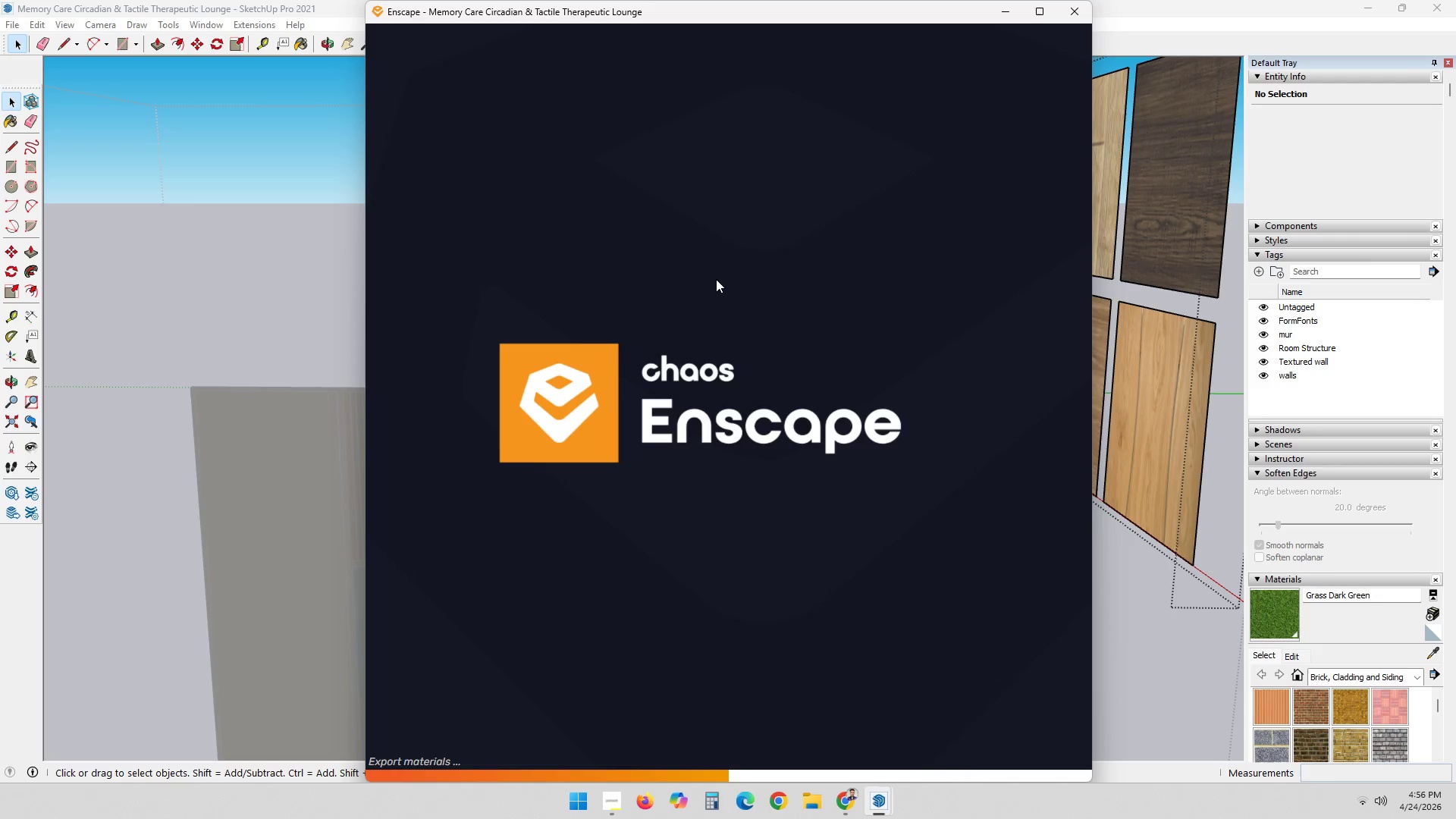 
wait(10.8)
 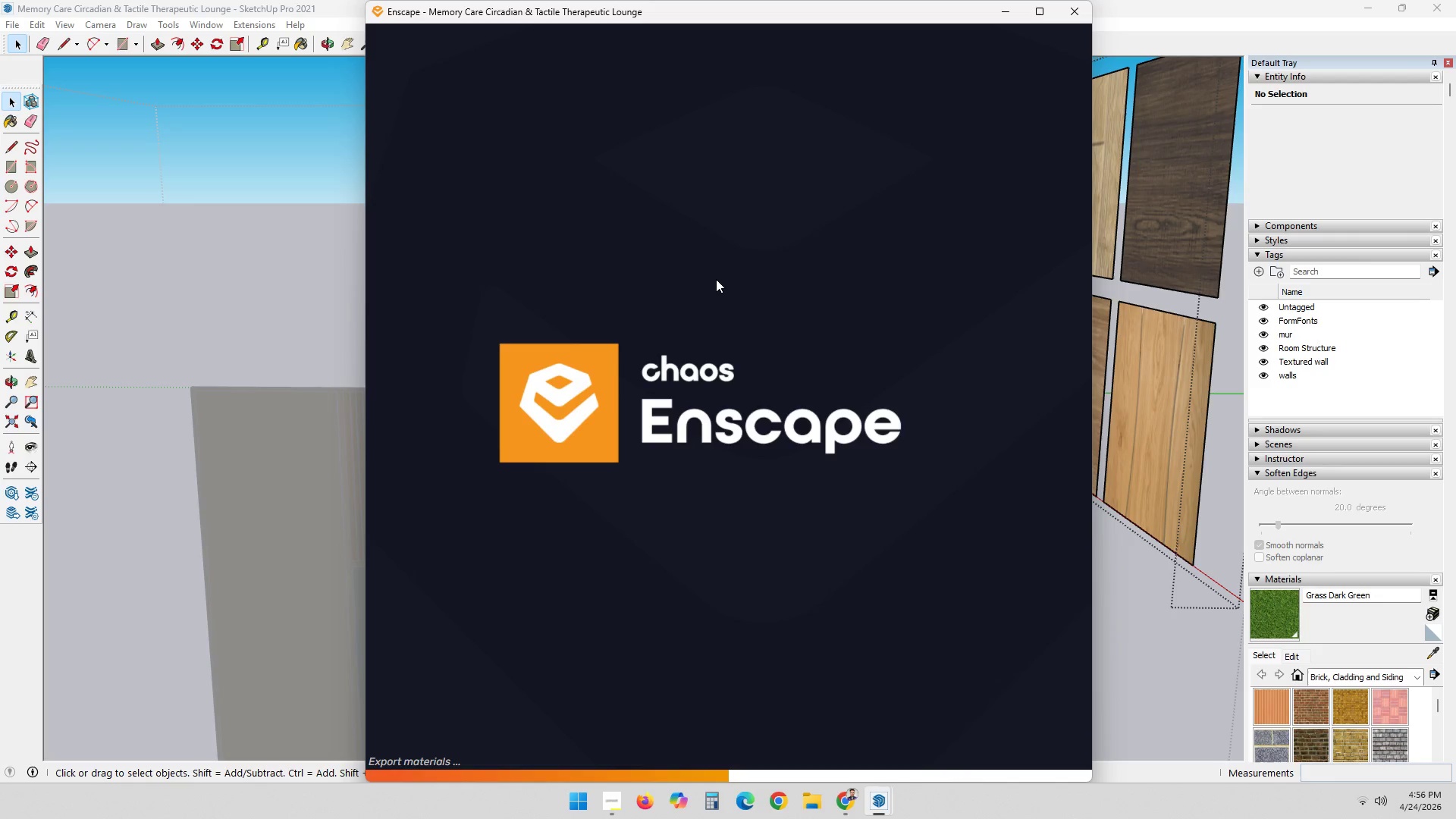 
scroll: coordinate [916, 339], scroll_direction: up, amount: 4.0
 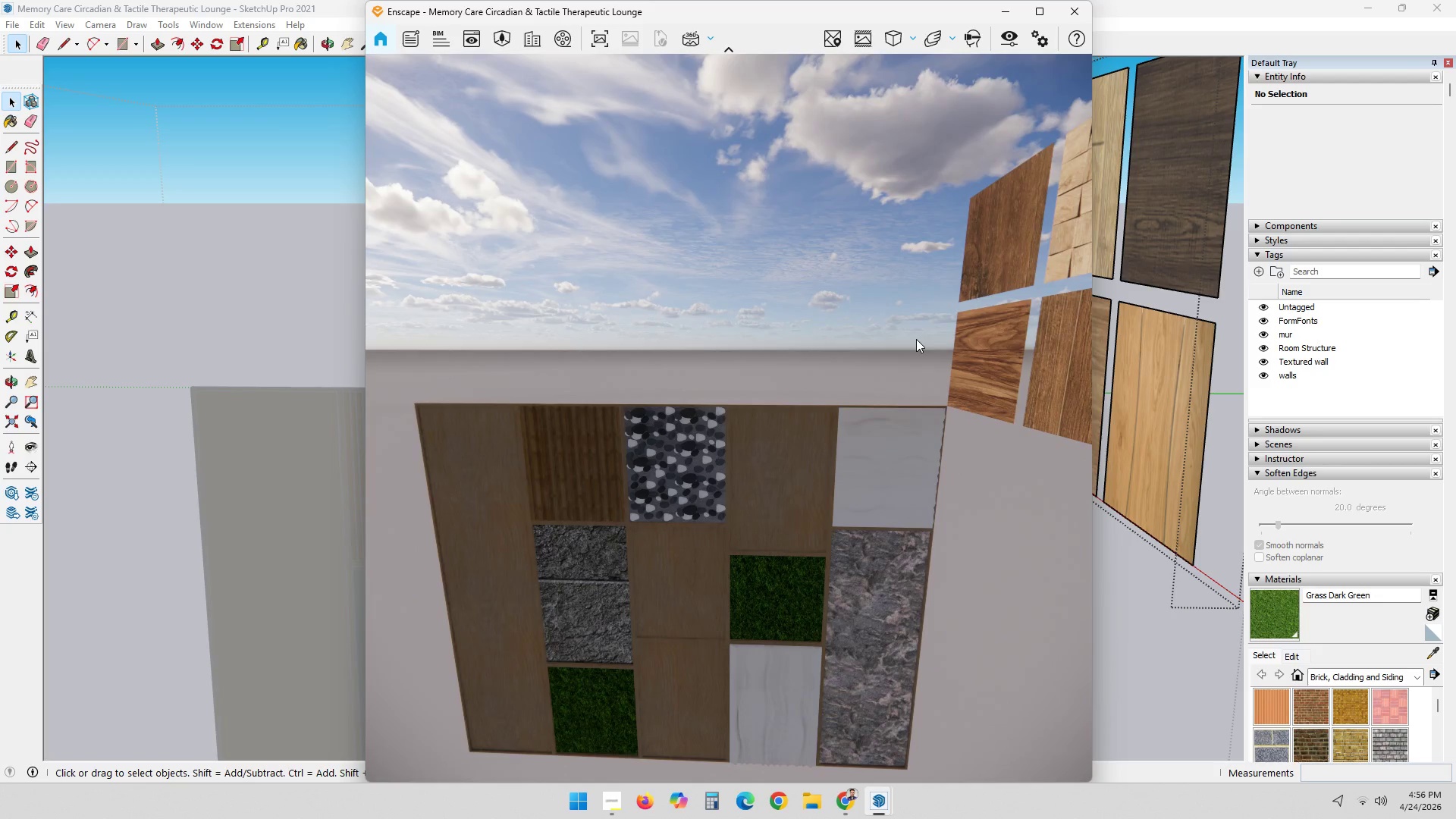 
scroll: coordinate [1007, 447], scroll_direction: down, amount: 3.0
 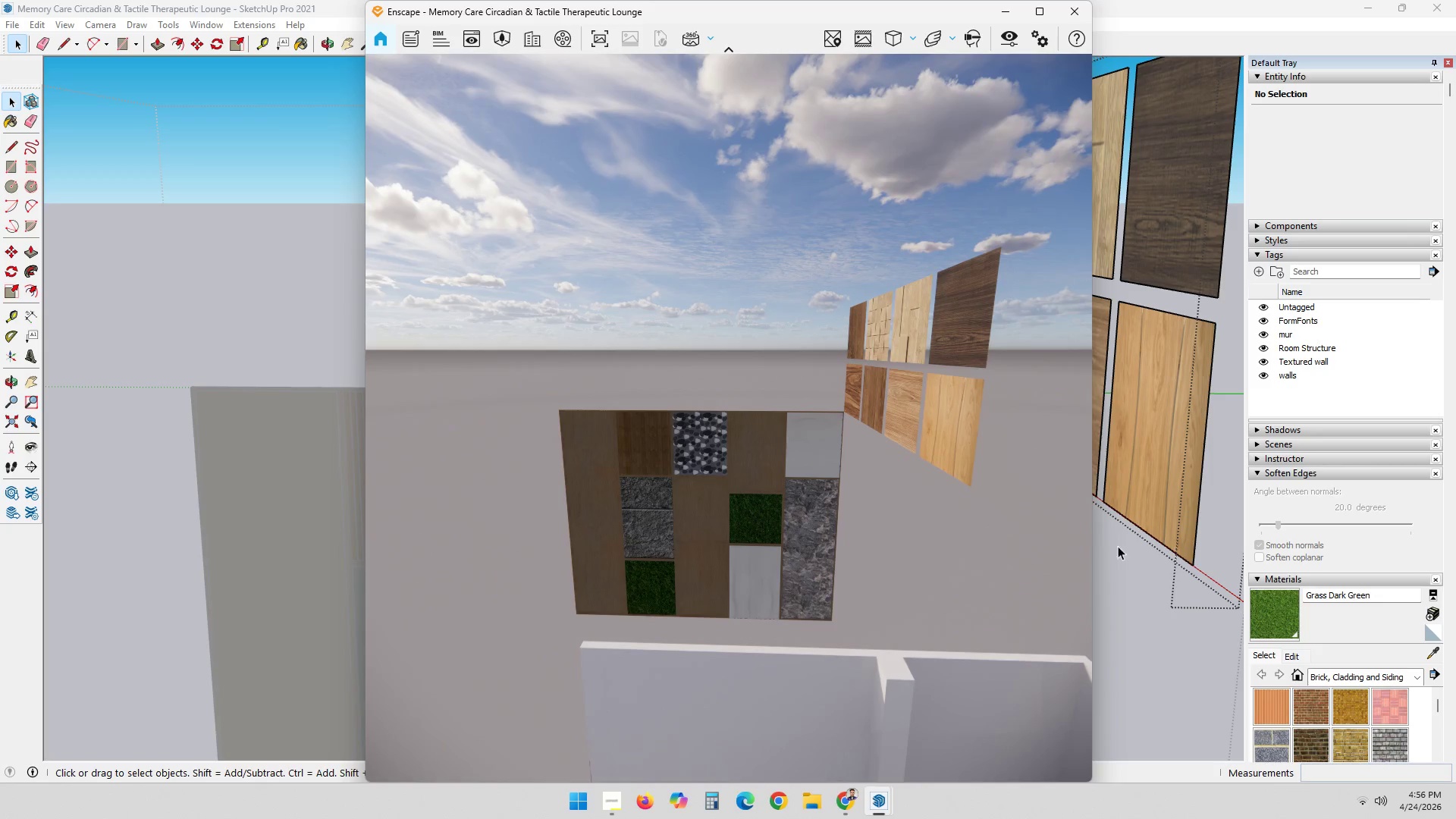 
left_click([1131, 574])
 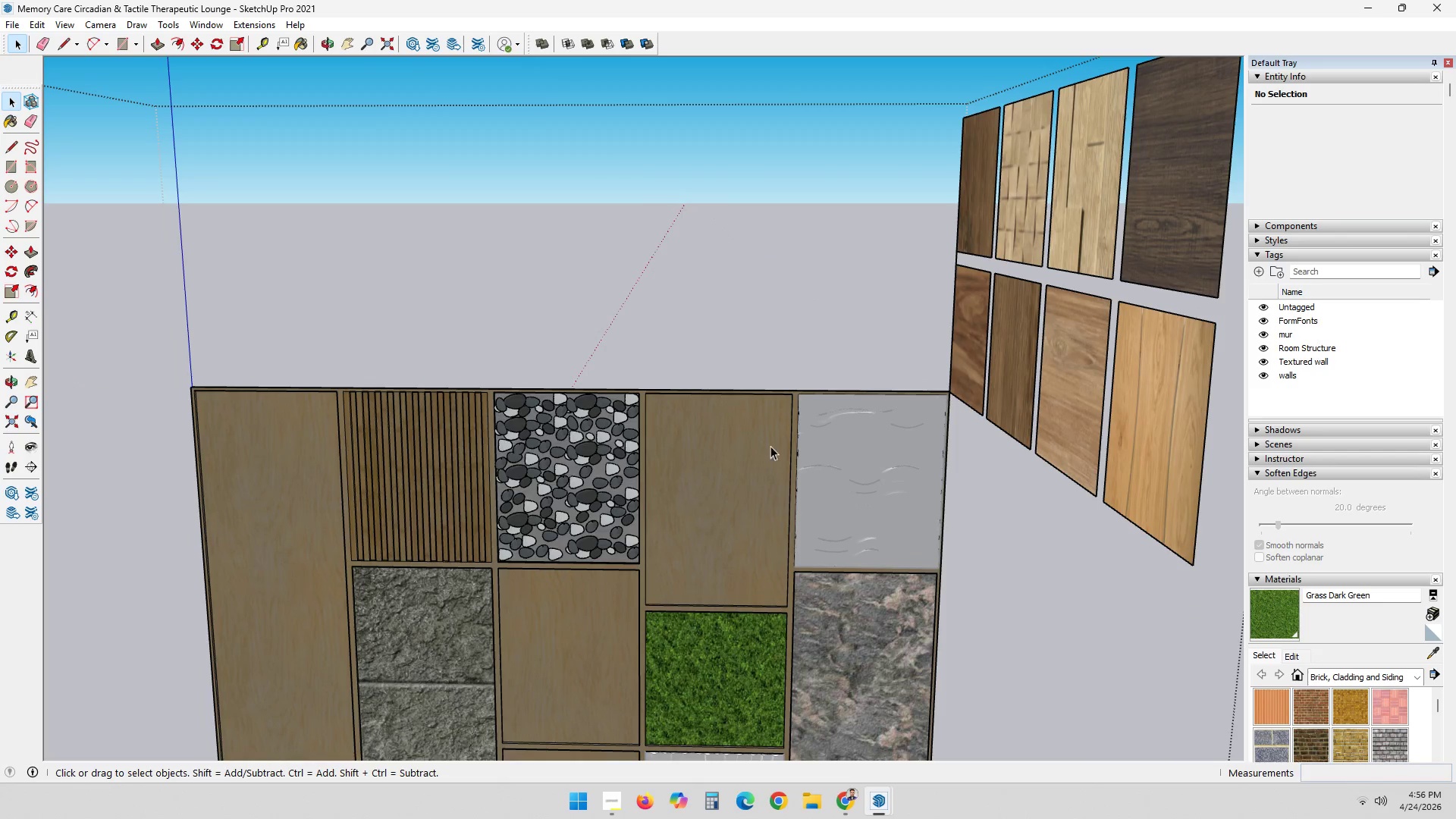 
scroll: coordinate [701, 303], scroll_direction: down, amount: 3.0
 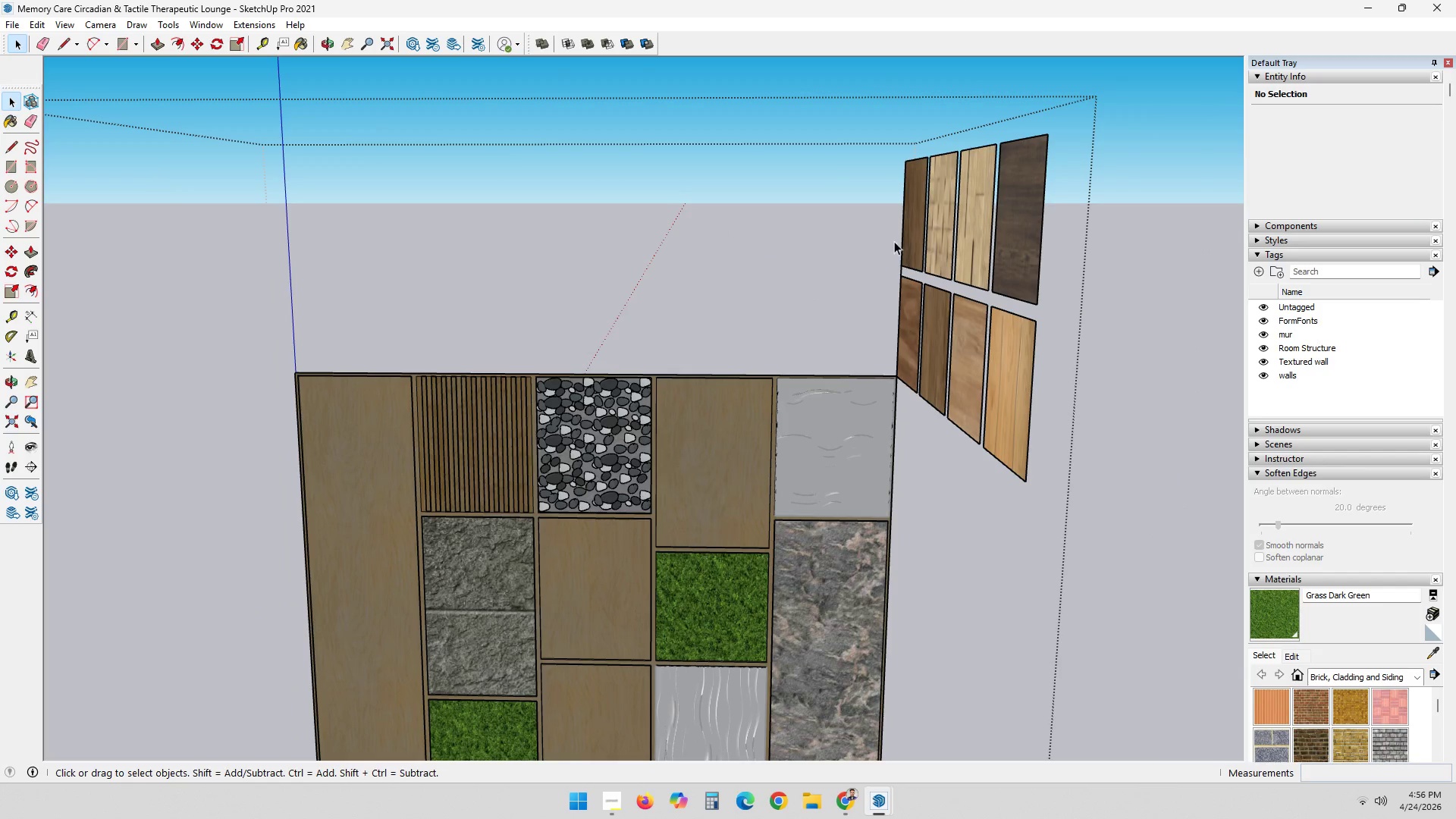 
left_click([962, 215])
 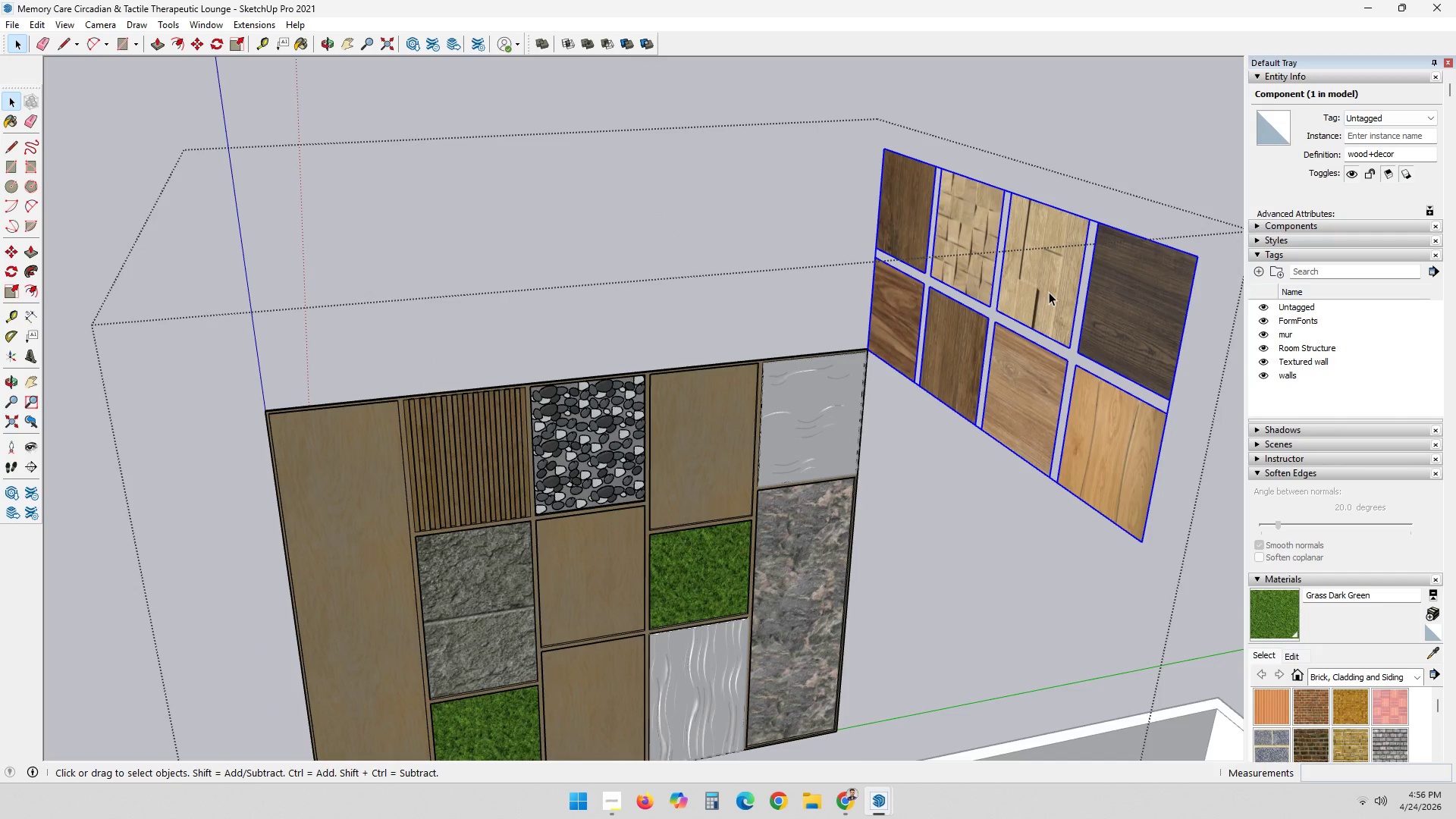 
double_click([1049, 292])
 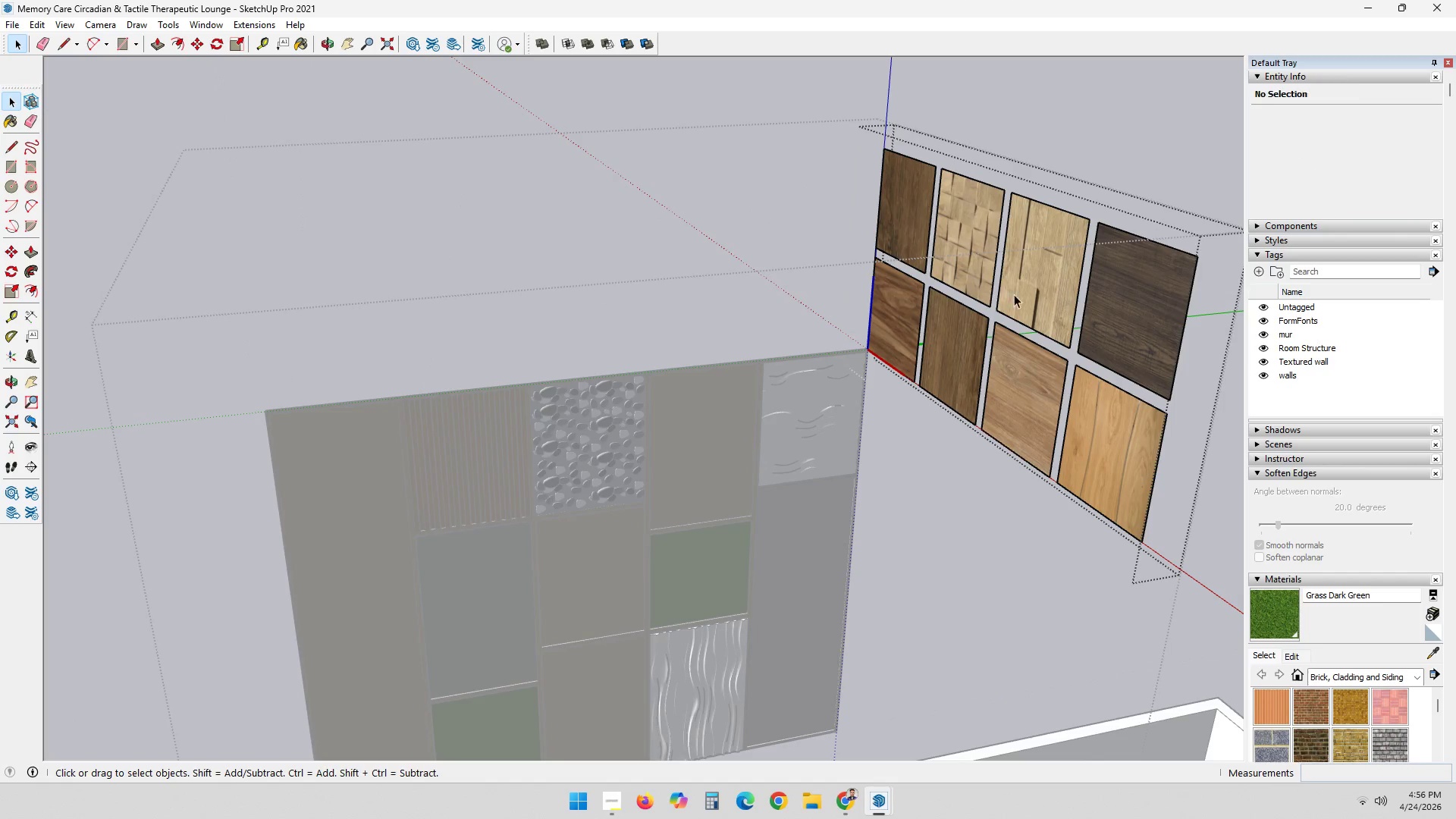 
left_click([977, 266])
 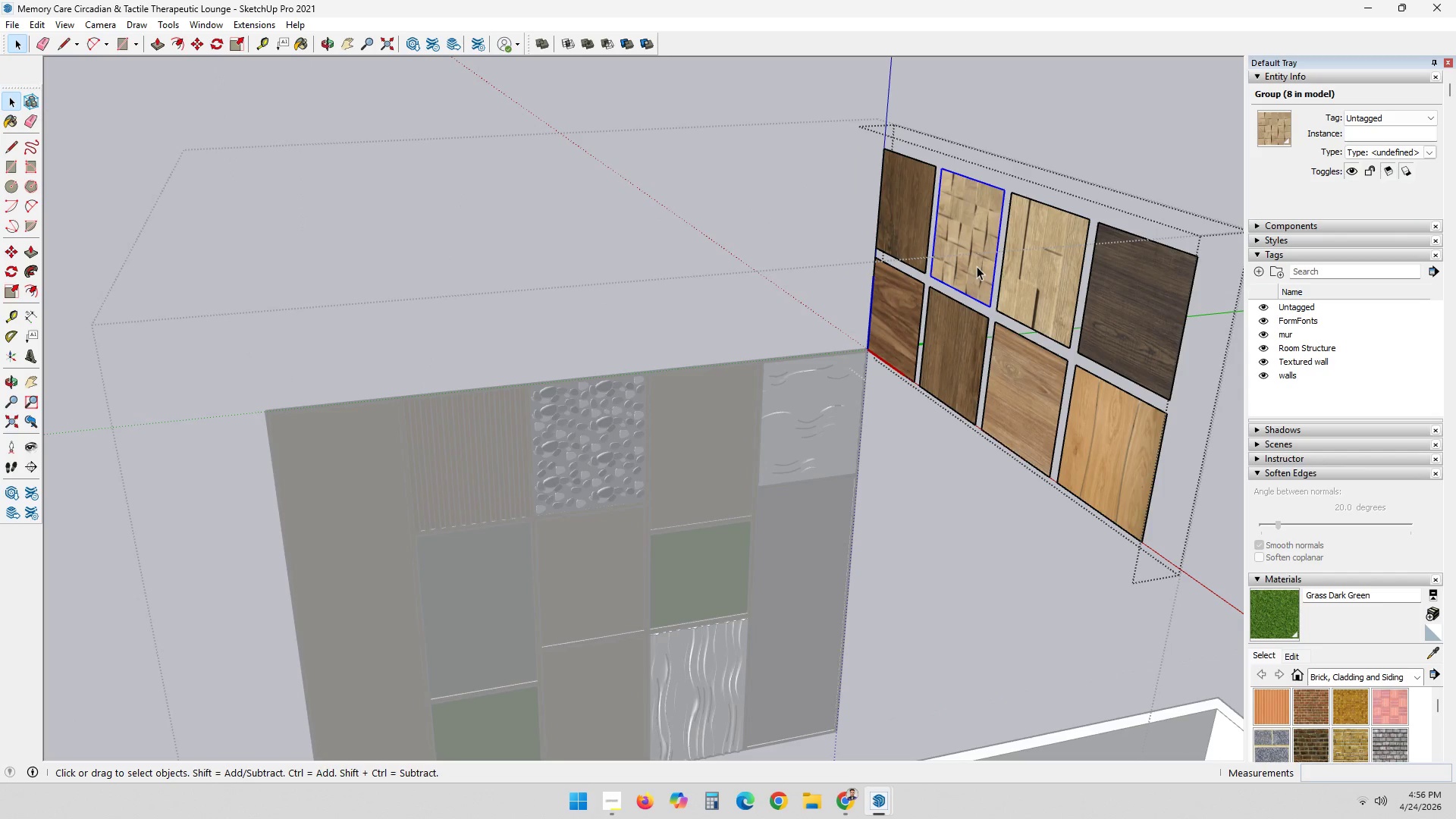 
key(Control+ControlLeft)
 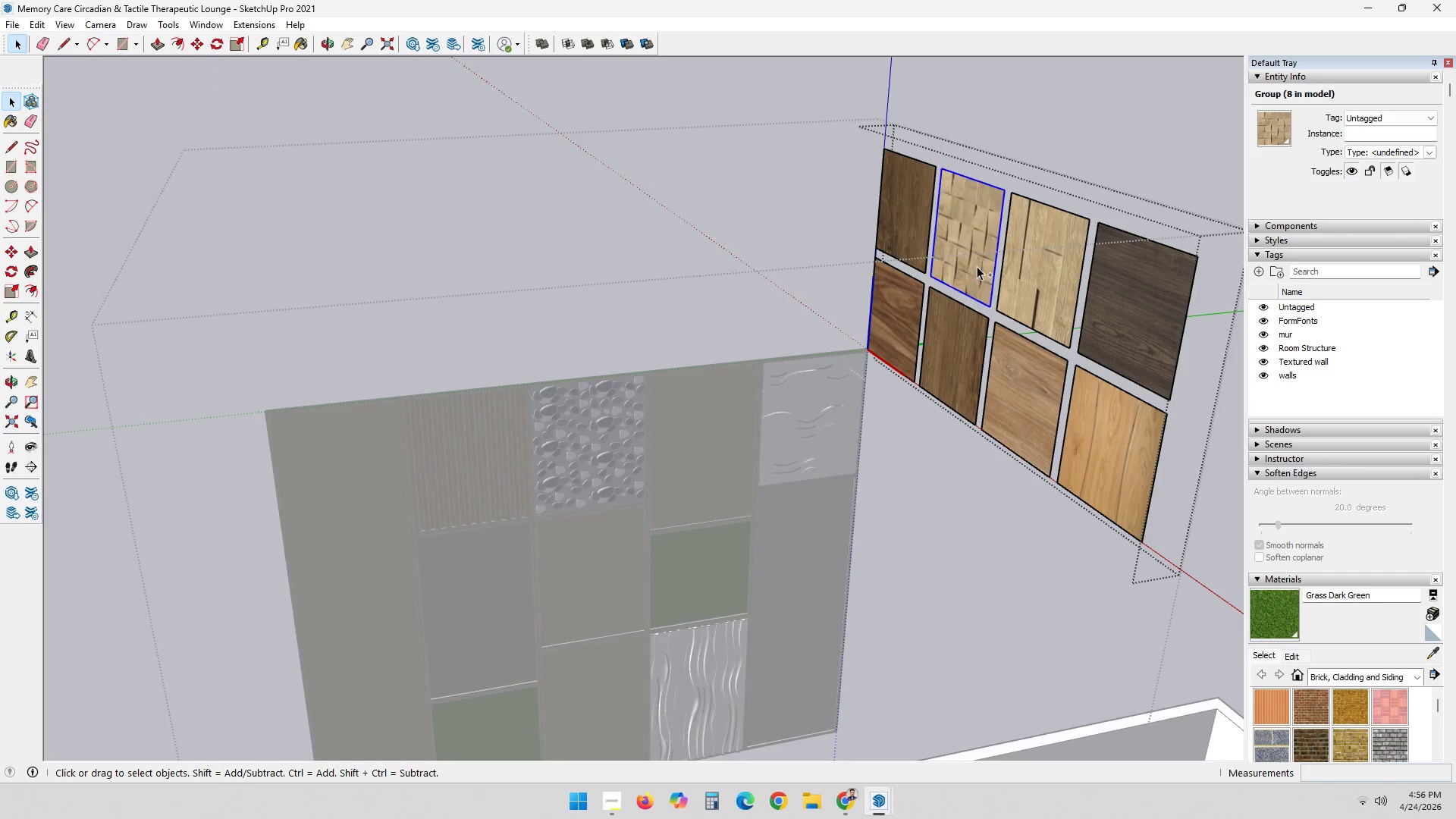 
key(Control+X)
 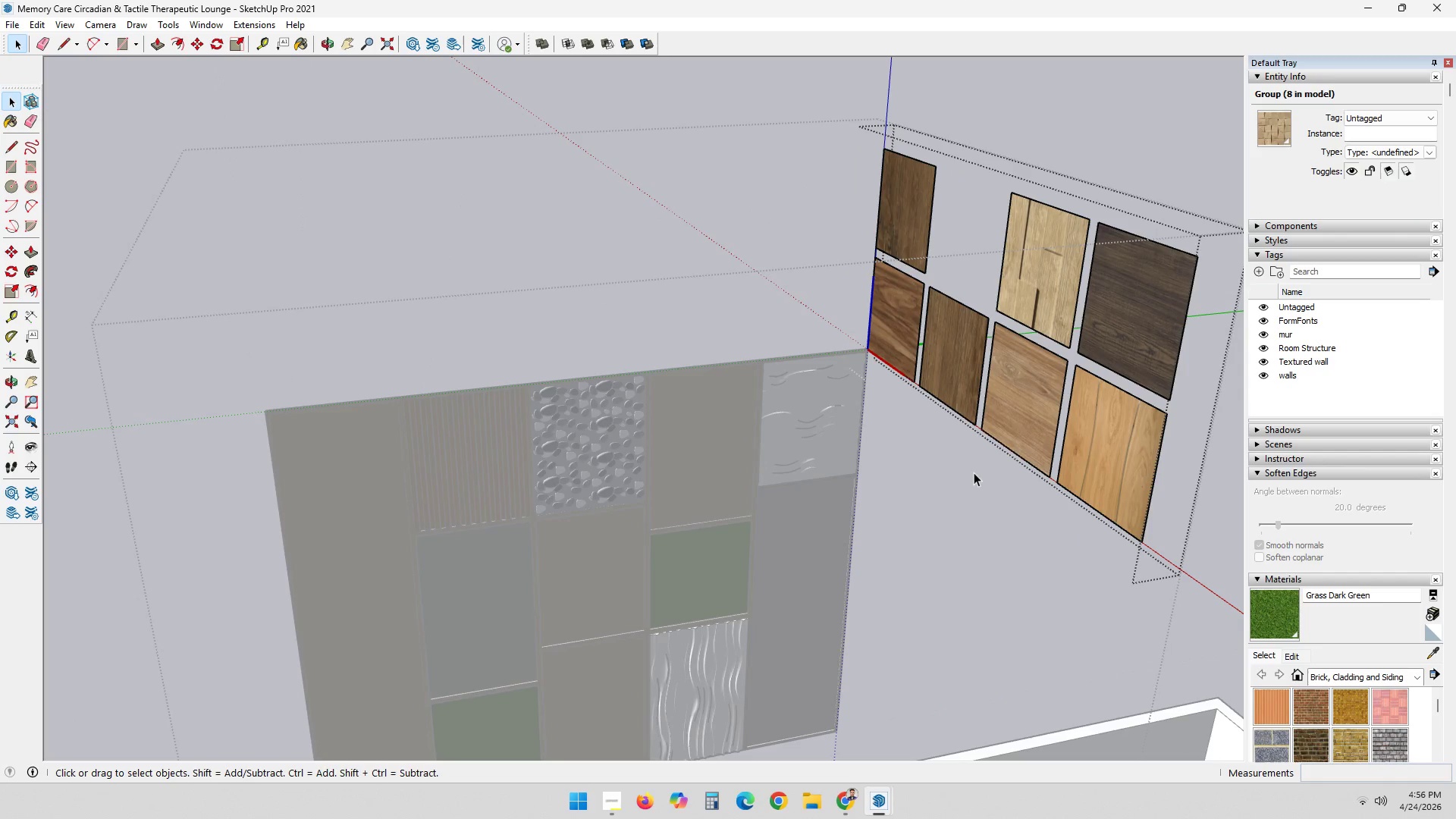 
left_click([974, 473])
 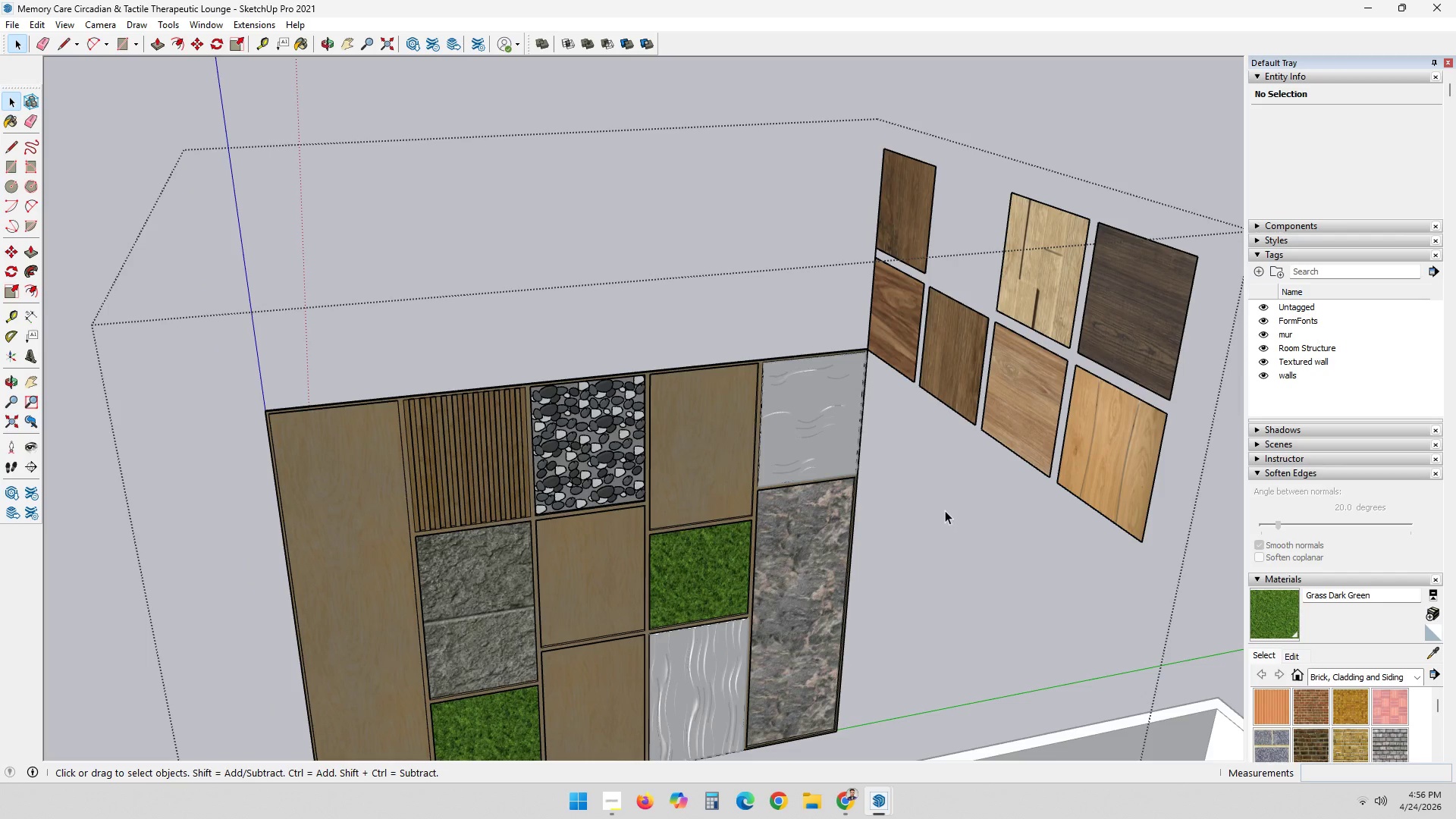 
key(Control+ControlLeft)
 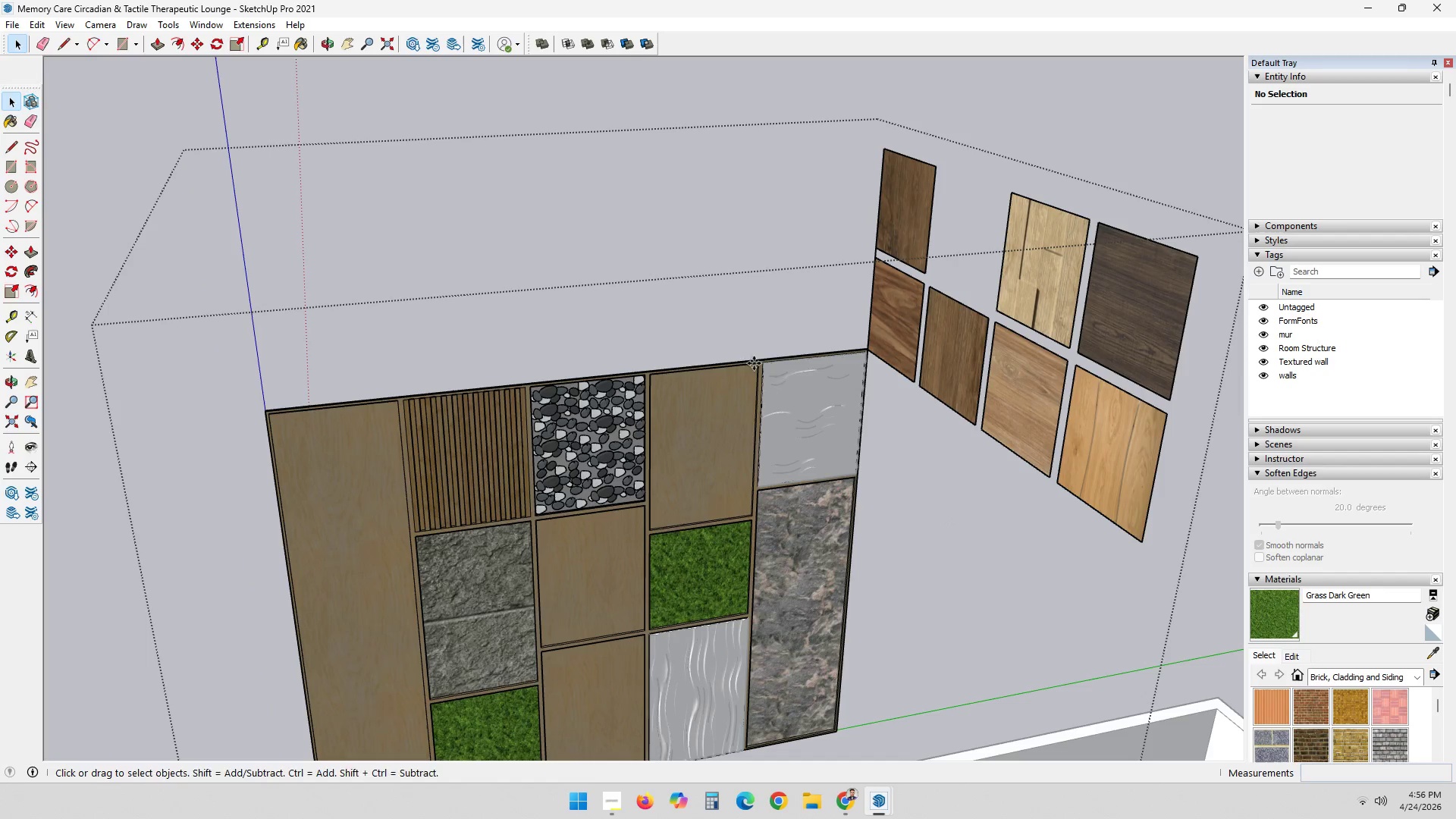 
key(Control+V)
 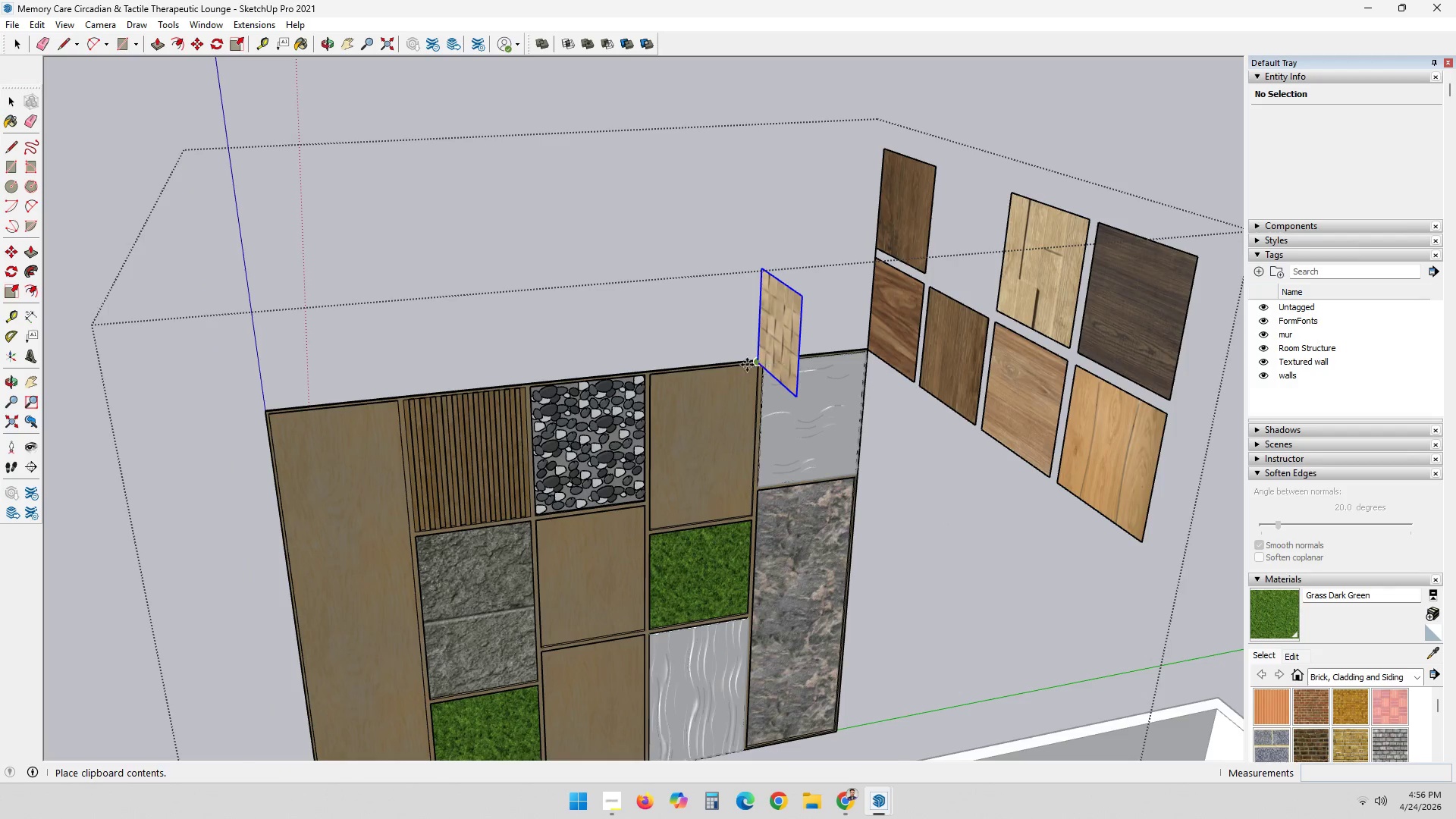 
scroll: coordinate [745, 371], scroll_direction: up, amount: 5.0
 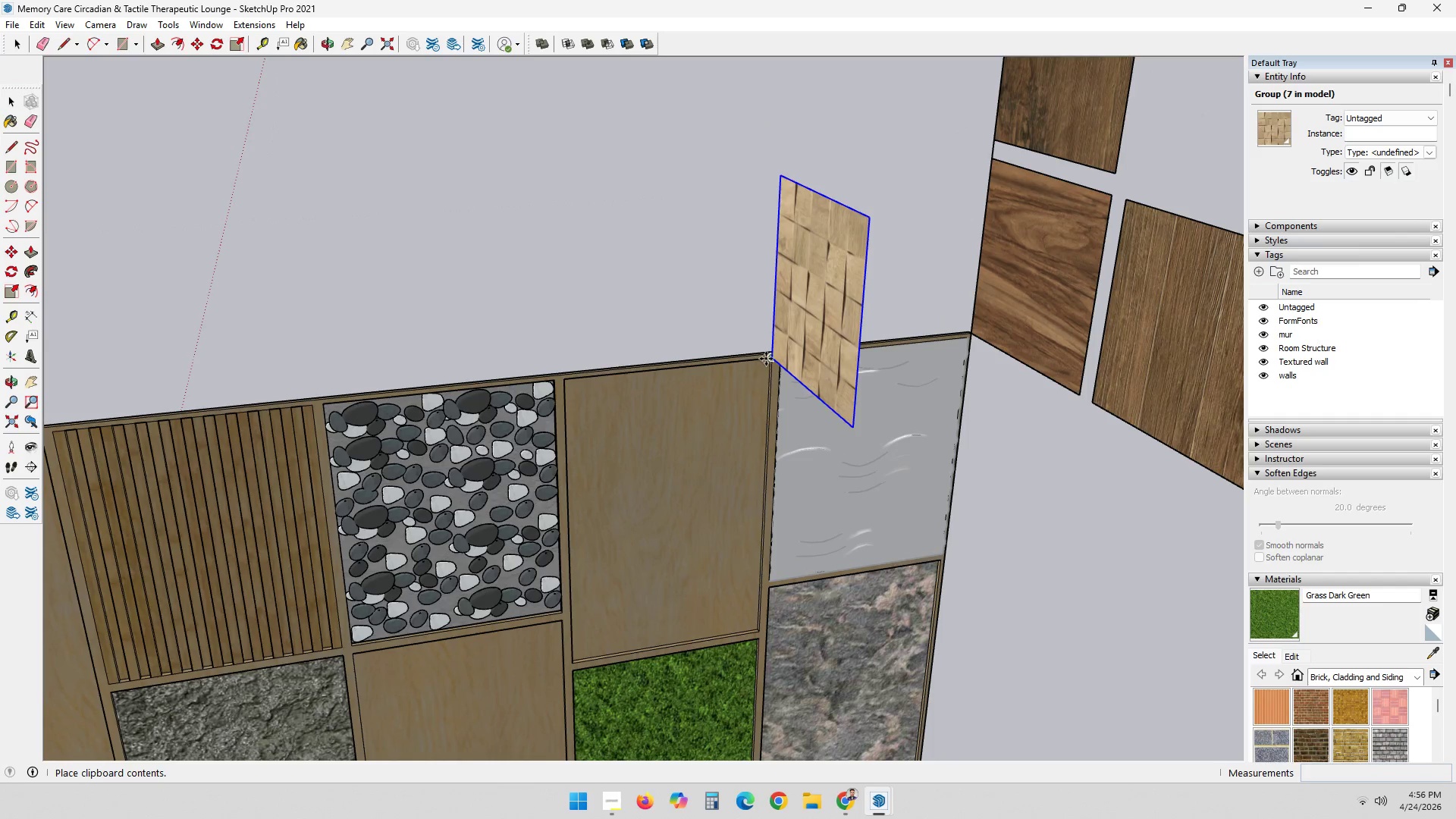 
left_click([767, 359])
 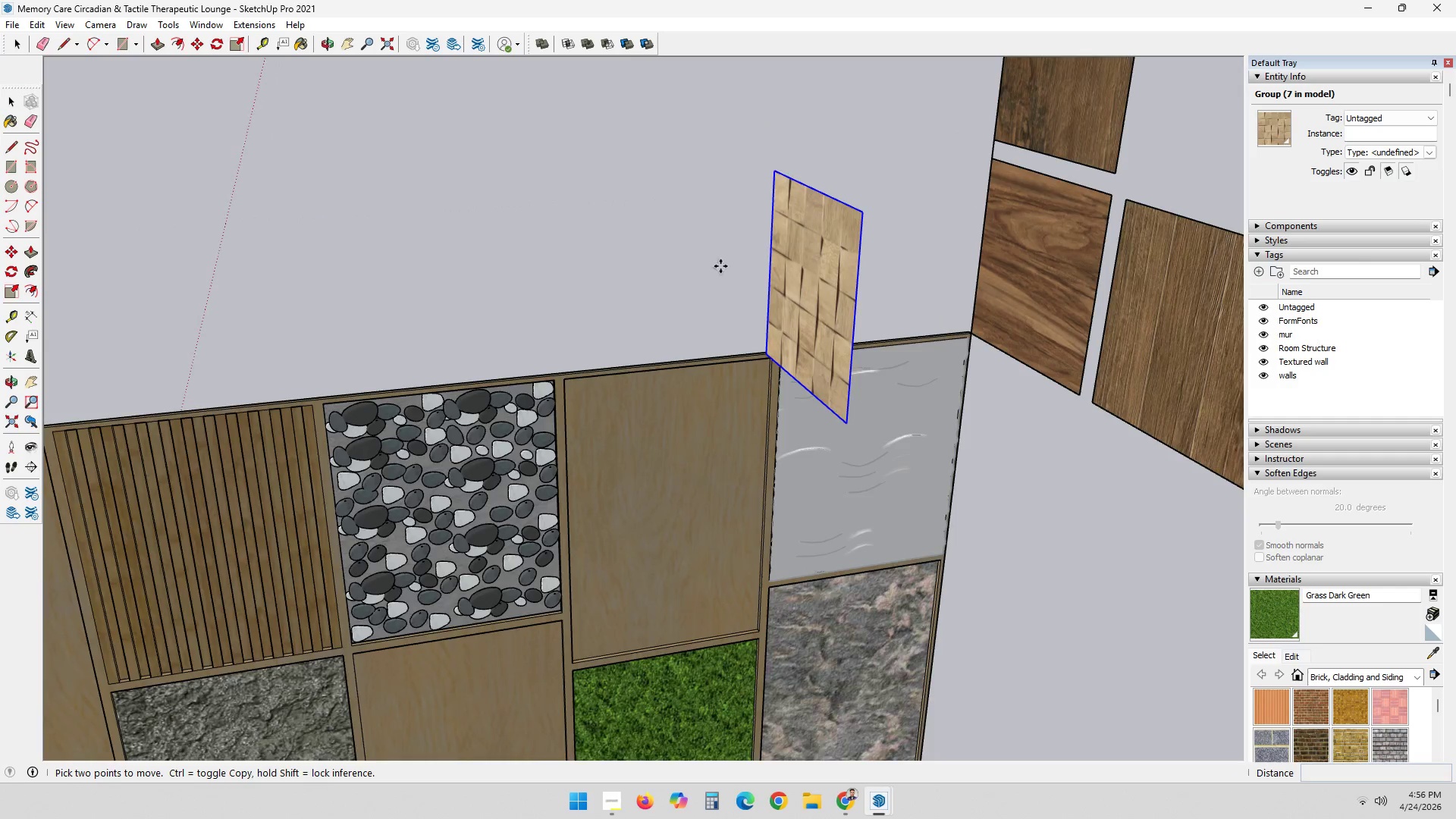 
scroll: coordinate [640, 244], scroll_direction: down, amount: 11.0
 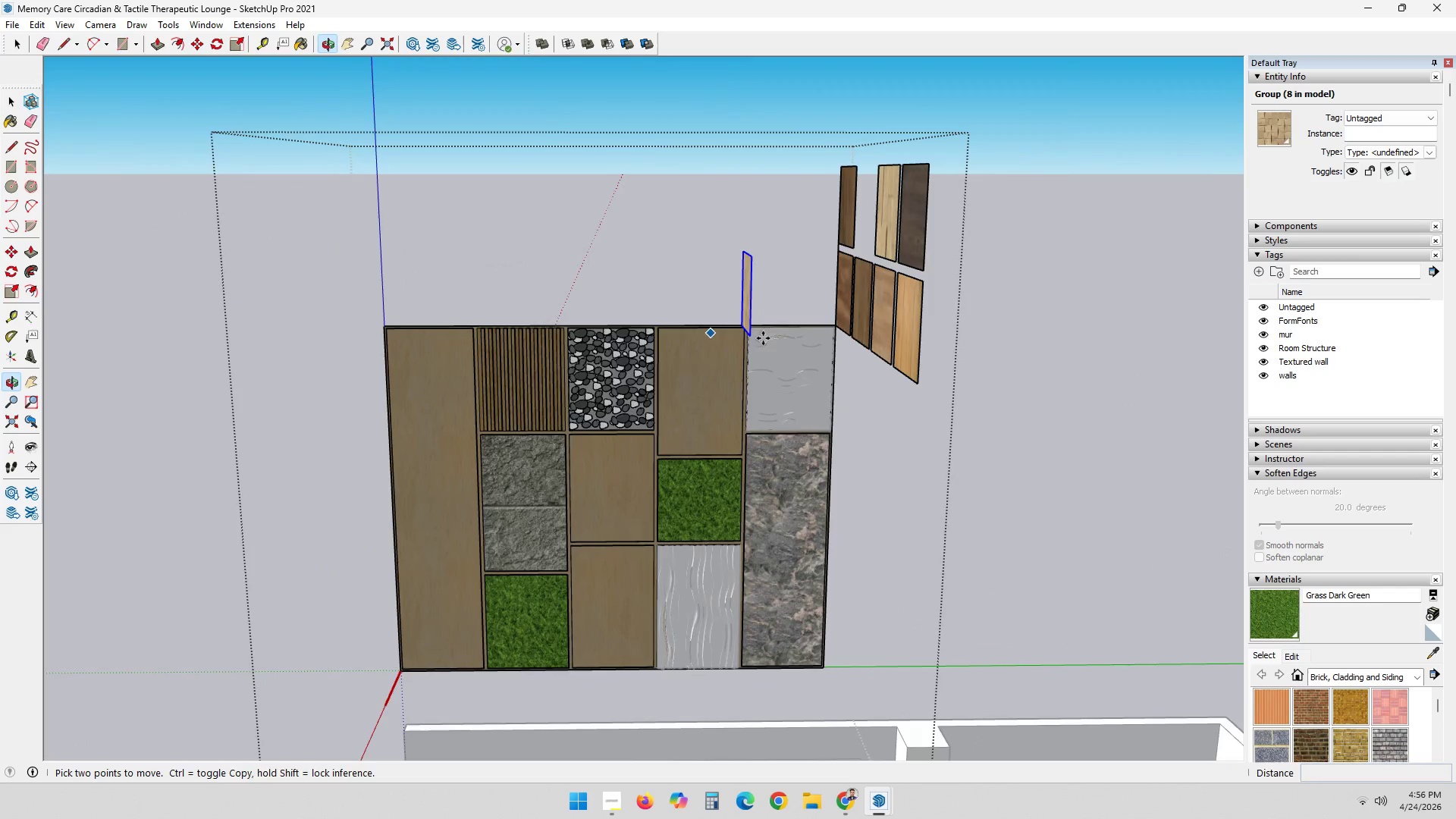 
scroll: coordinate [778, 338], scroll_direction: up, amount: 2.0
 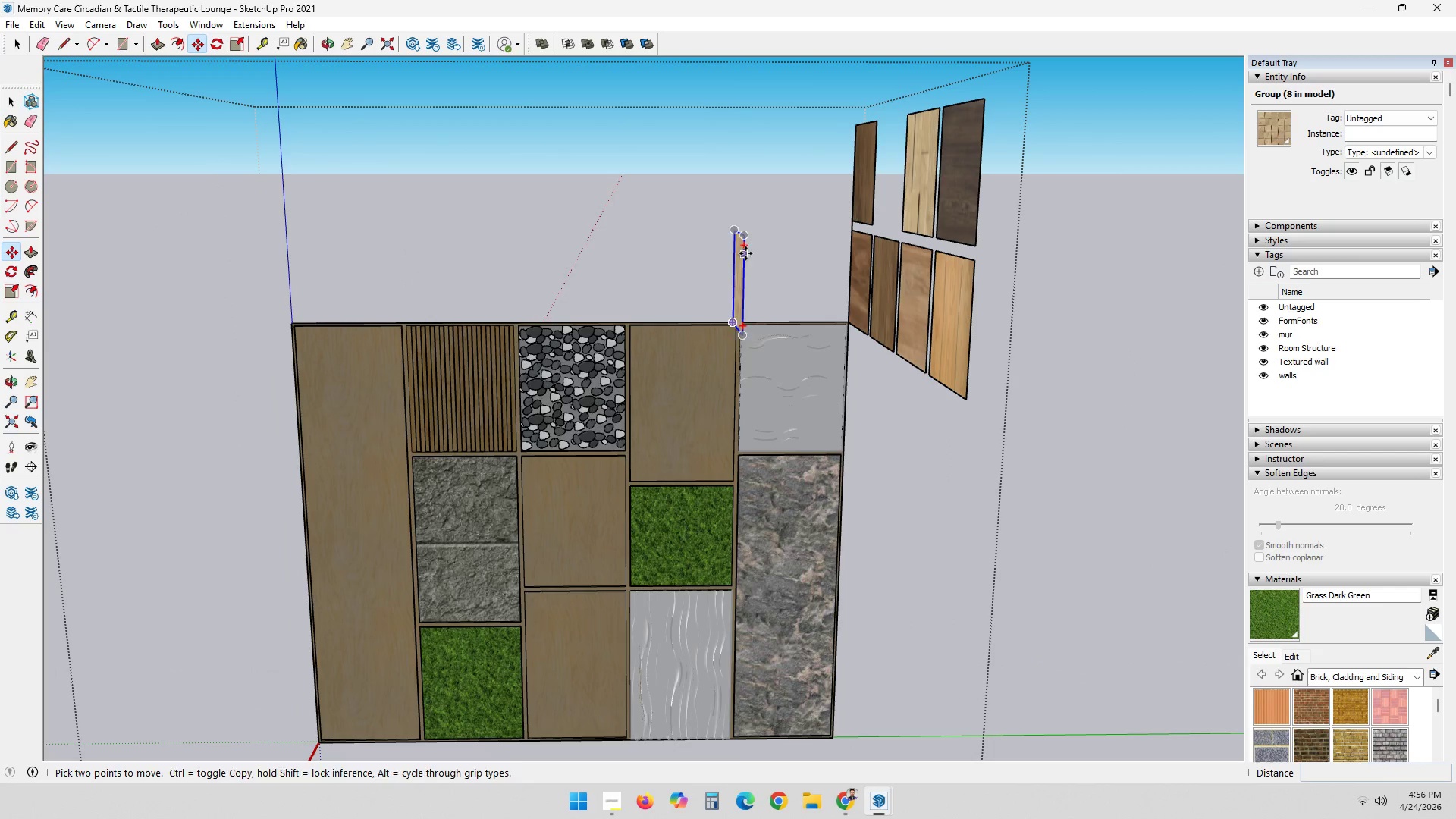 
left_click([745, 245])
 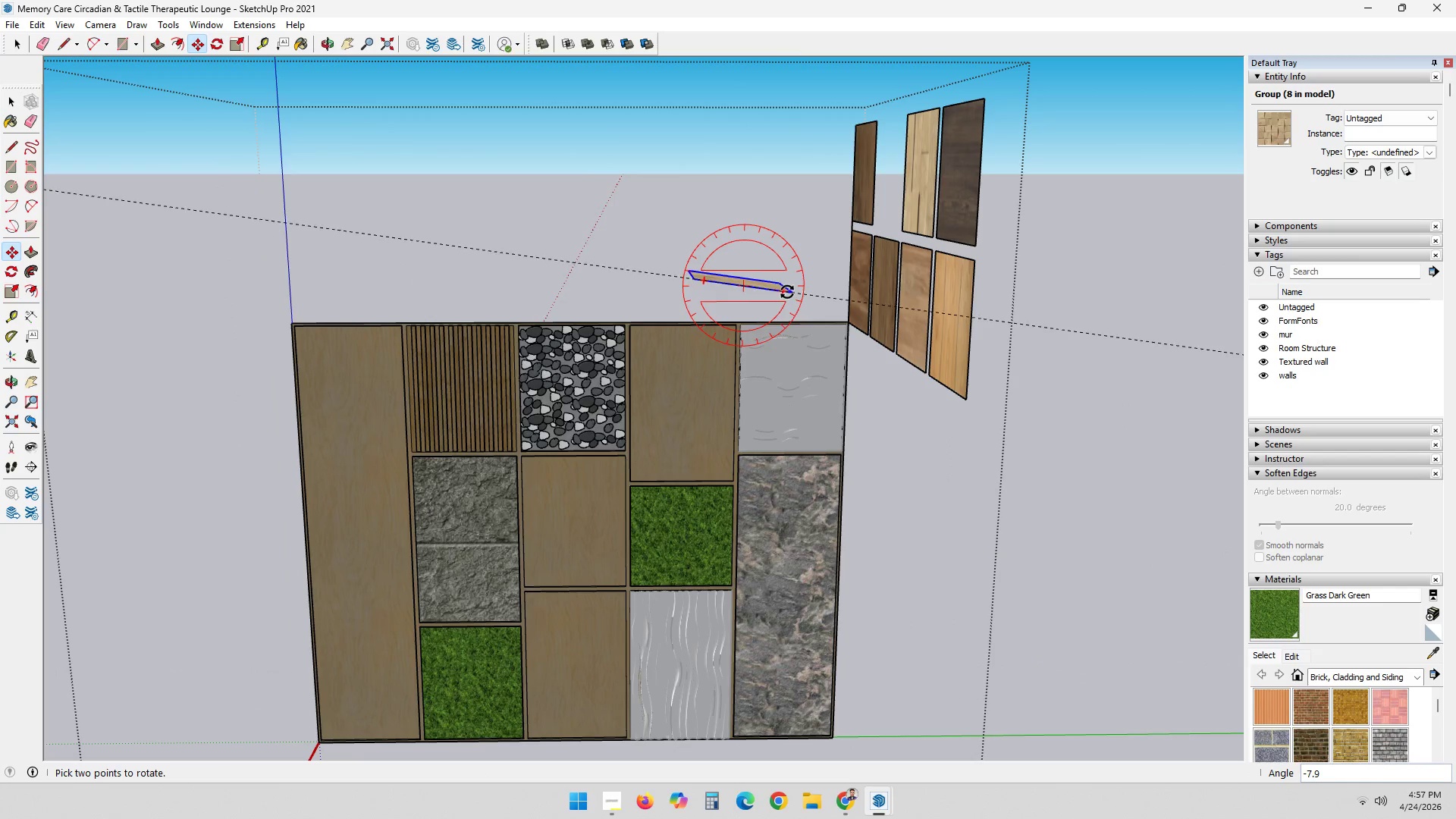 
left_click([786, 286])
 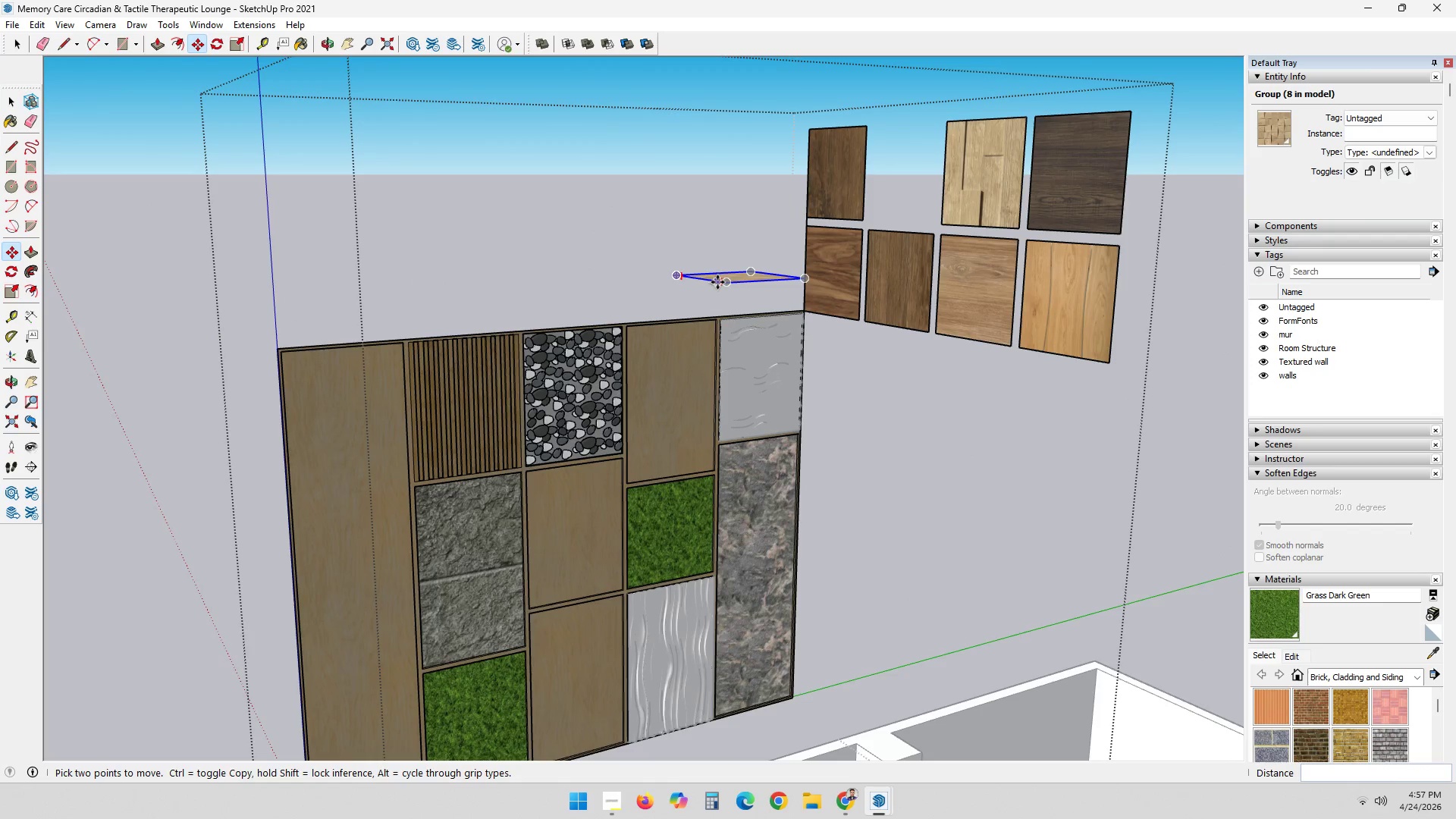 
left_click([720, 282])
 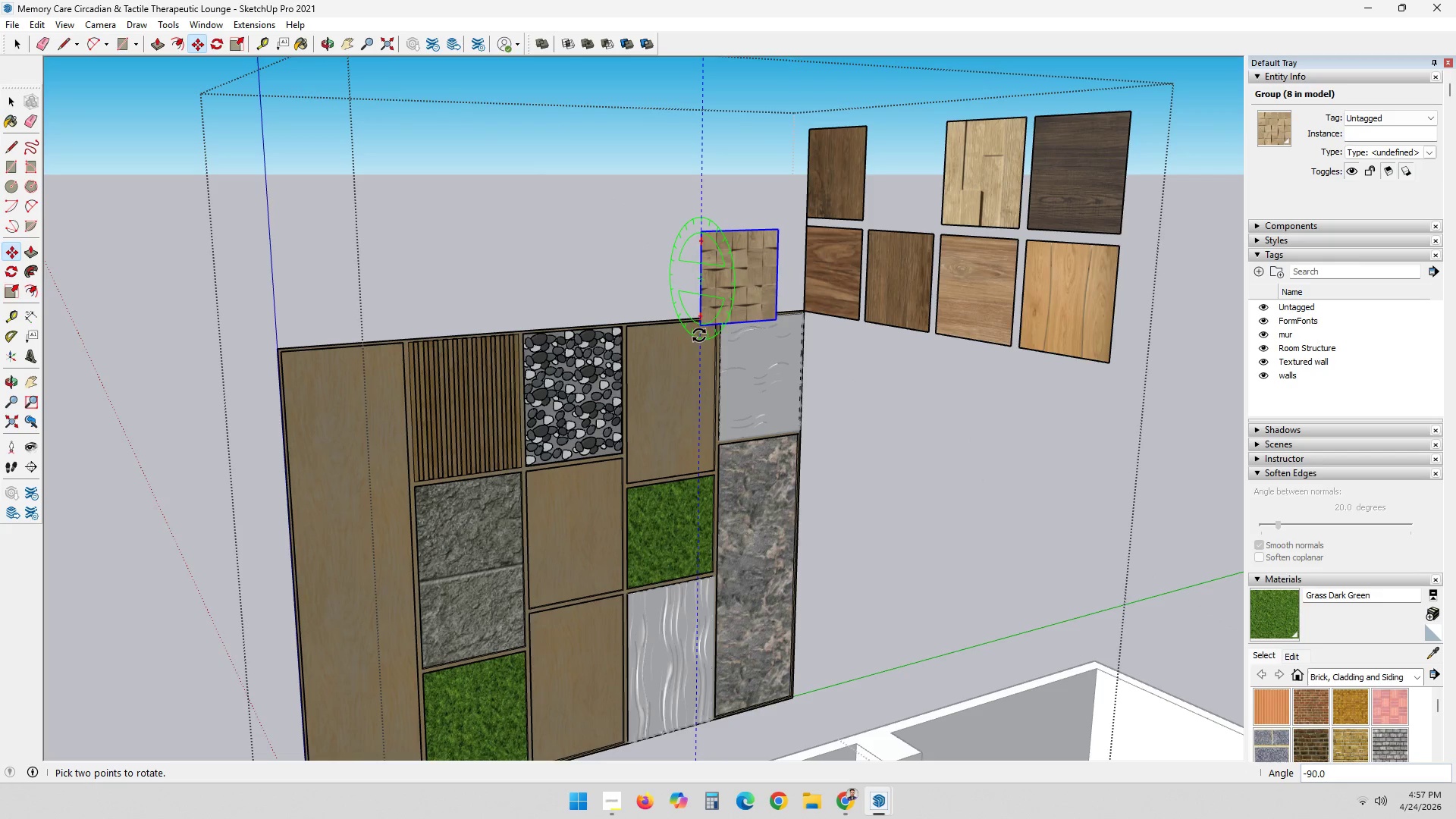 
left_click([698, 335])
 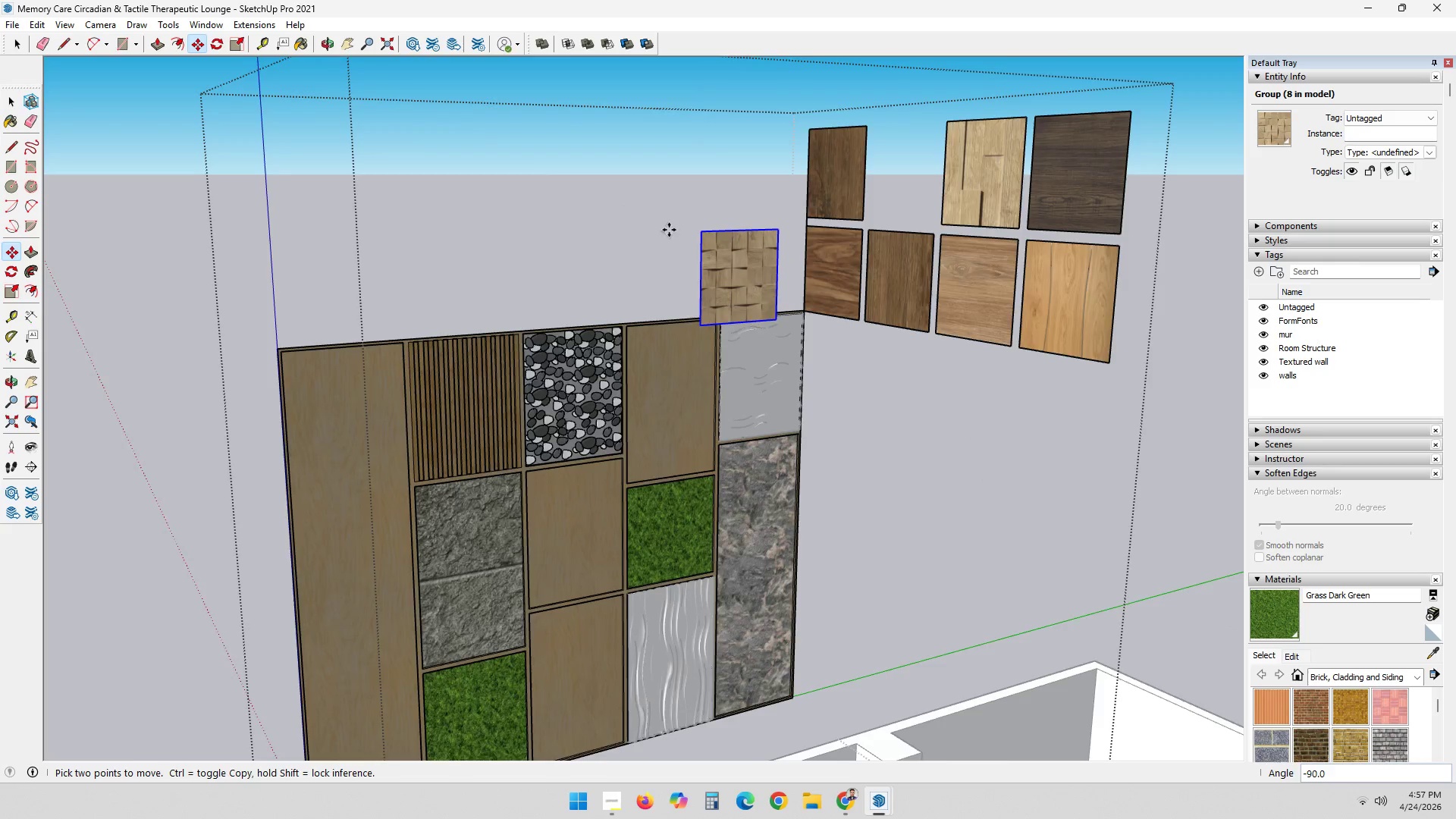 
scroll: coordinate [716, 309], scroll_direction: none, amount: 0.0
 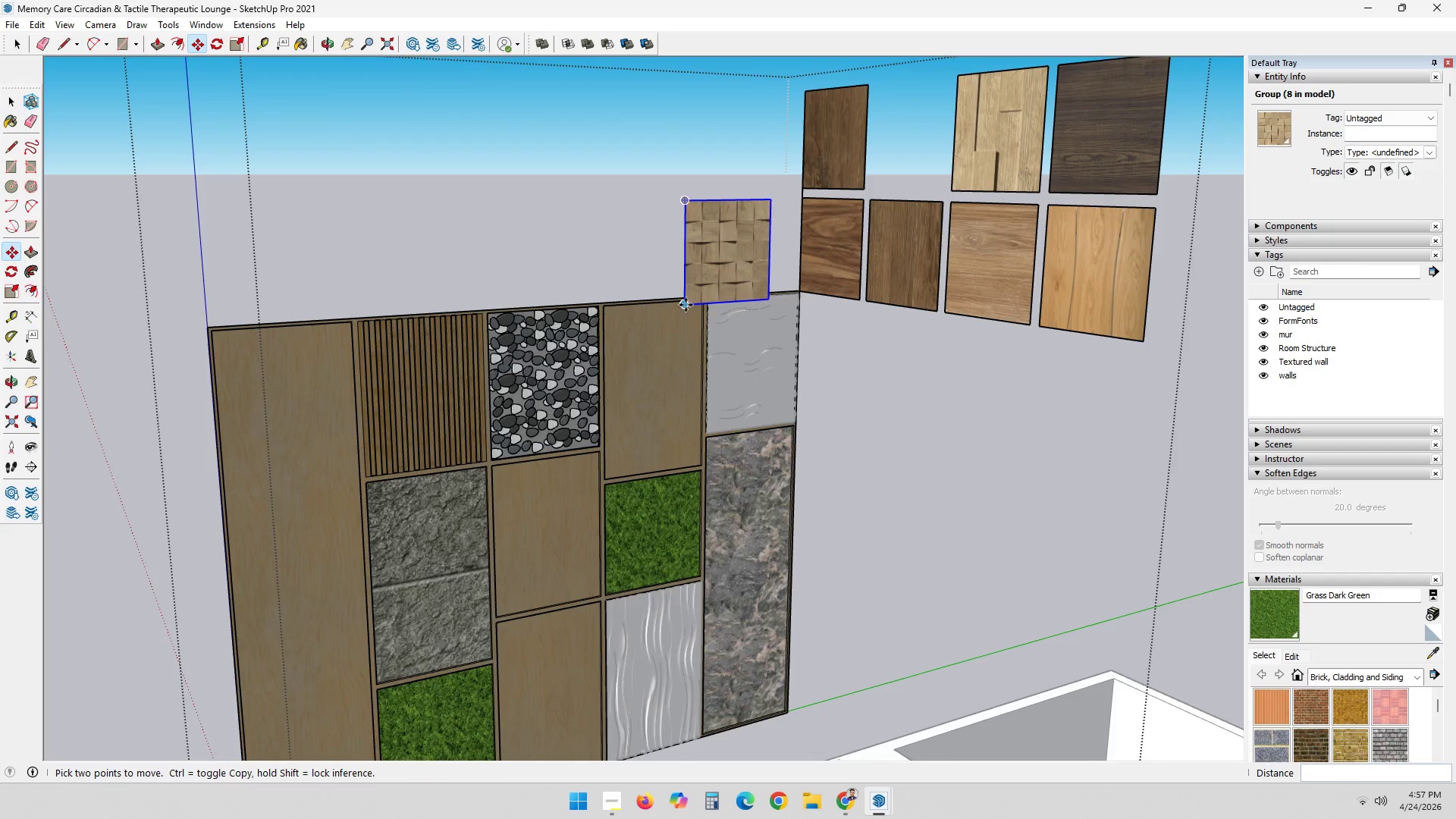 
left_click([685, 300])
 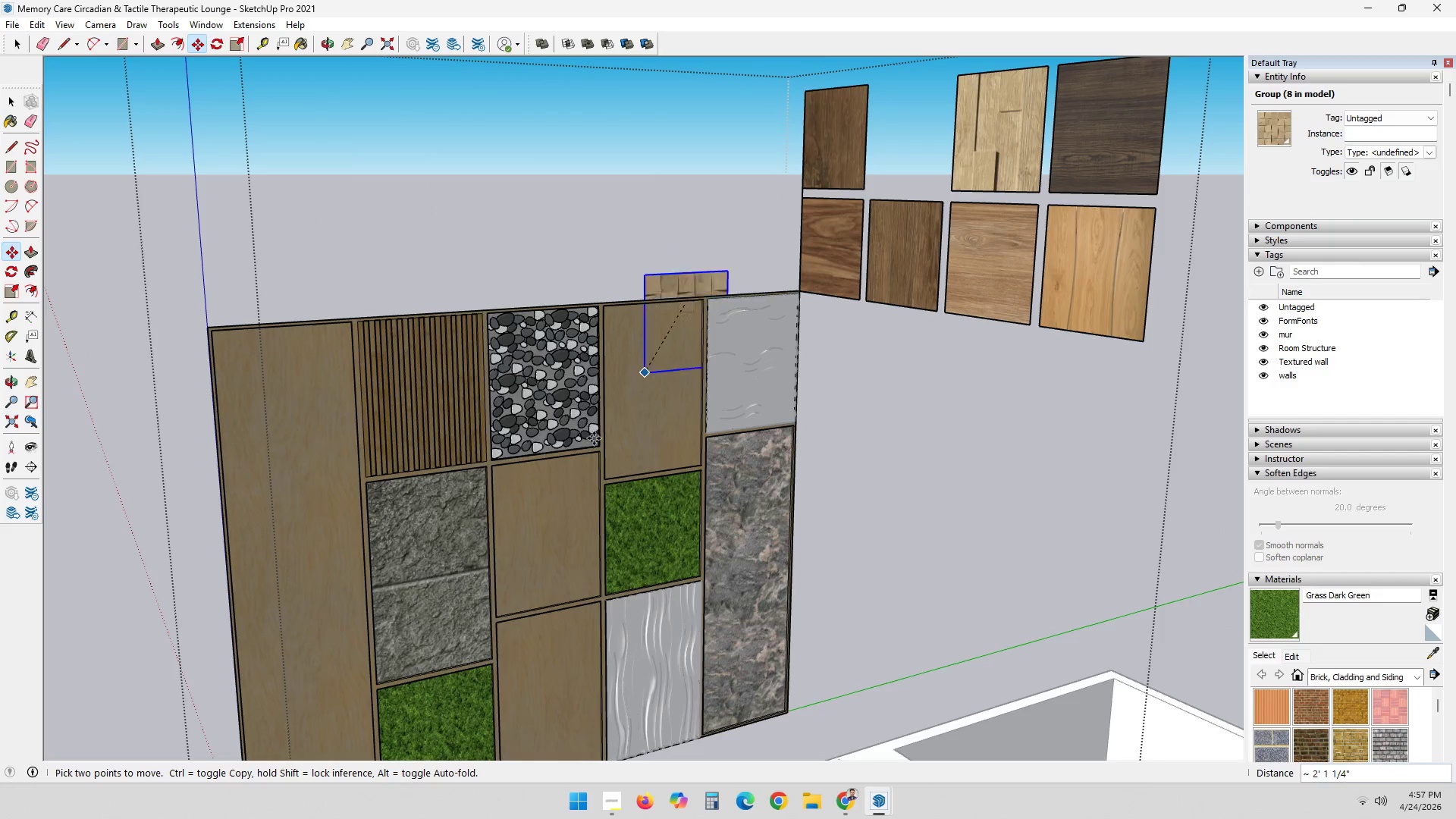 
scroll: coordinate [454, 620], scroll_direction: up, amount: 18.0
 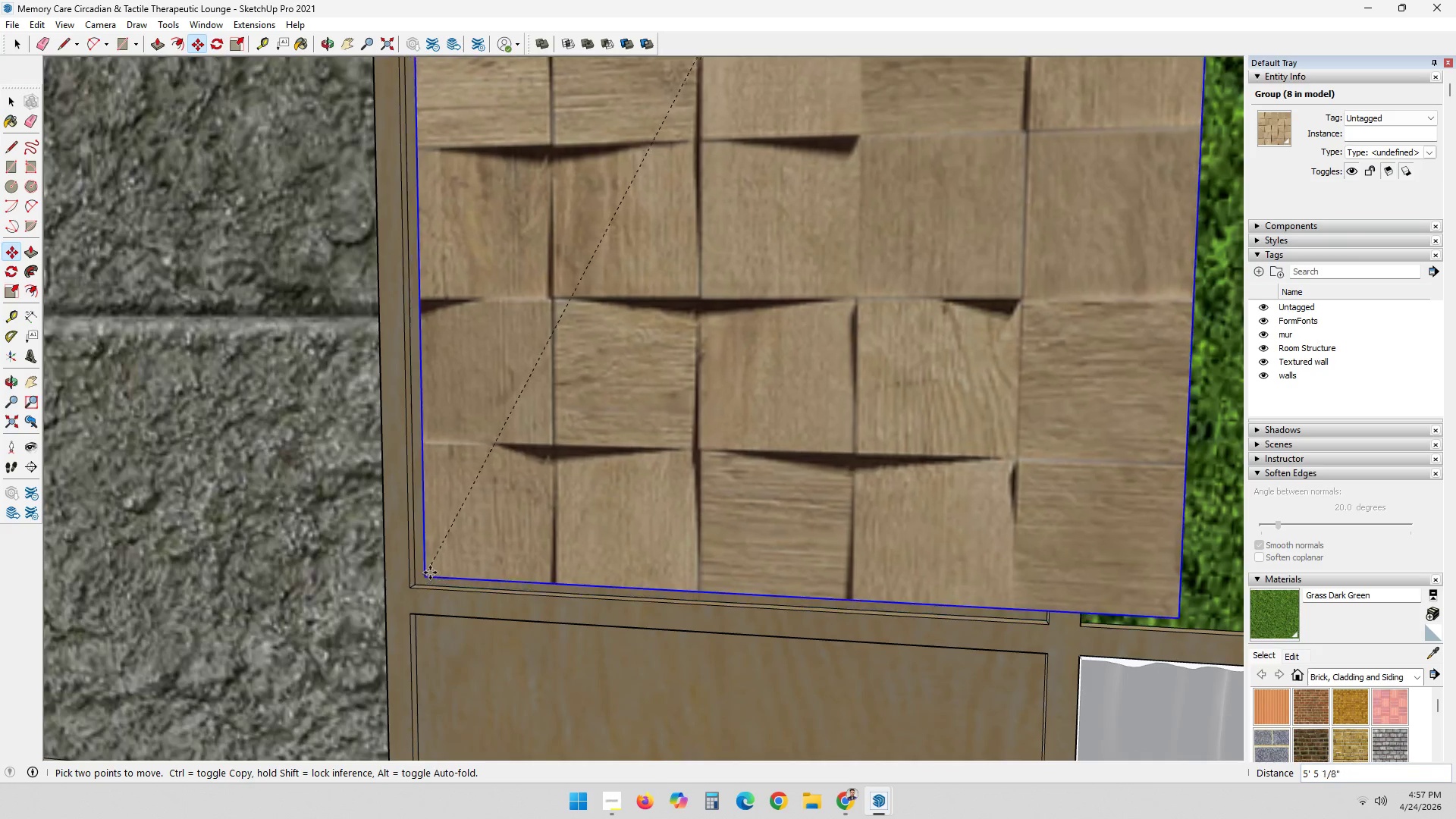 
left_click([455, 537])
 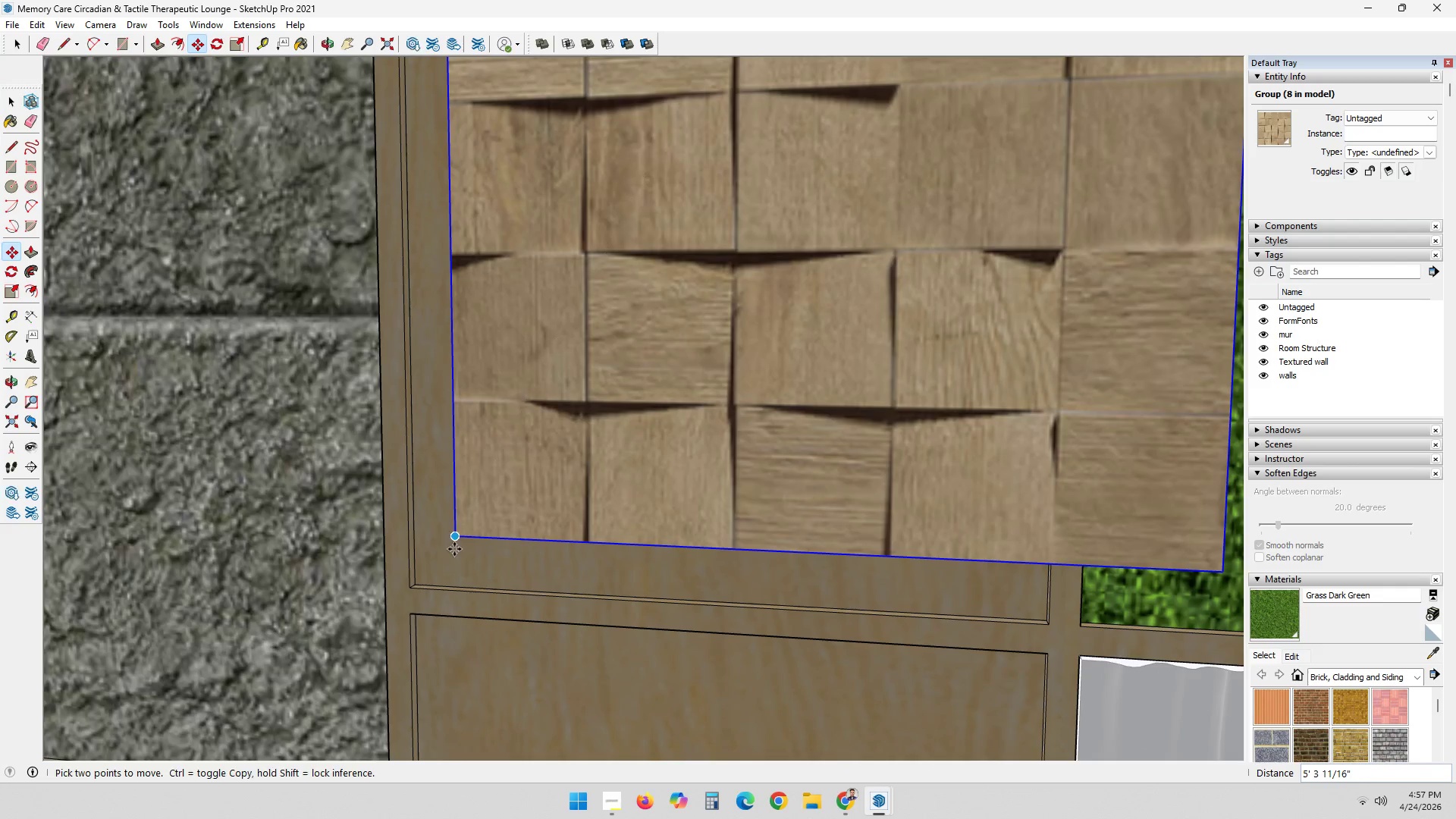 
left_click([457, 525])
 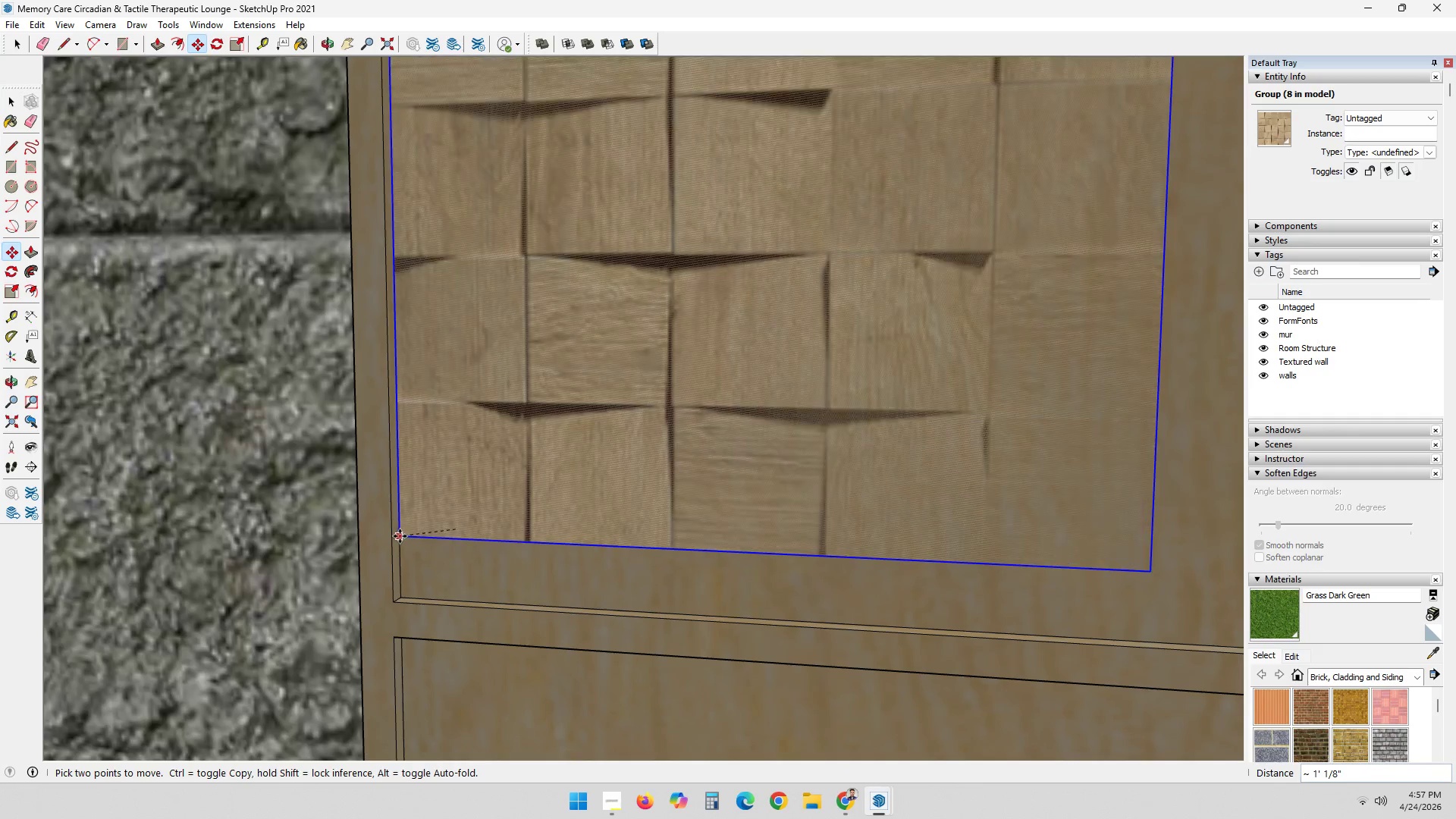 
scroll: coordinate [454, 547], scroll_direction: up, amount: 3.0
 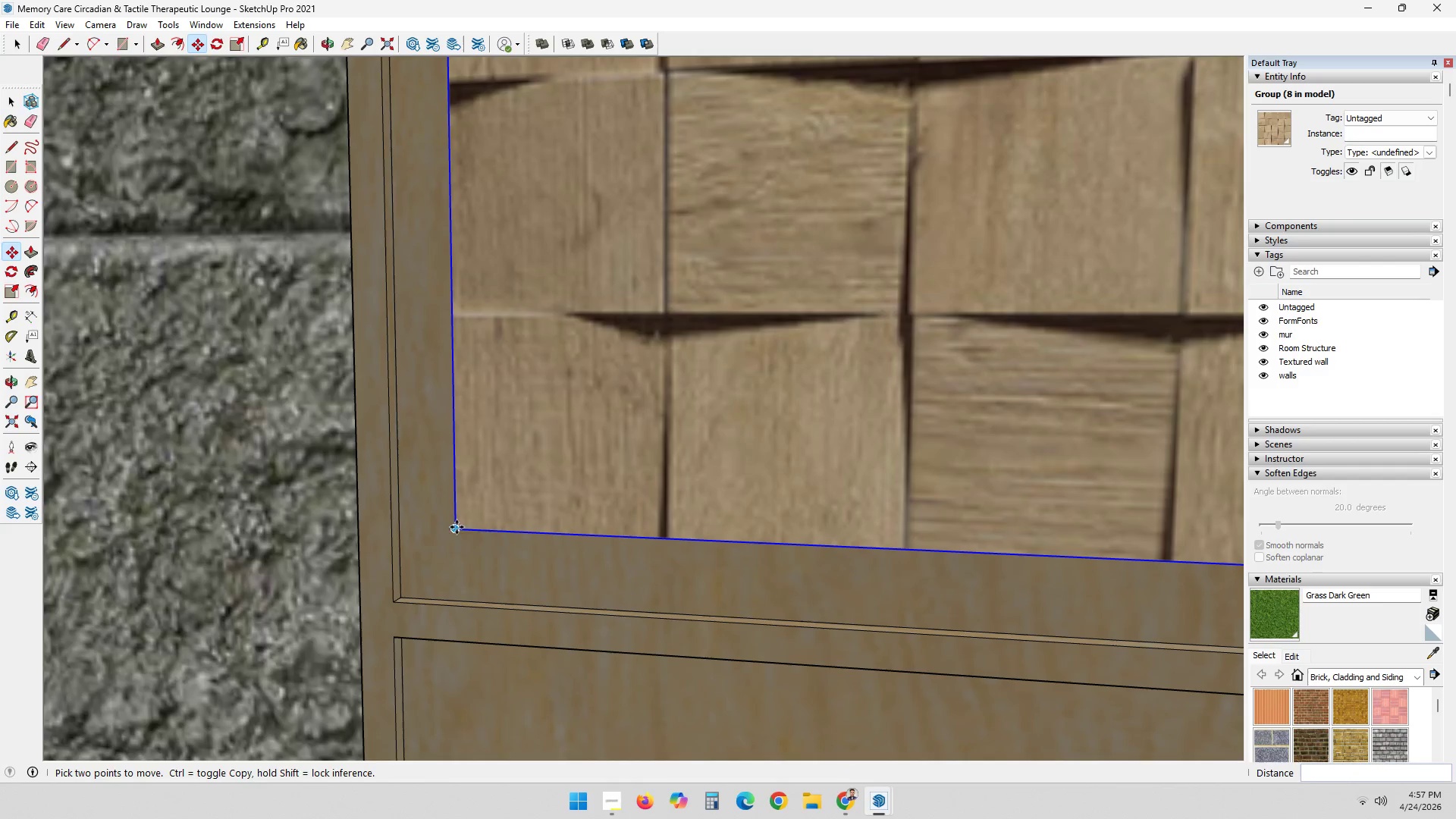 
left_click([400, 536])
 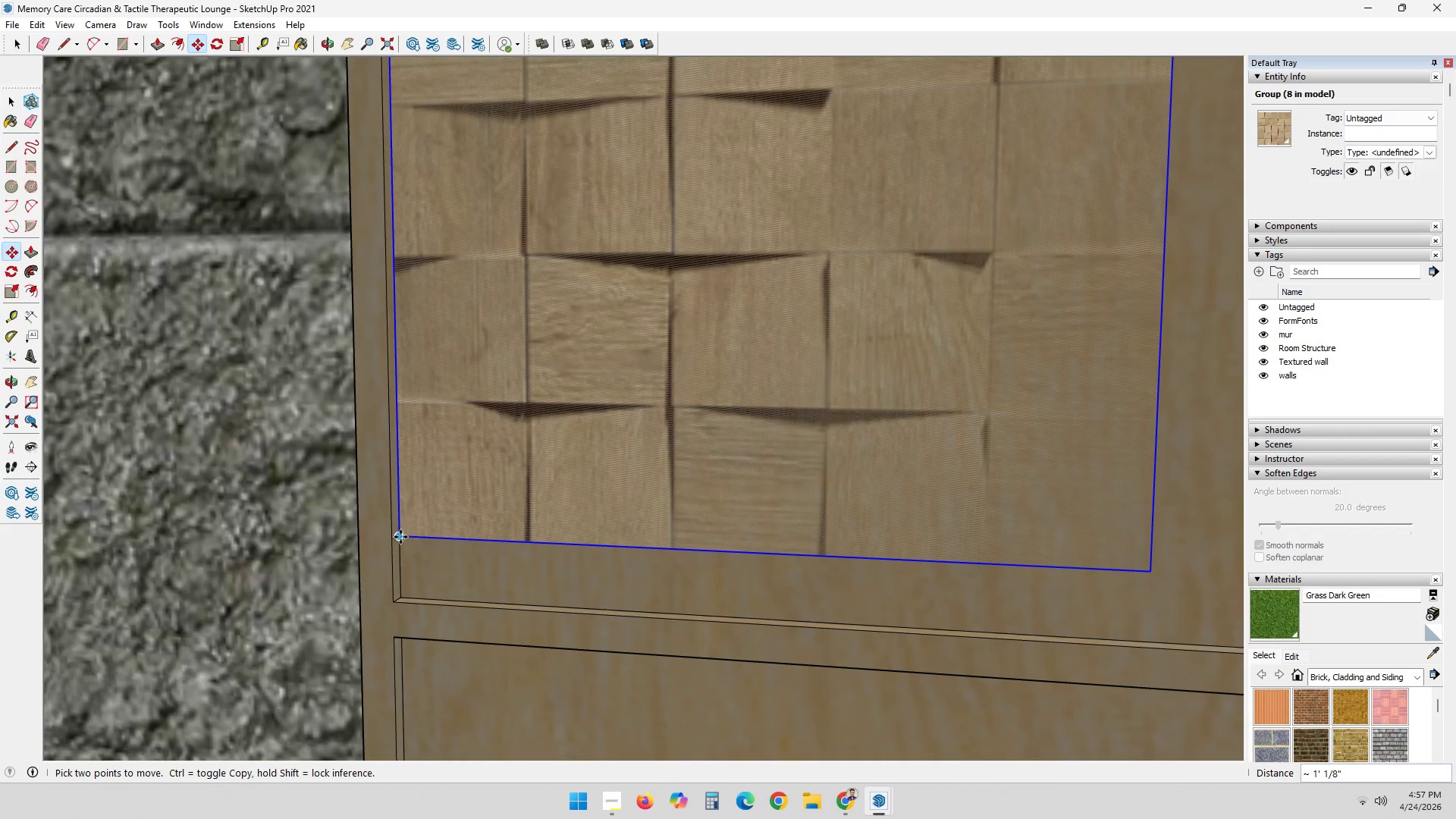 
left_click([400, 537])
 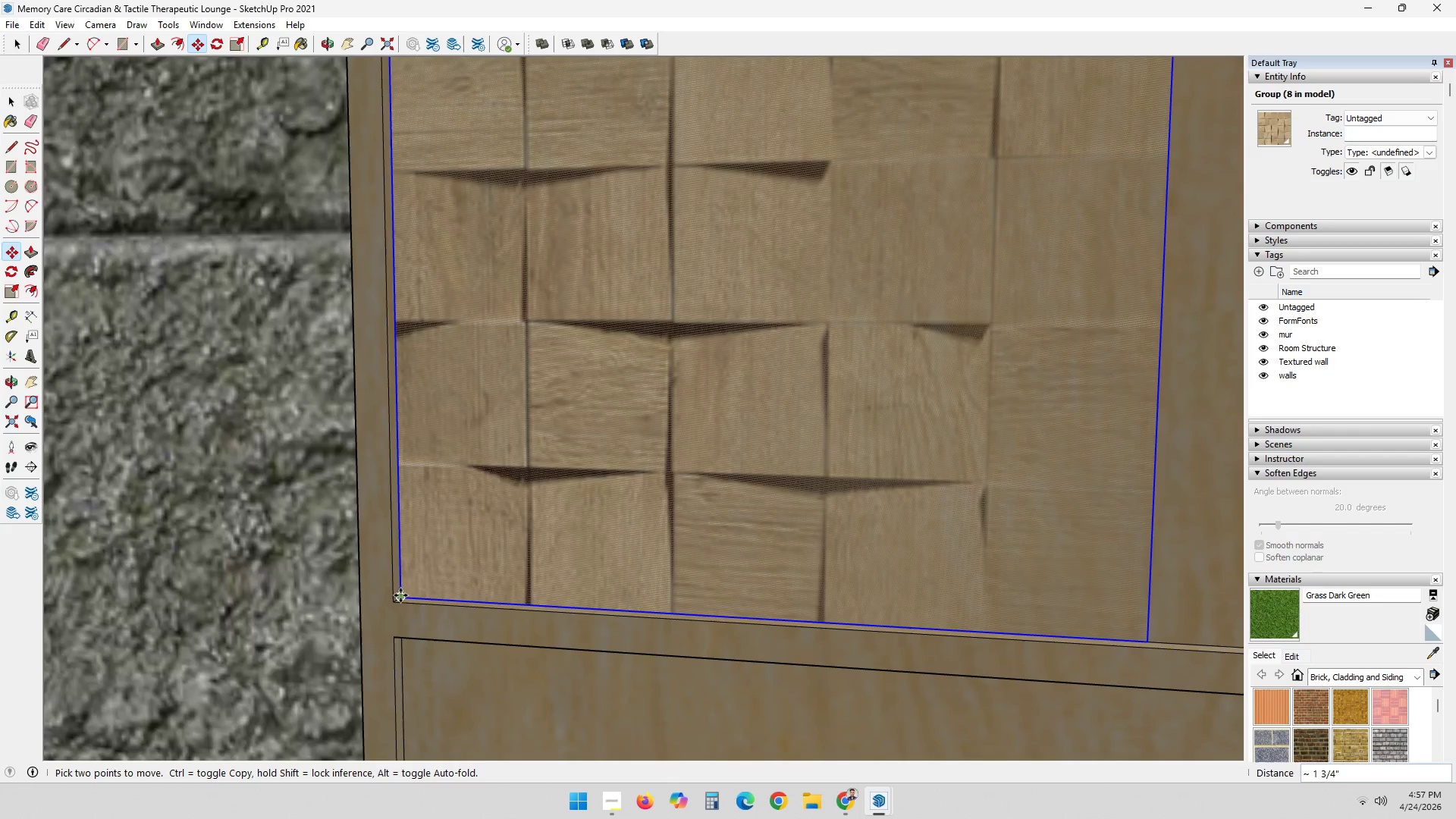 
left_click([400, 595])
 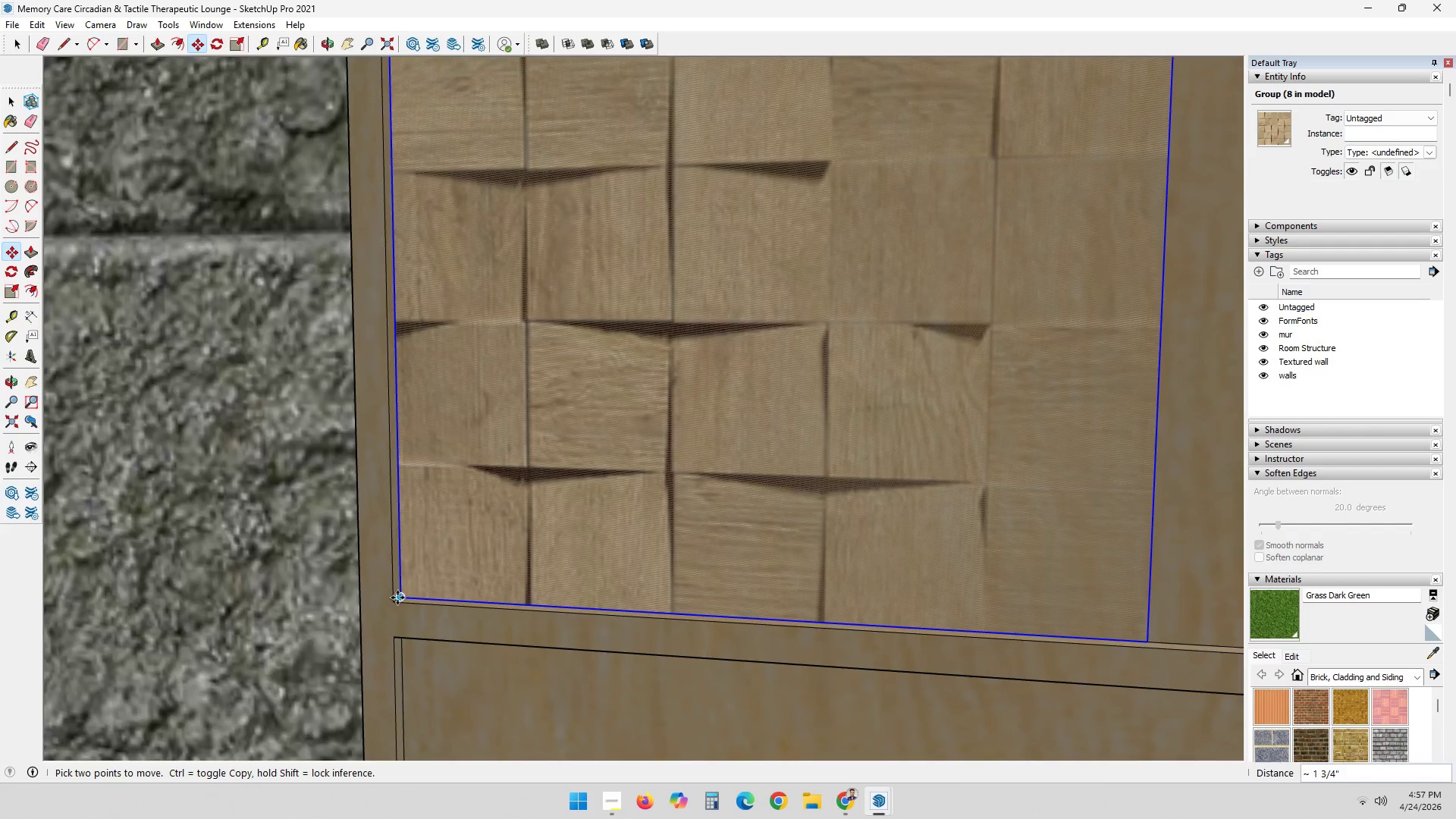 
key(Space)
 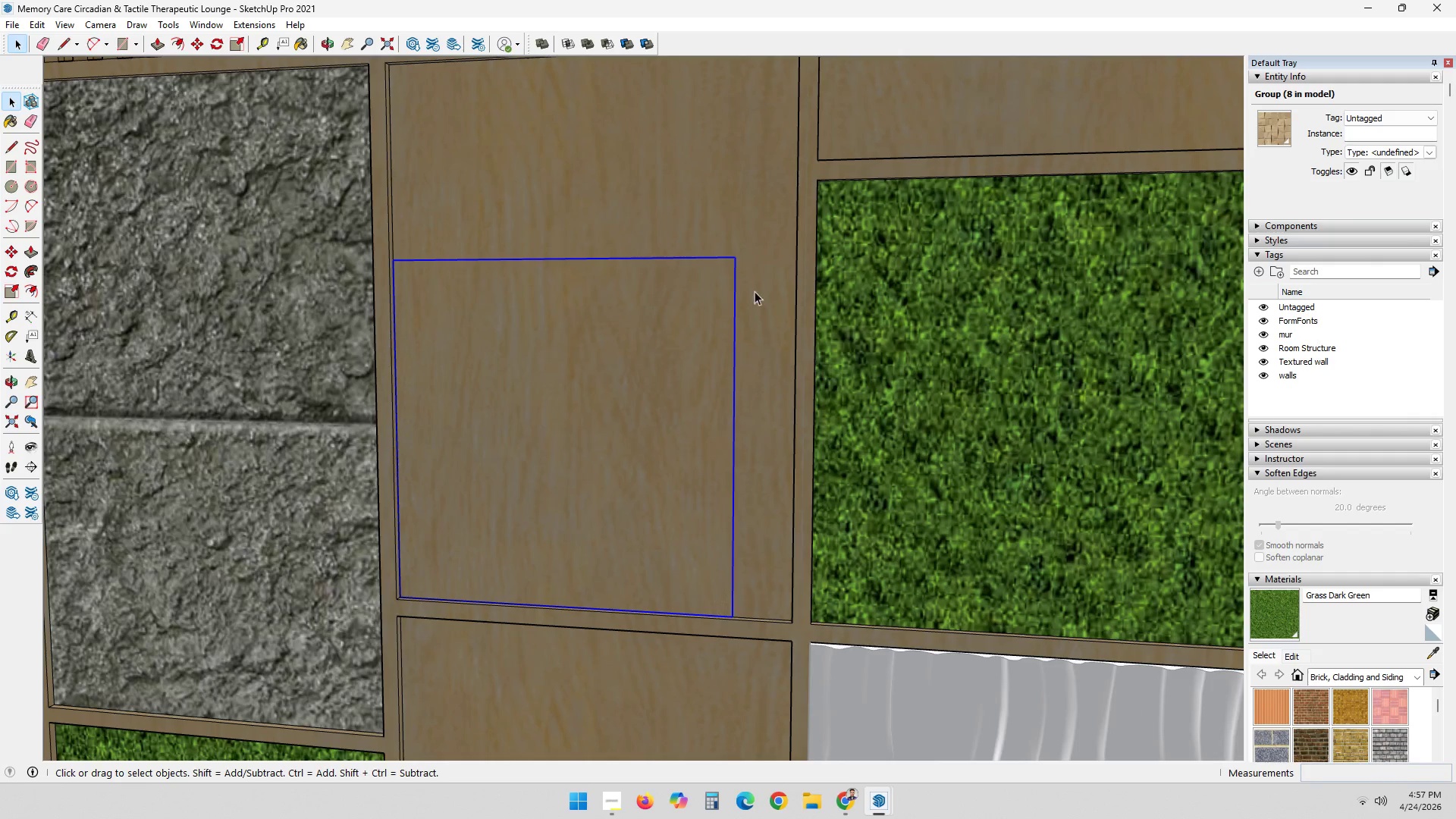 
scroll: coordinate [405, 597], scroll_direction: down, amount: 8.0
 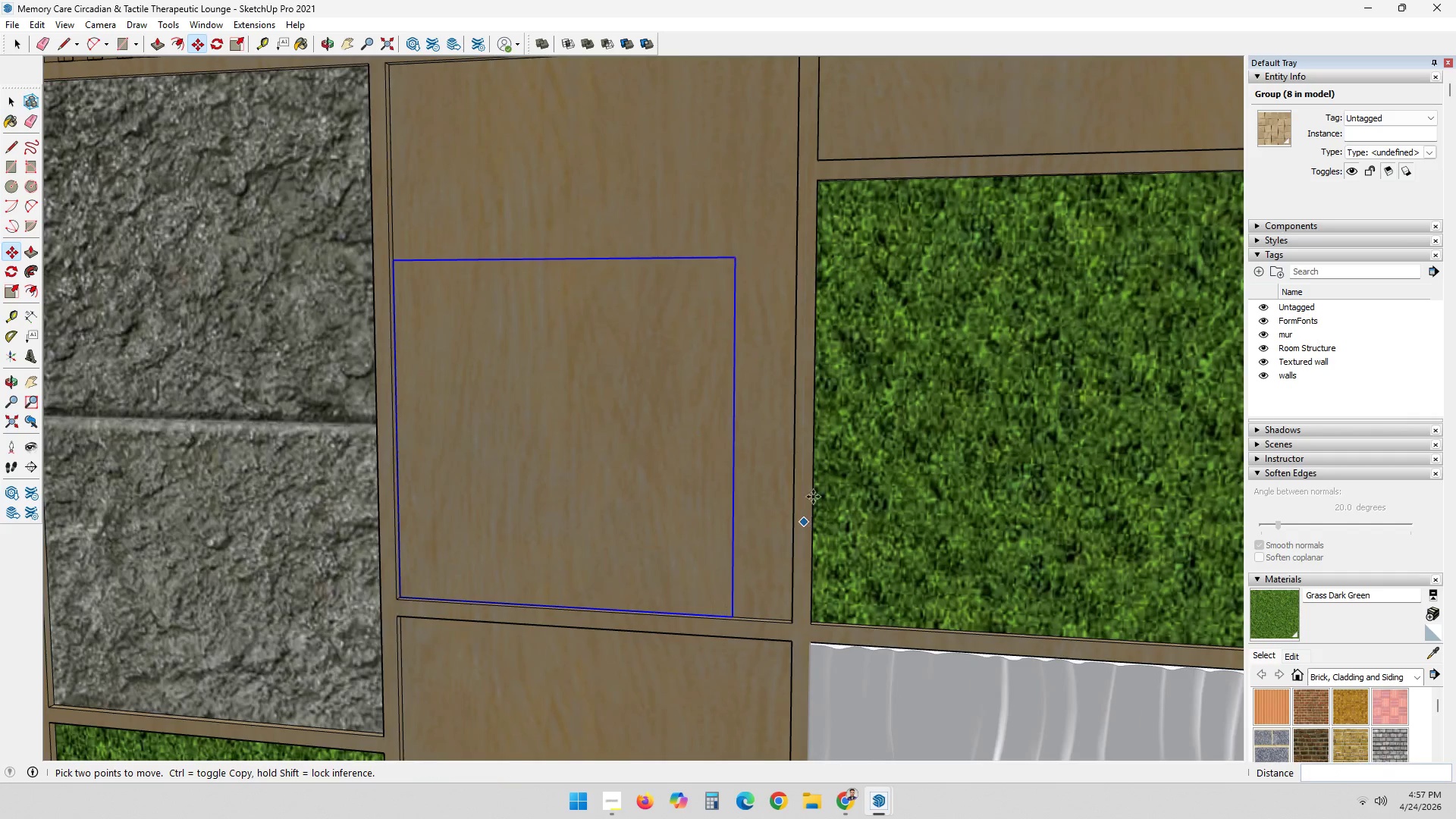 
left_click([752, 256])
 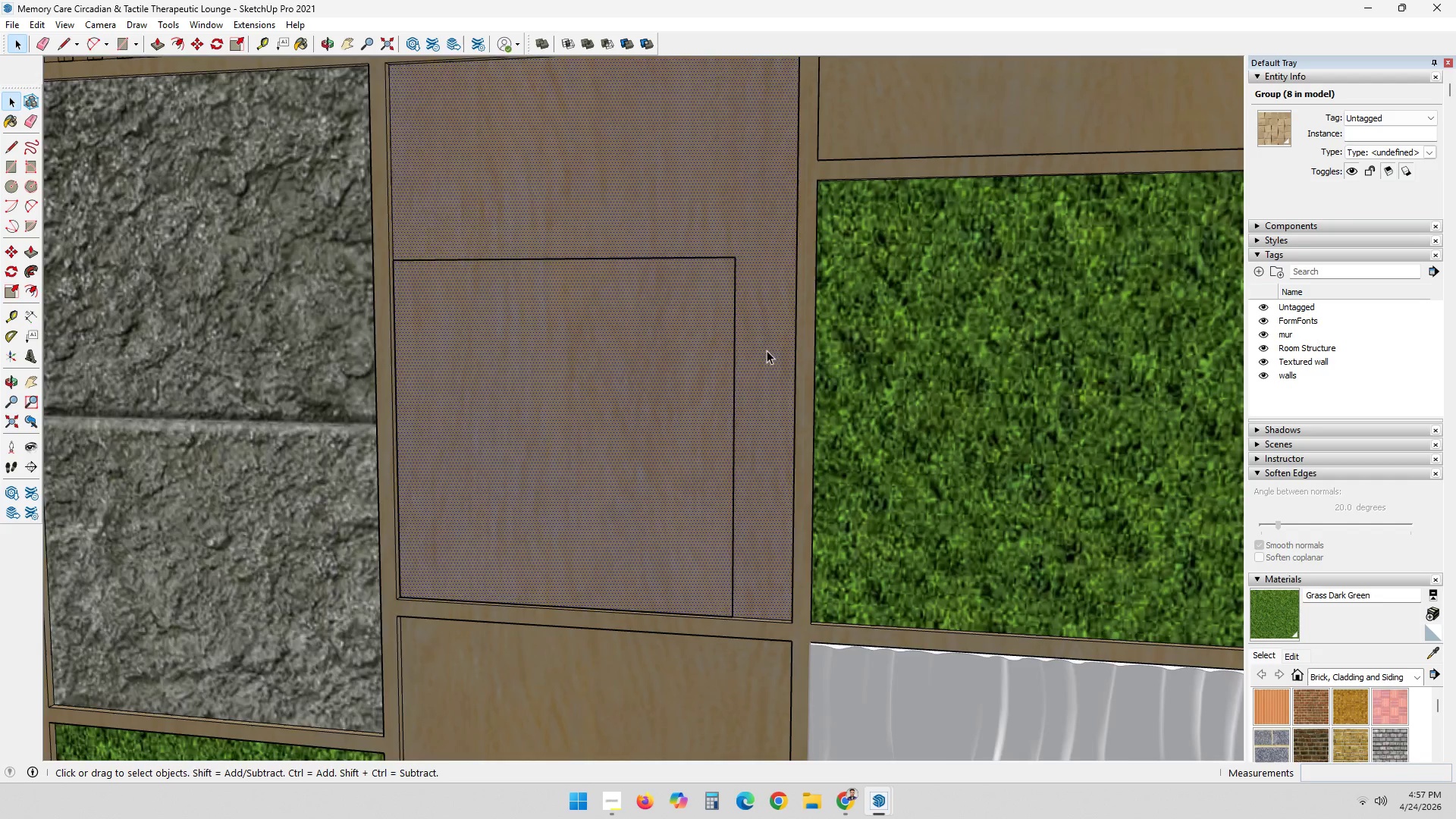 
scroll: coordinate [774, 458], scroll_direction: down, amount: 4.0
 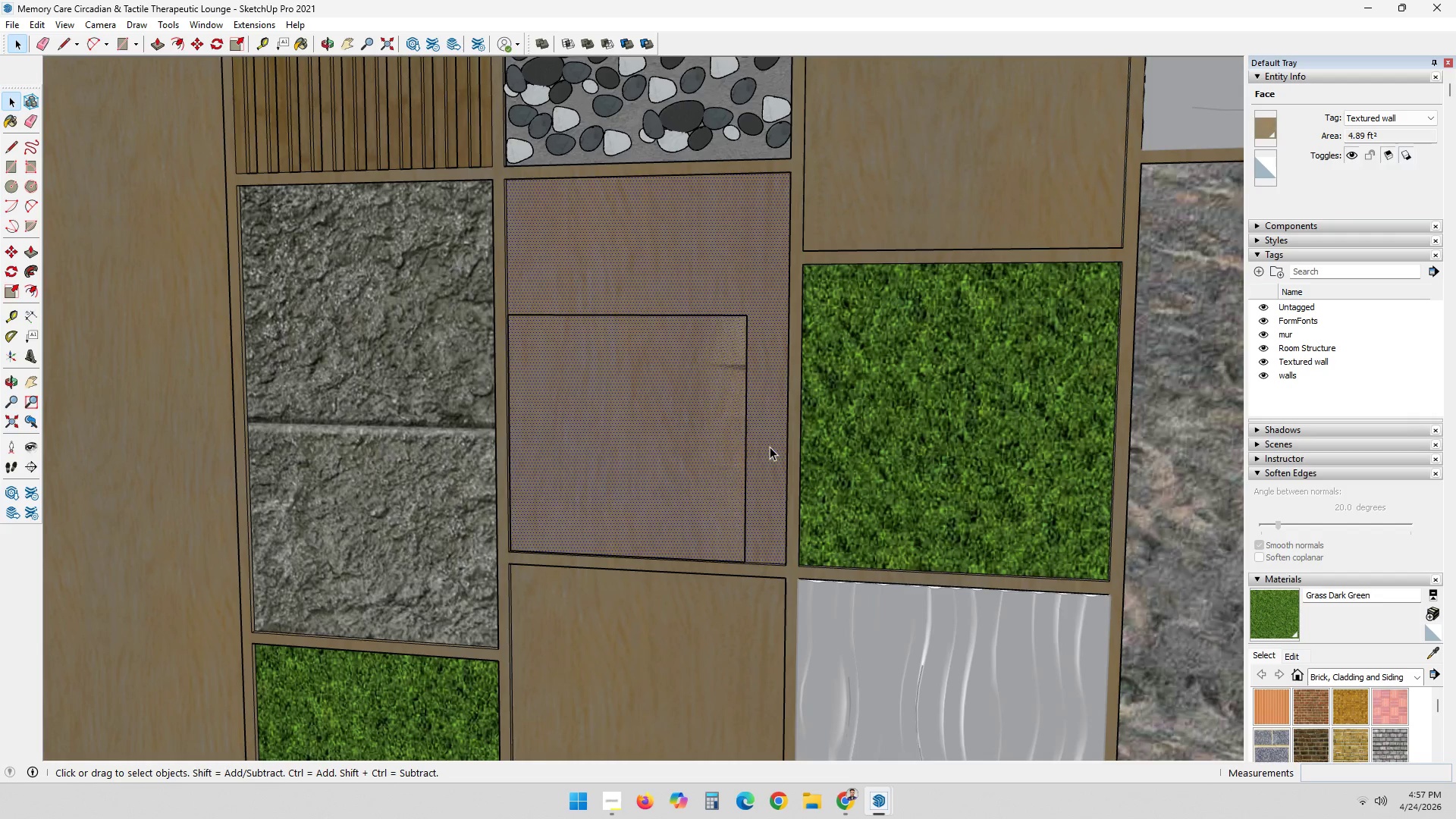 
key(Delete)
 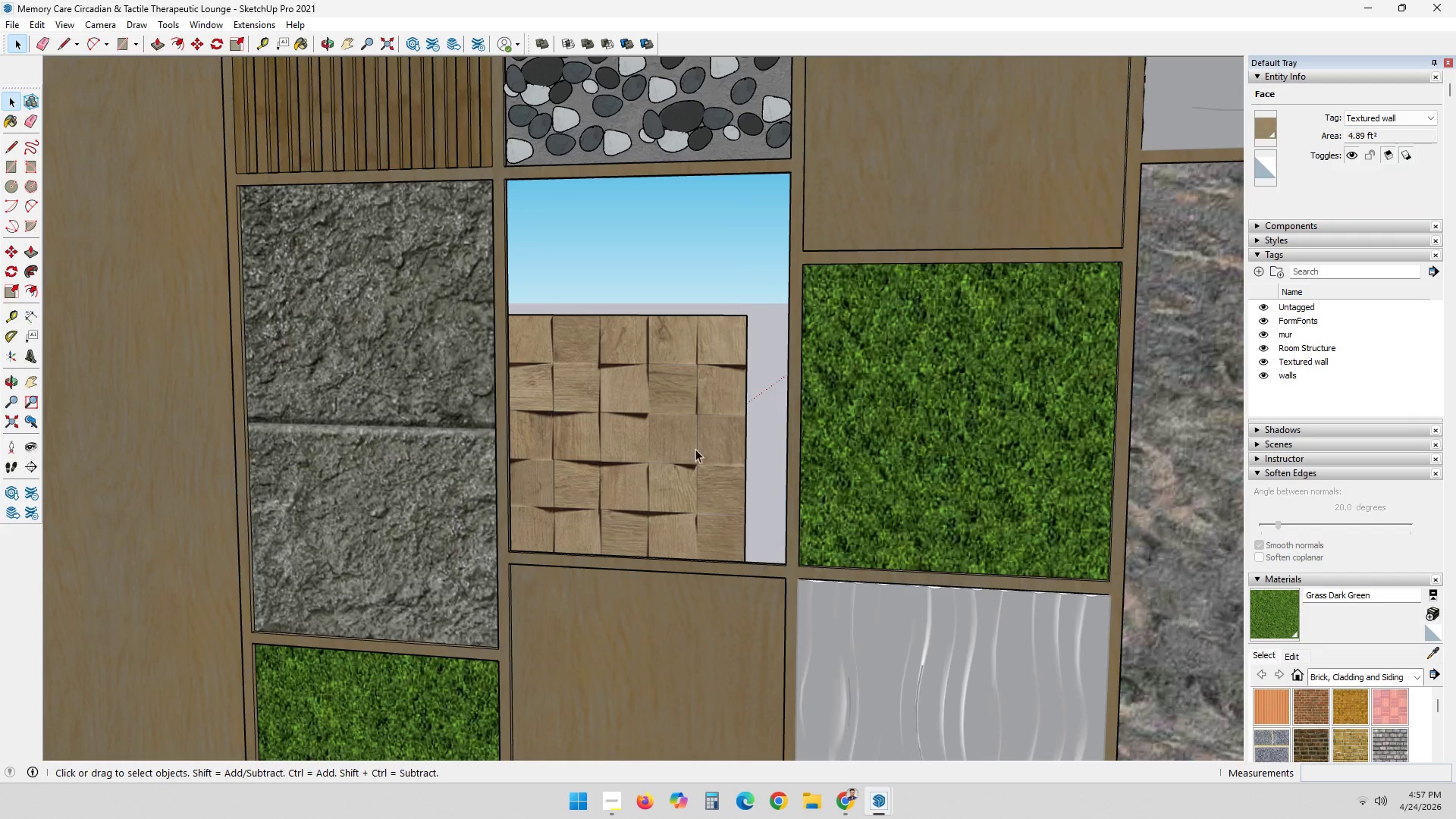 
left_click([695, 447])
 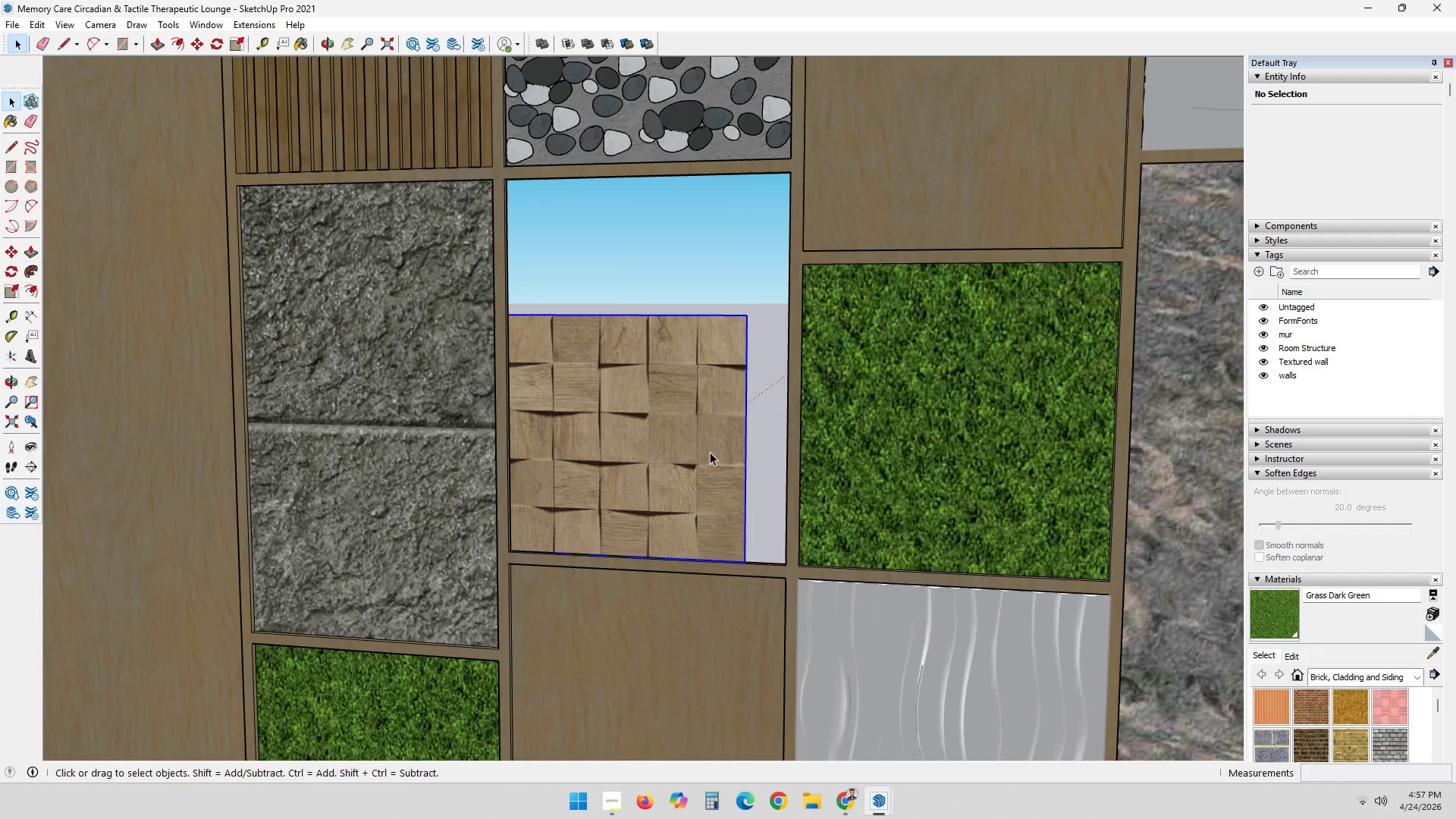 
key(S)
 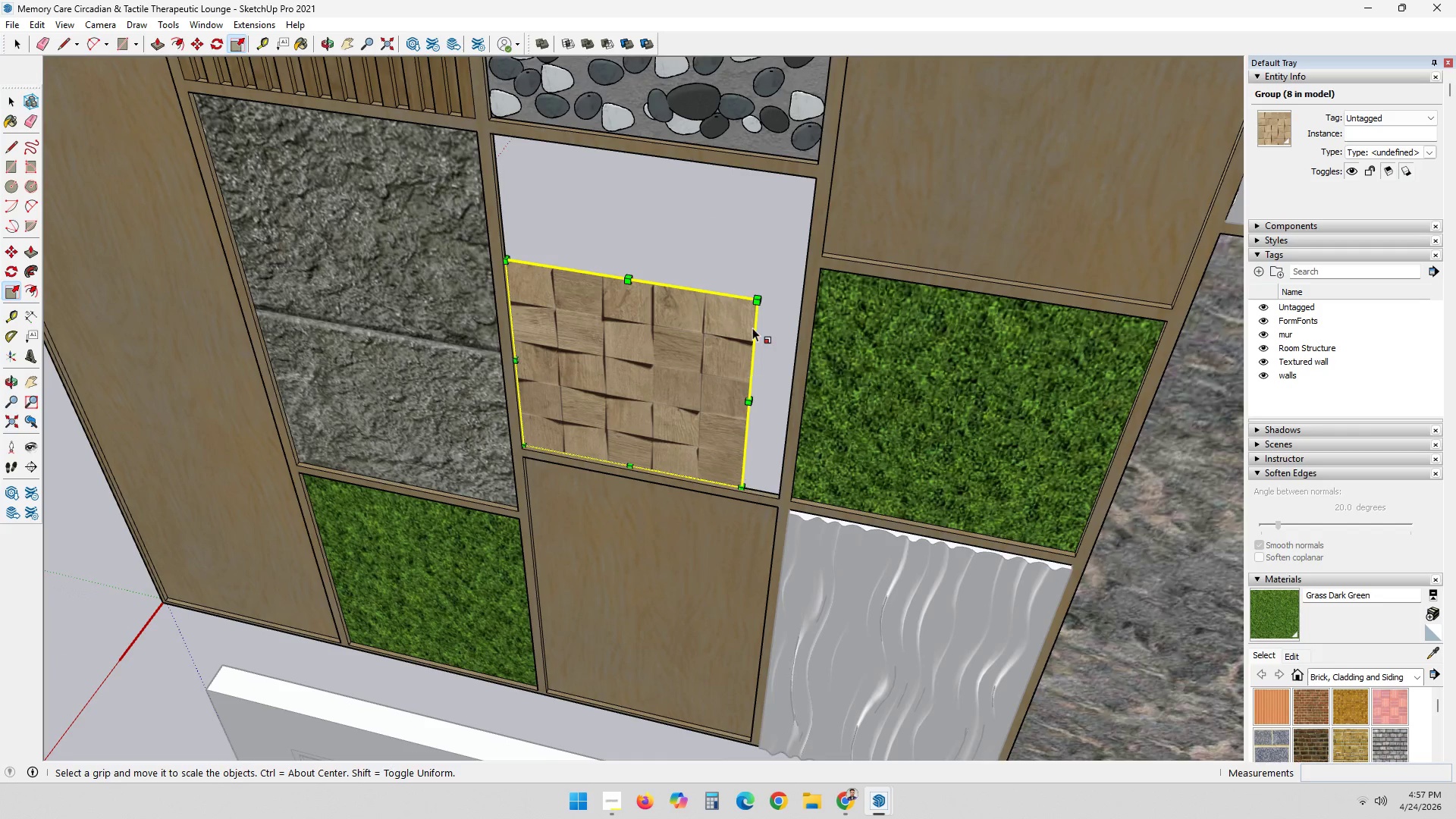 
left_click([760, 305])
 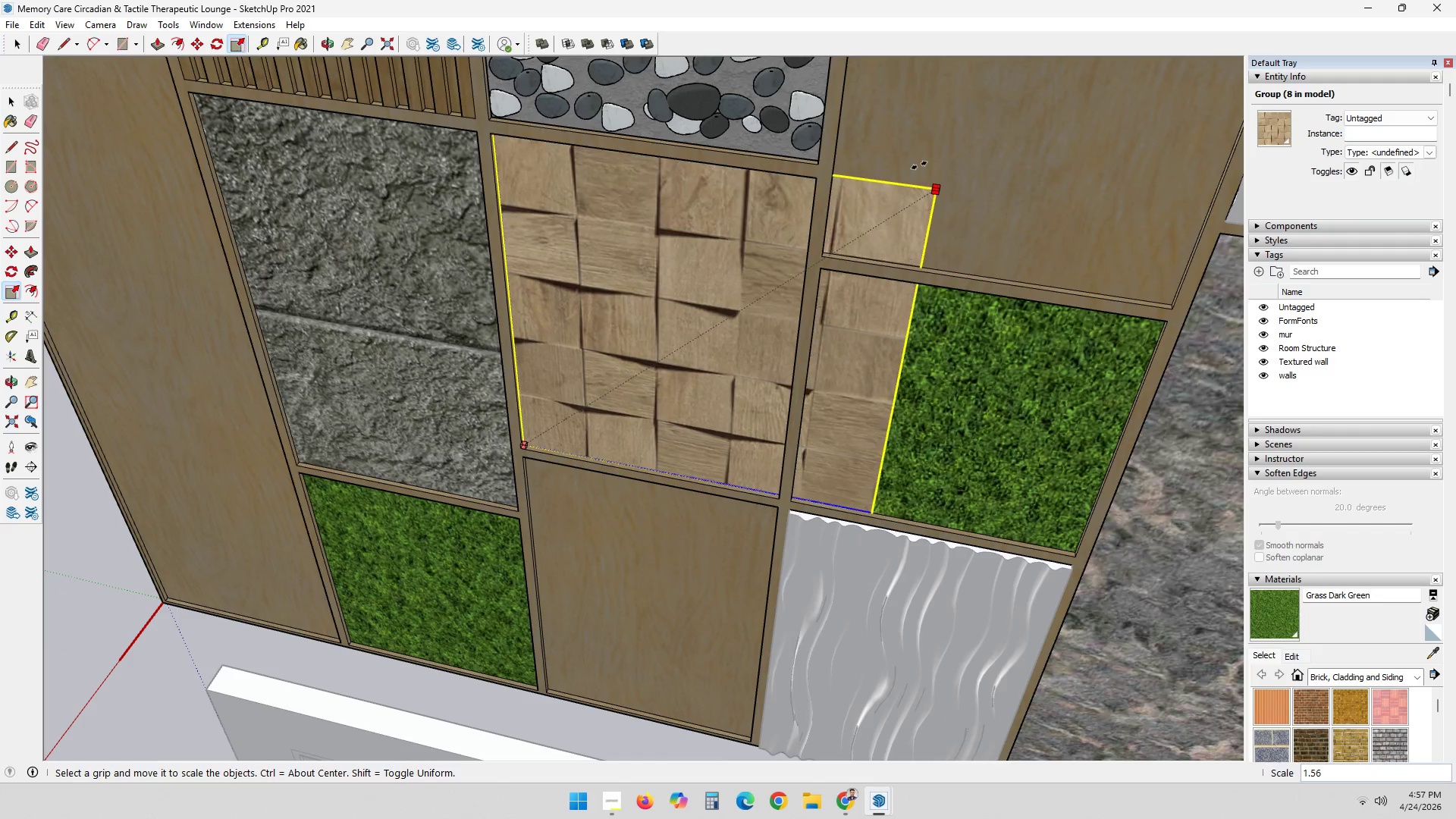 
left_click([921, 167])
 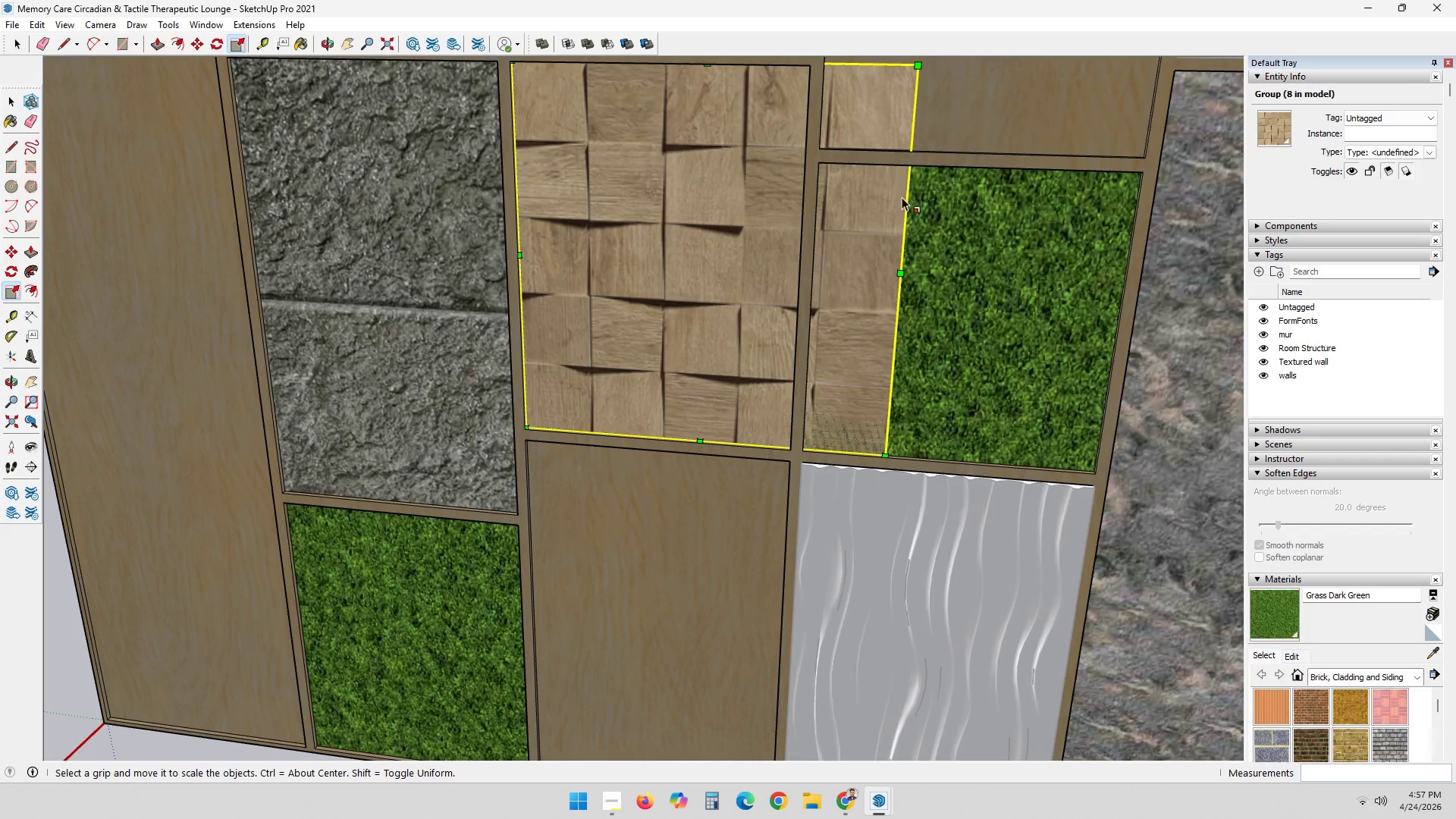 
left_click([902, 271])
 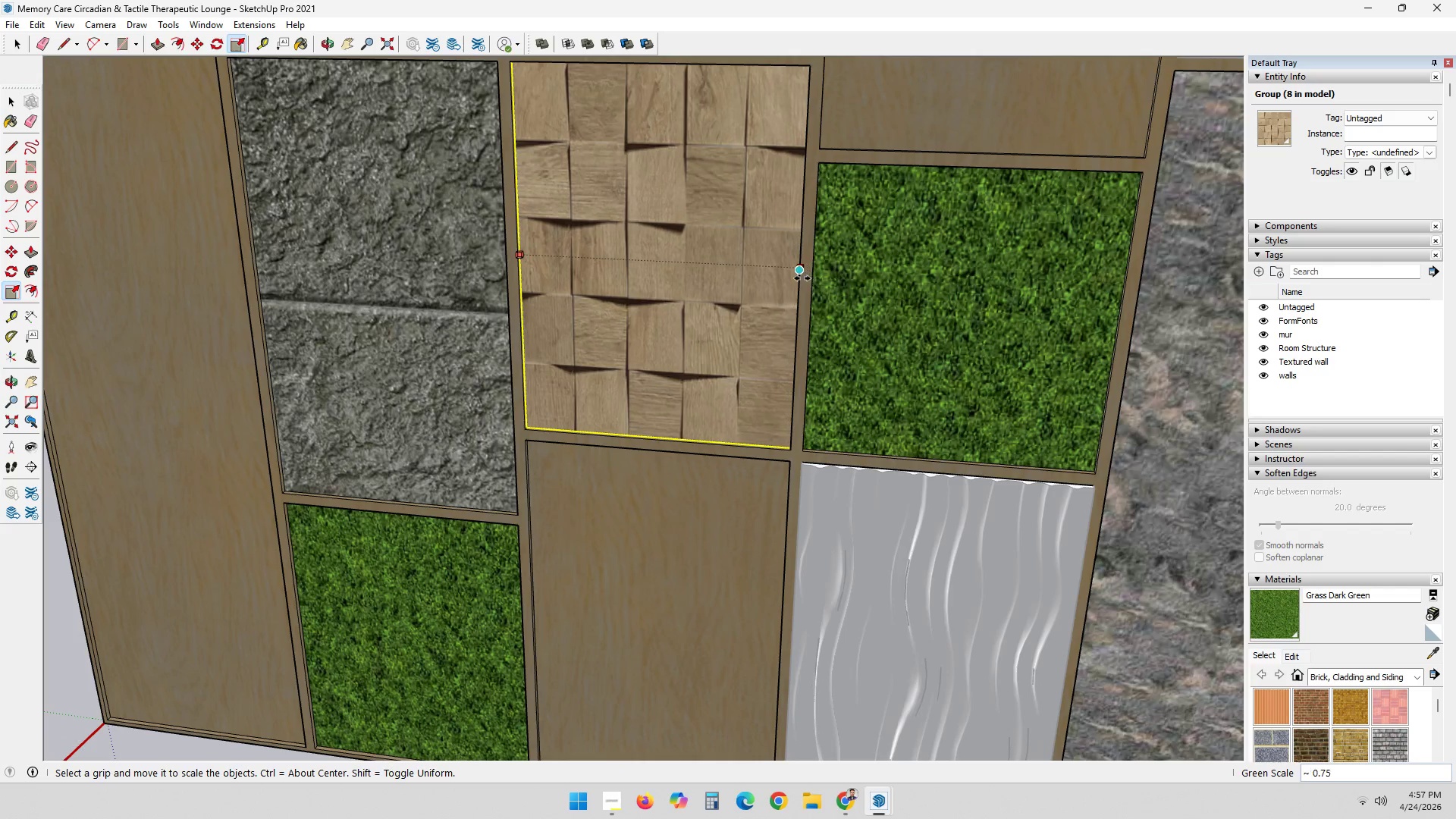 
left_click([800, 278])
 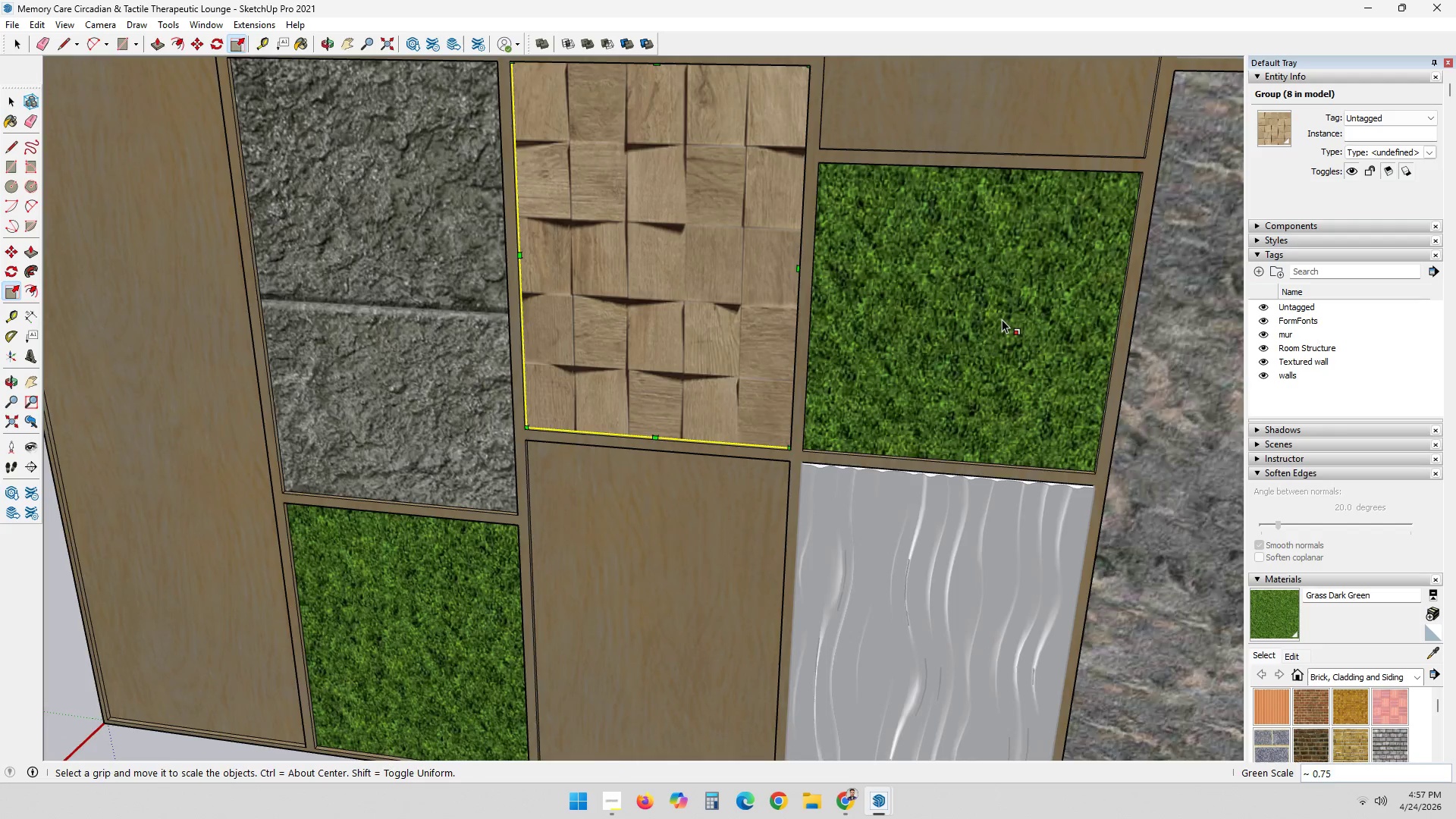 
key(Space)
 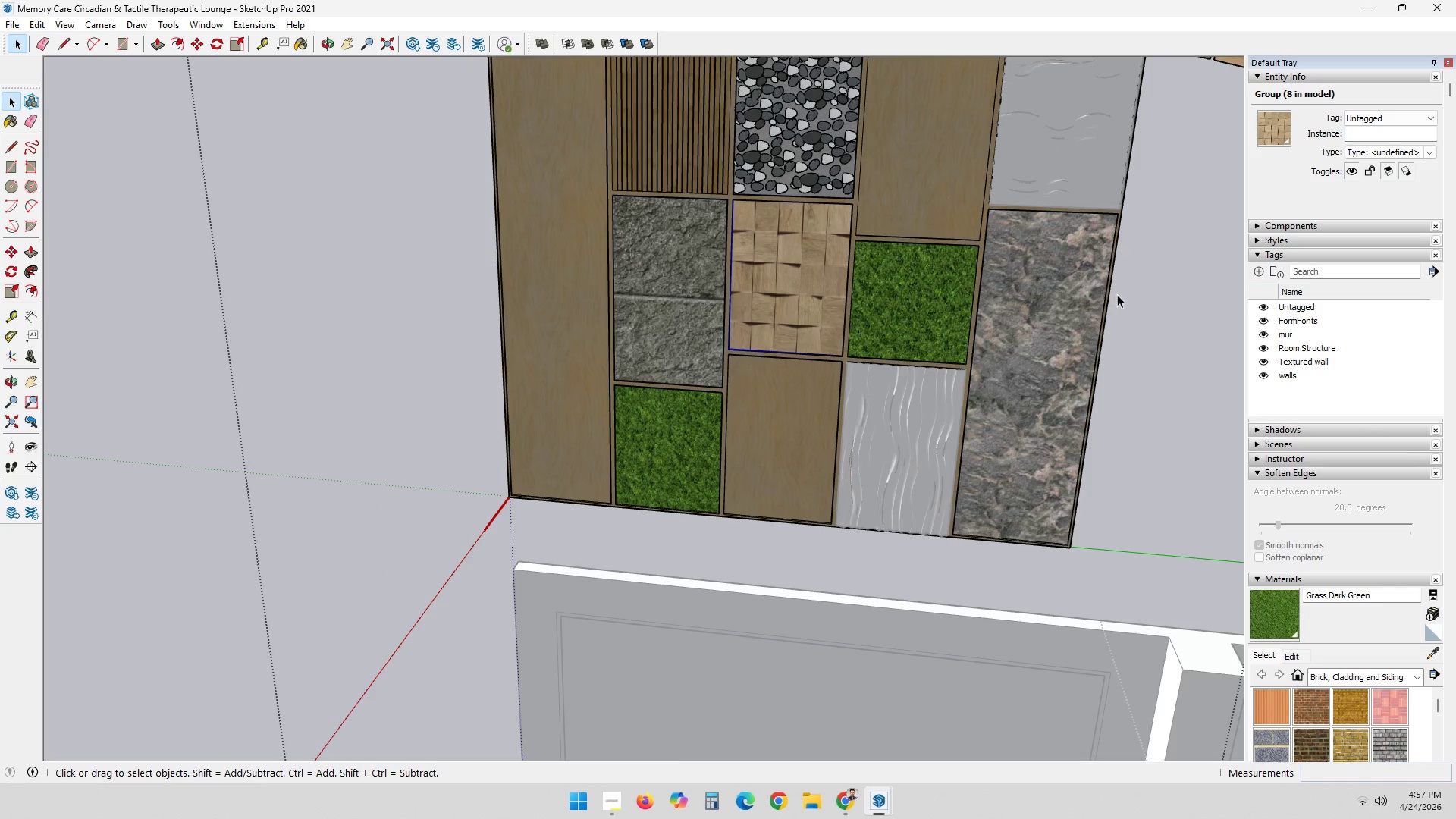 
scroll: coordinate [708, 251], scroll_direction: down, amount: 10.0
 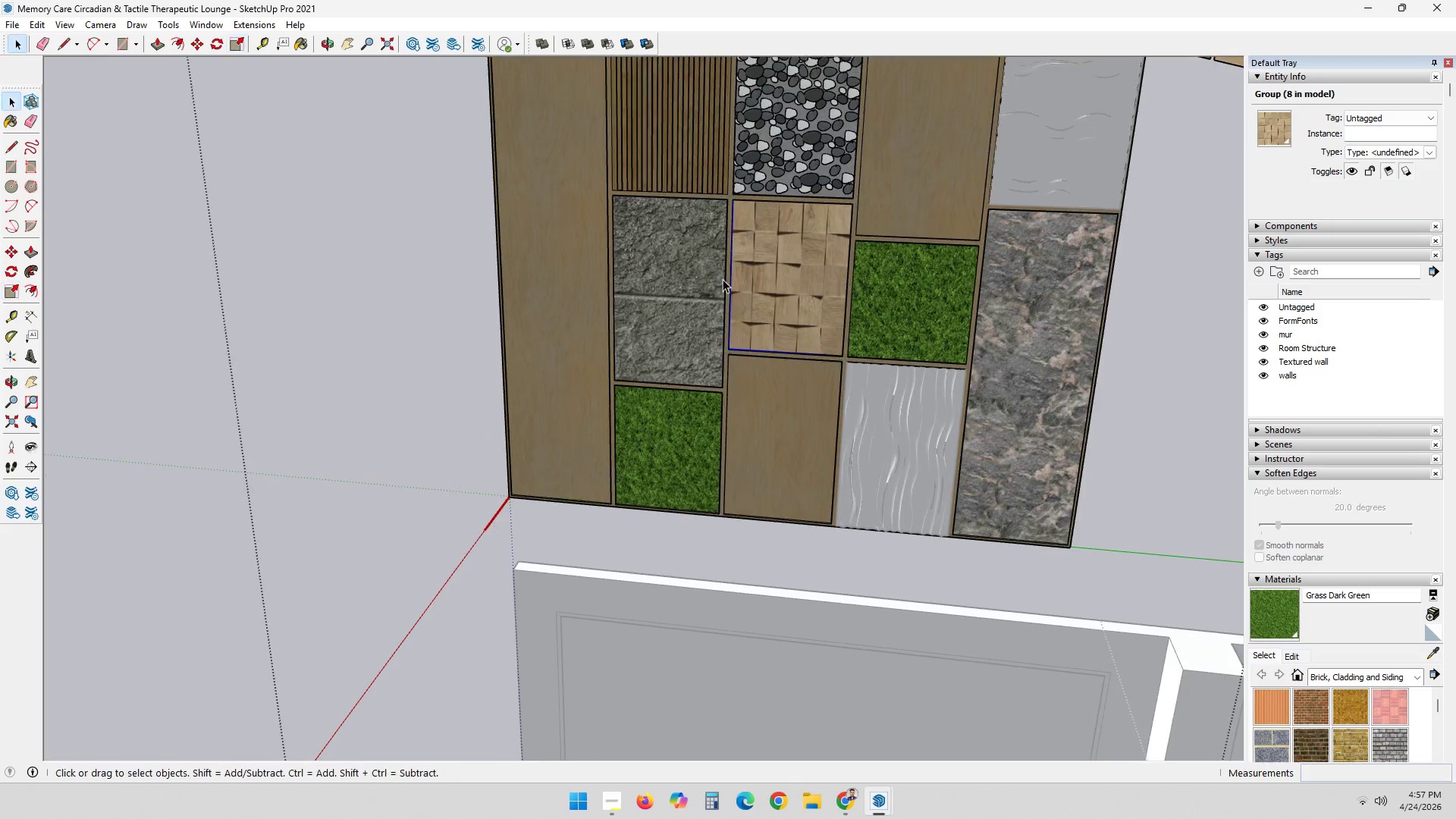 
left_click([1125, 294])
 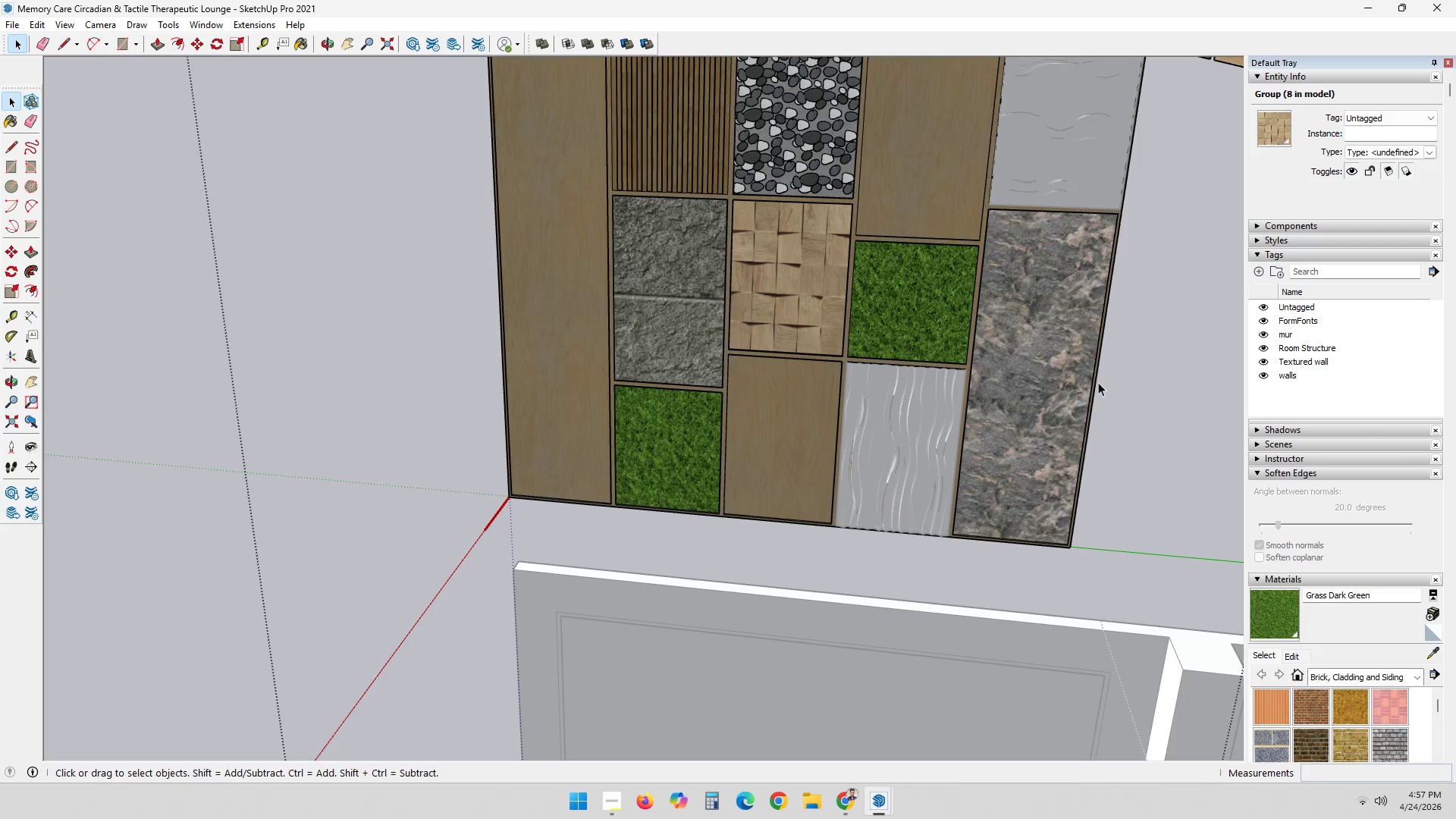 
scroll: coordinate [720, 451], scroll_direction: down, amount: 4.0
 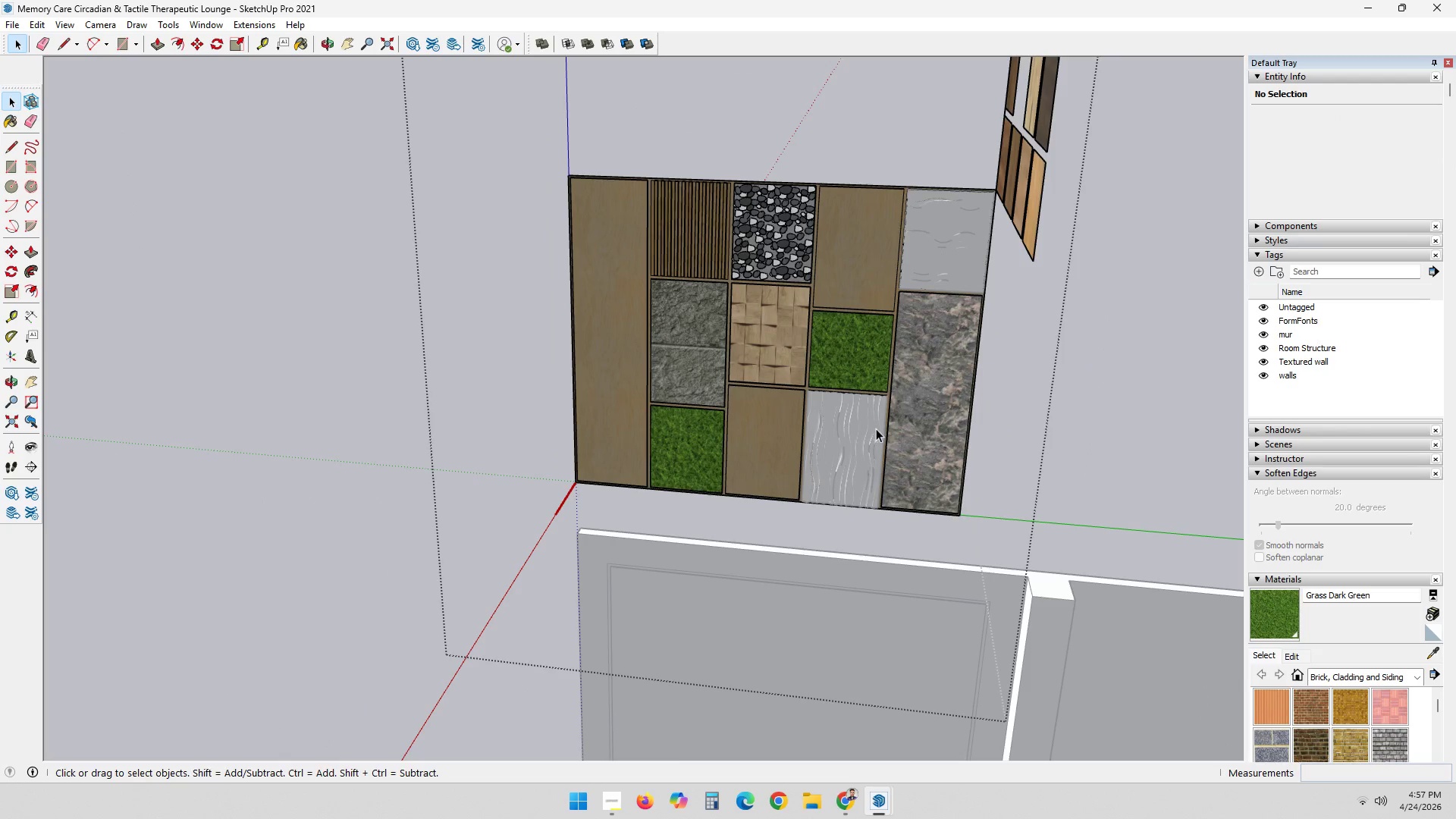 
scroll: coordinate [814, 473], scroll_direction: none, amount: 0.0
 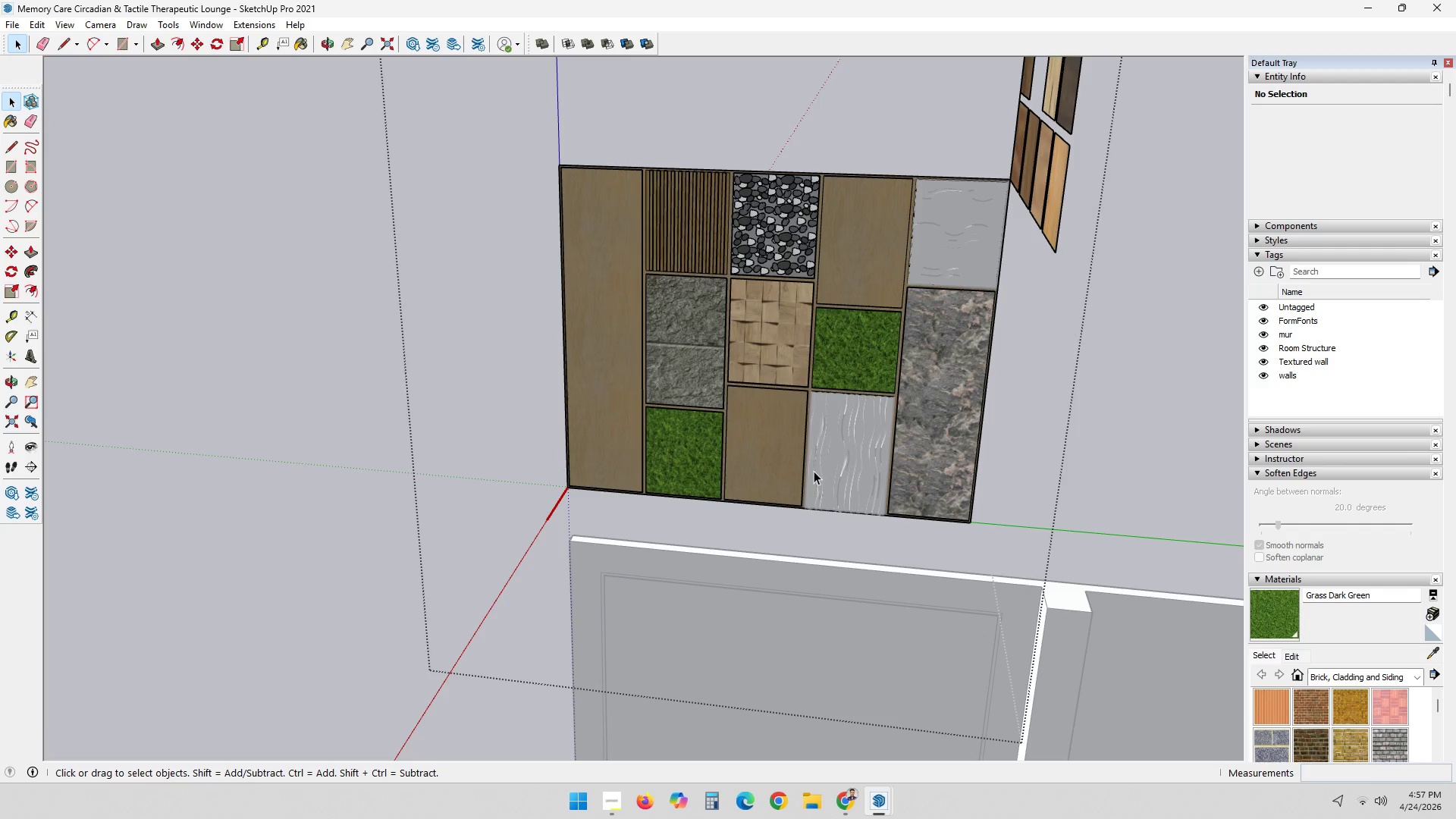 
scroll: coordinate [803, 485], scroll_direction: down, amount: 2.0
 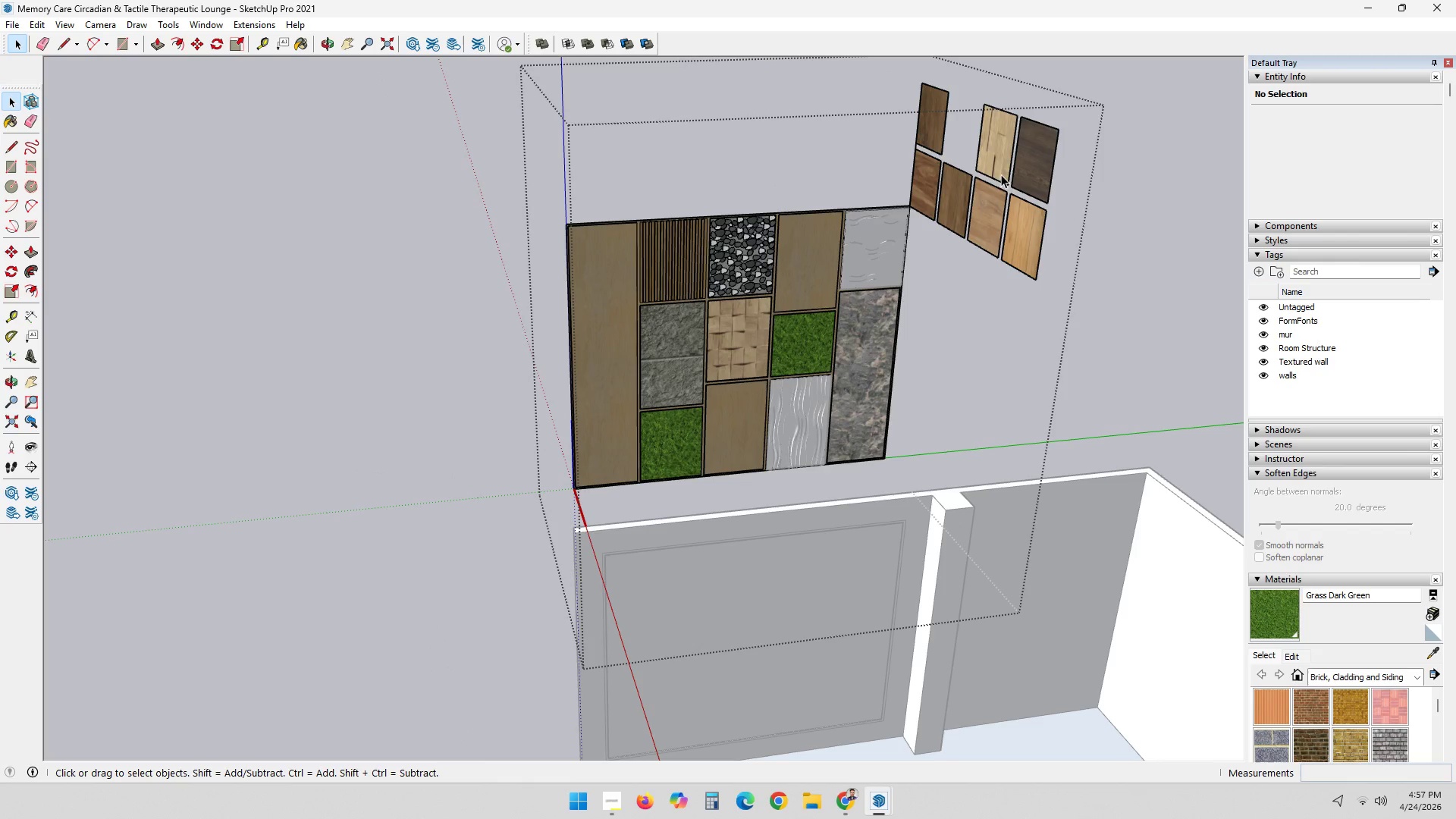 
left_click([1001, 149])
 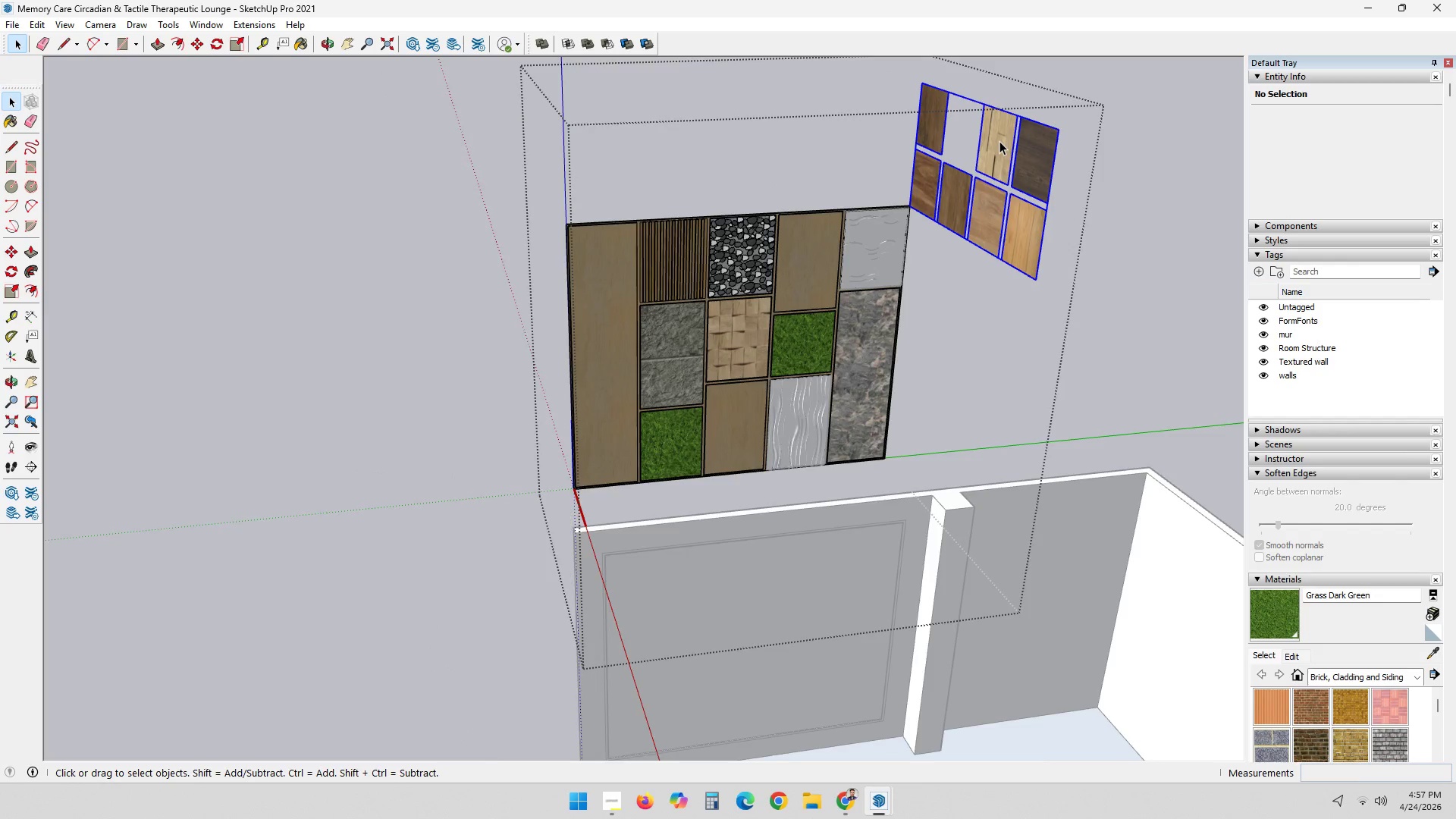 
double_click([999, 141])
 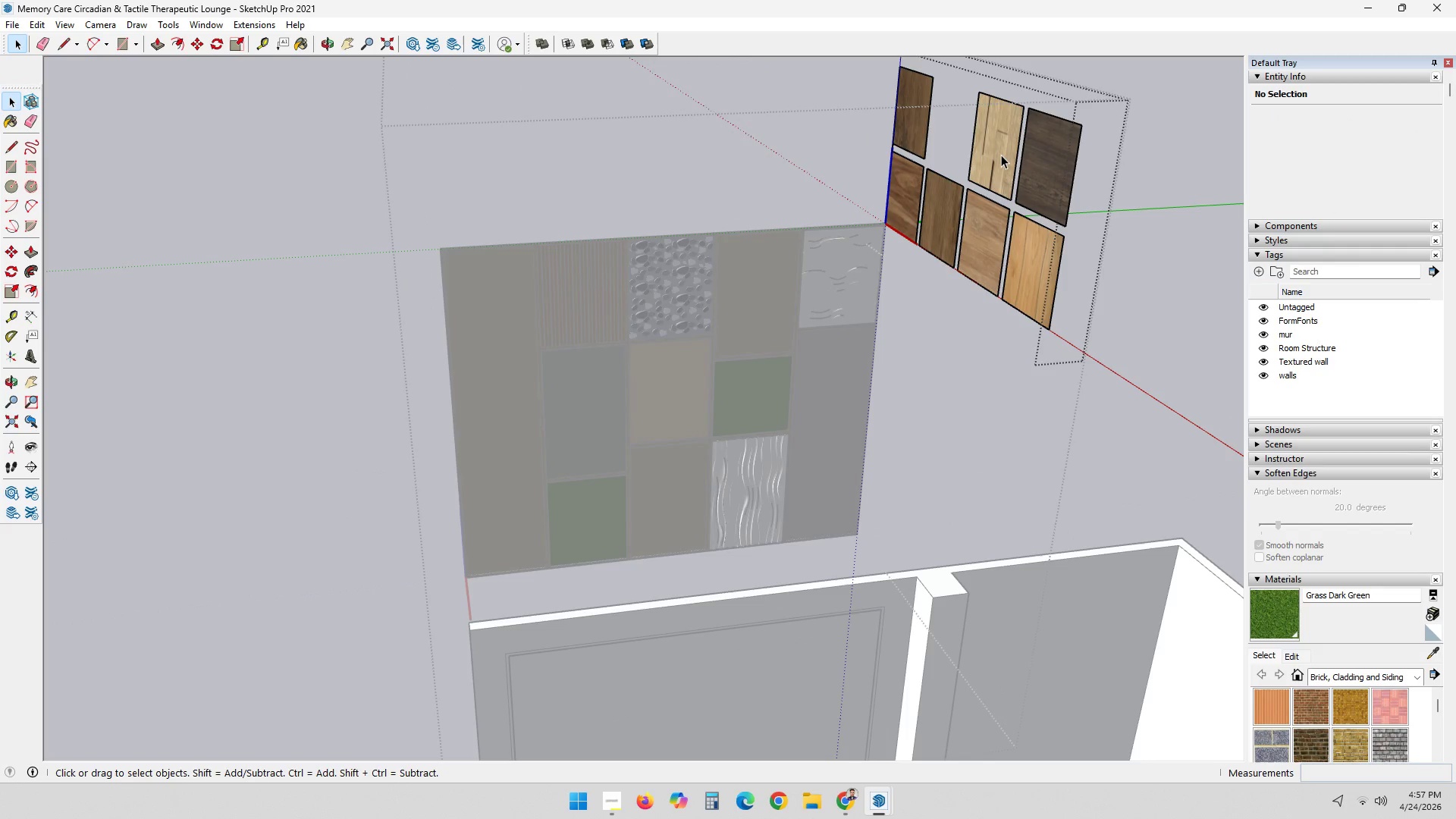 
scroll: coordinate [999, 141], scroll_direction: up, amount: 3.0
 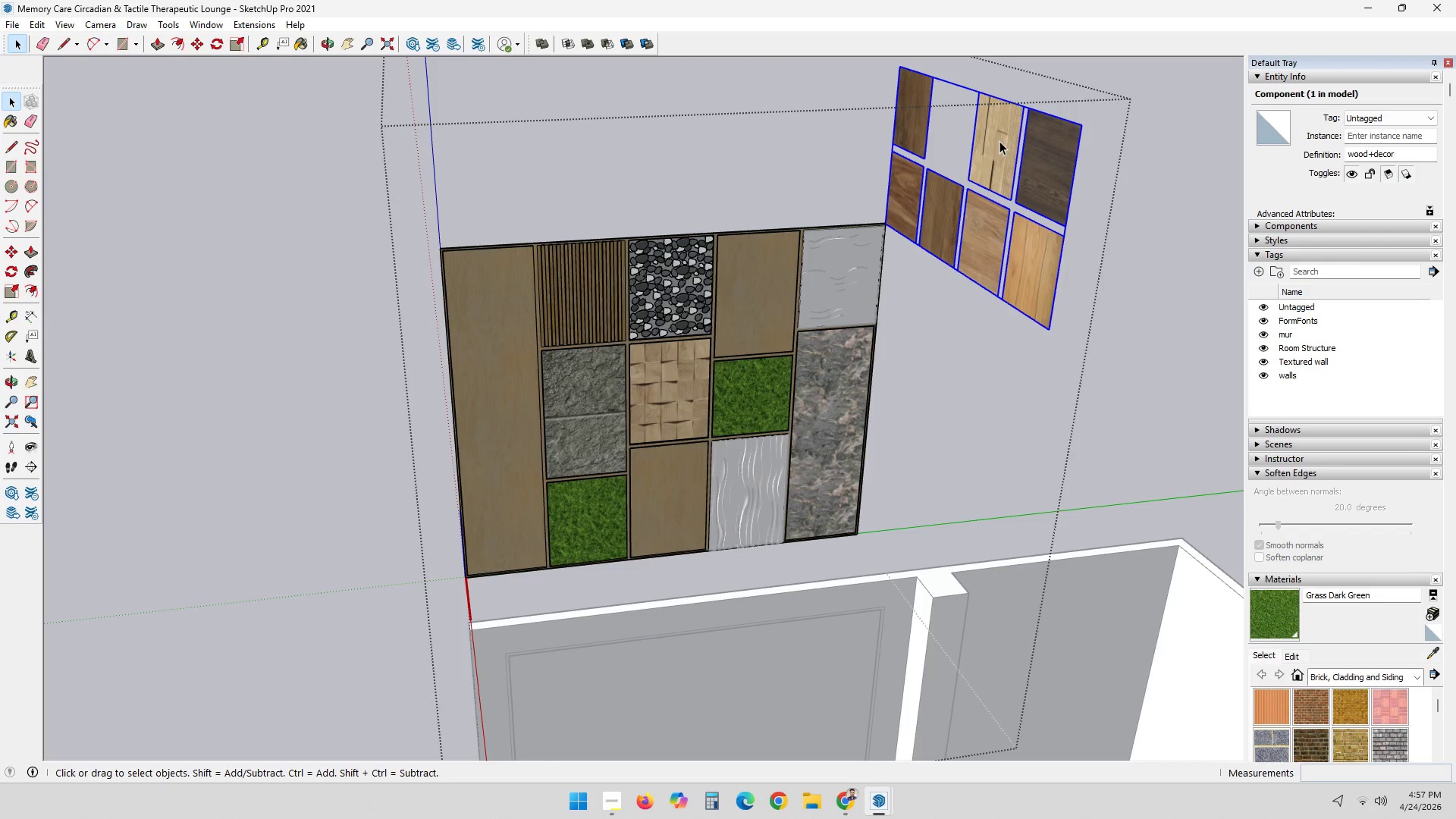 
left_click([1001, 155])
 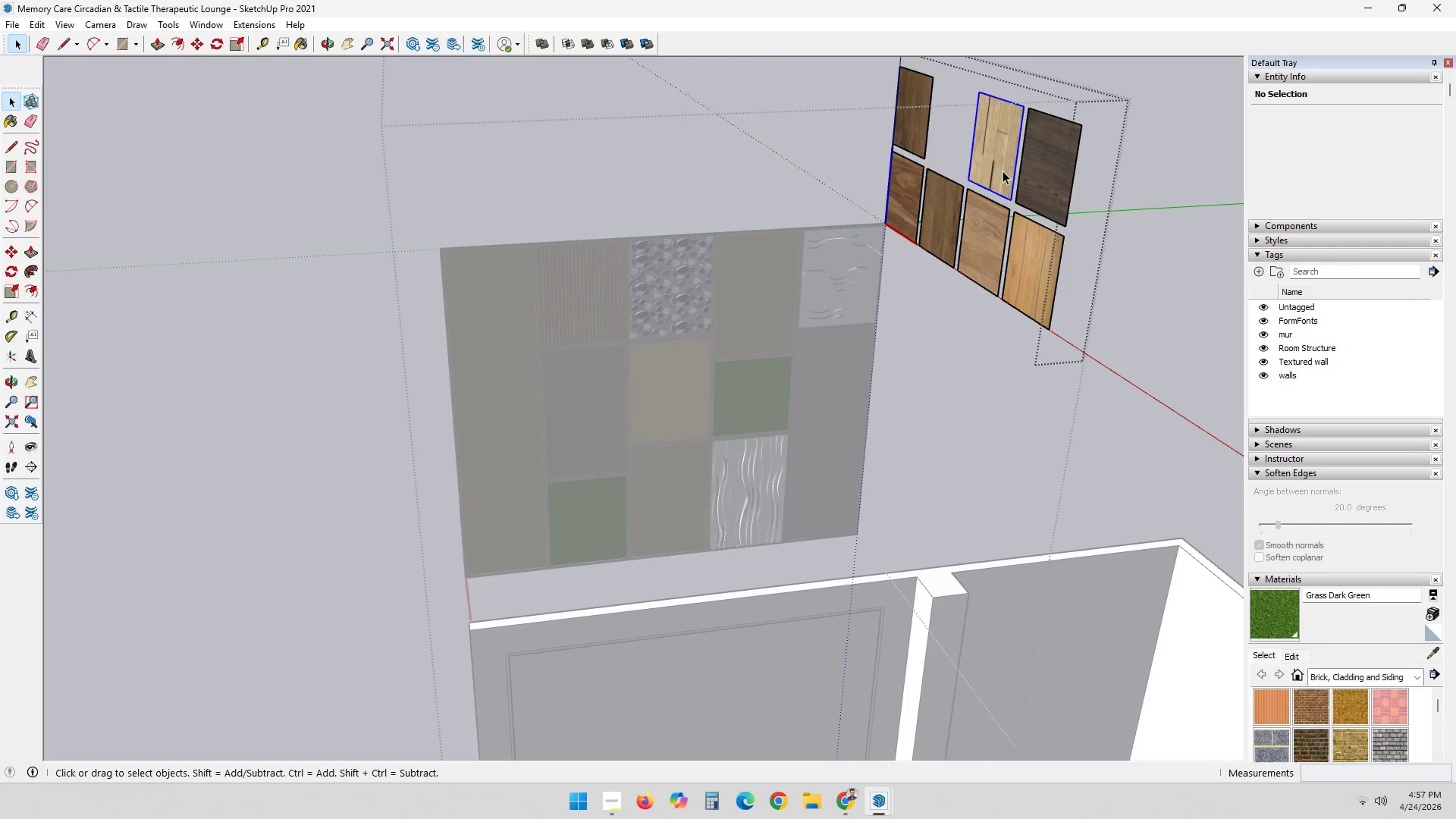 
key(Control+ControlLeft)
 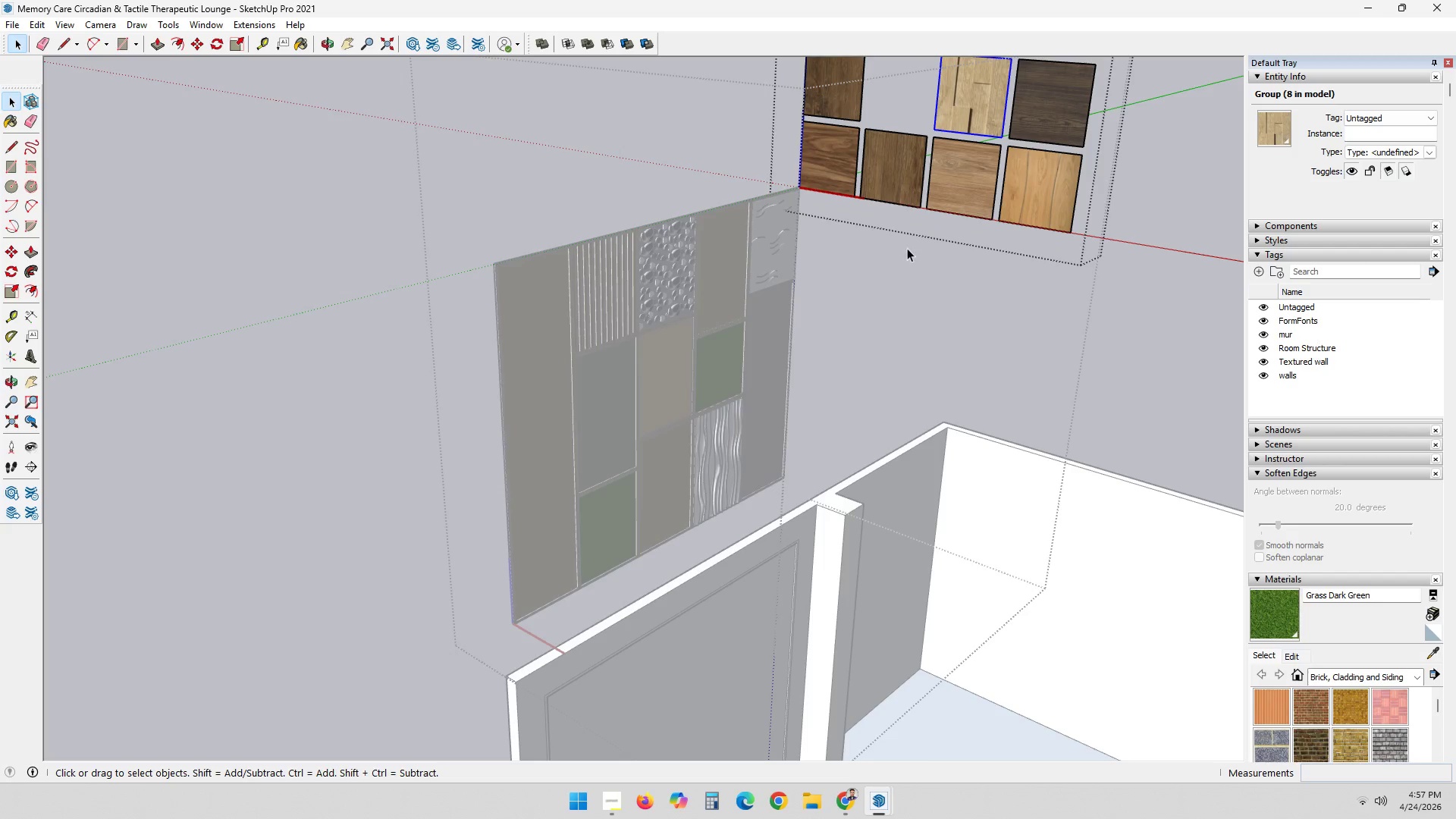 
wait(5.84)
 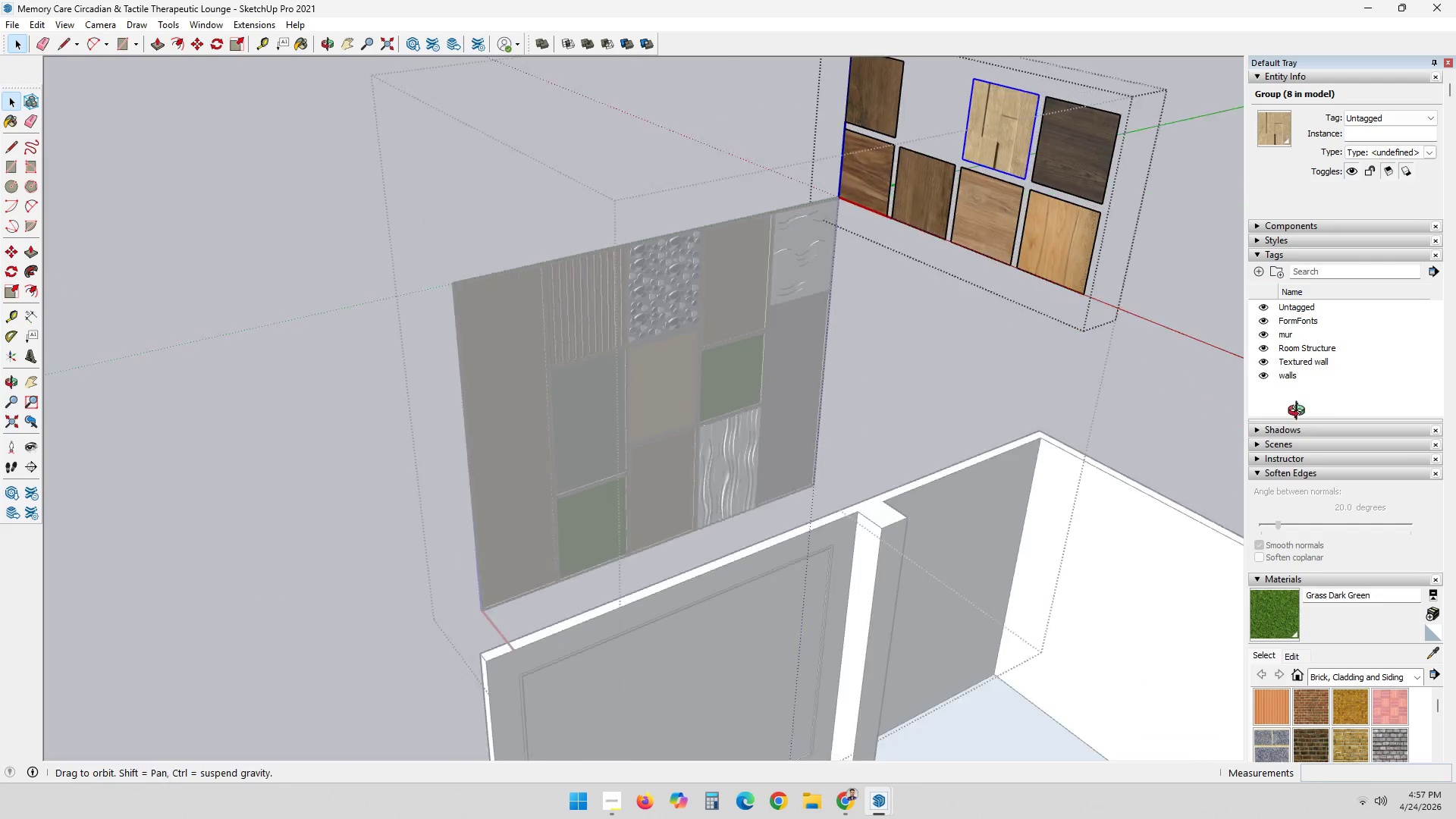 
mouse_move([870, 770])
 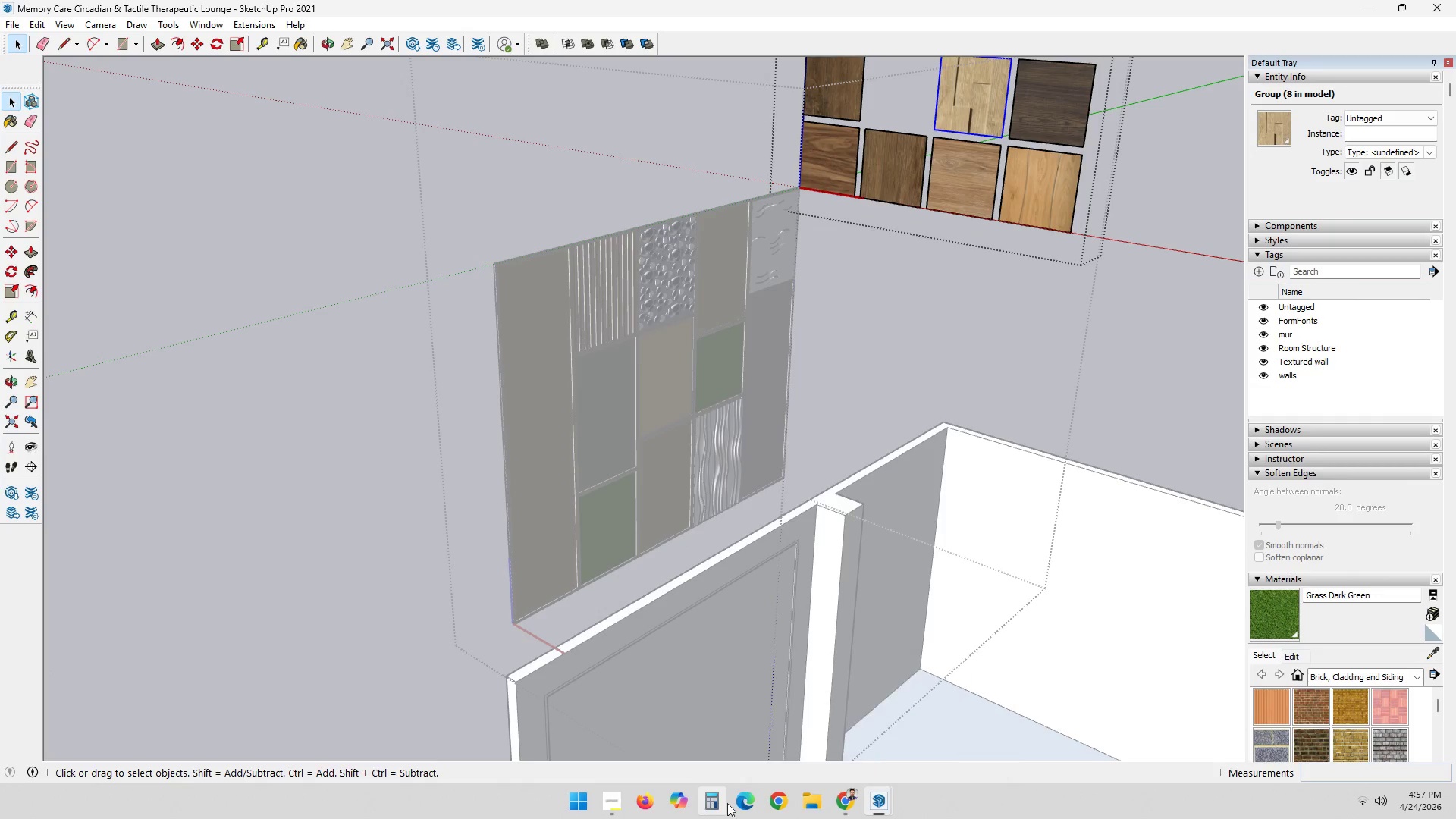 
left_click([836, 813])
 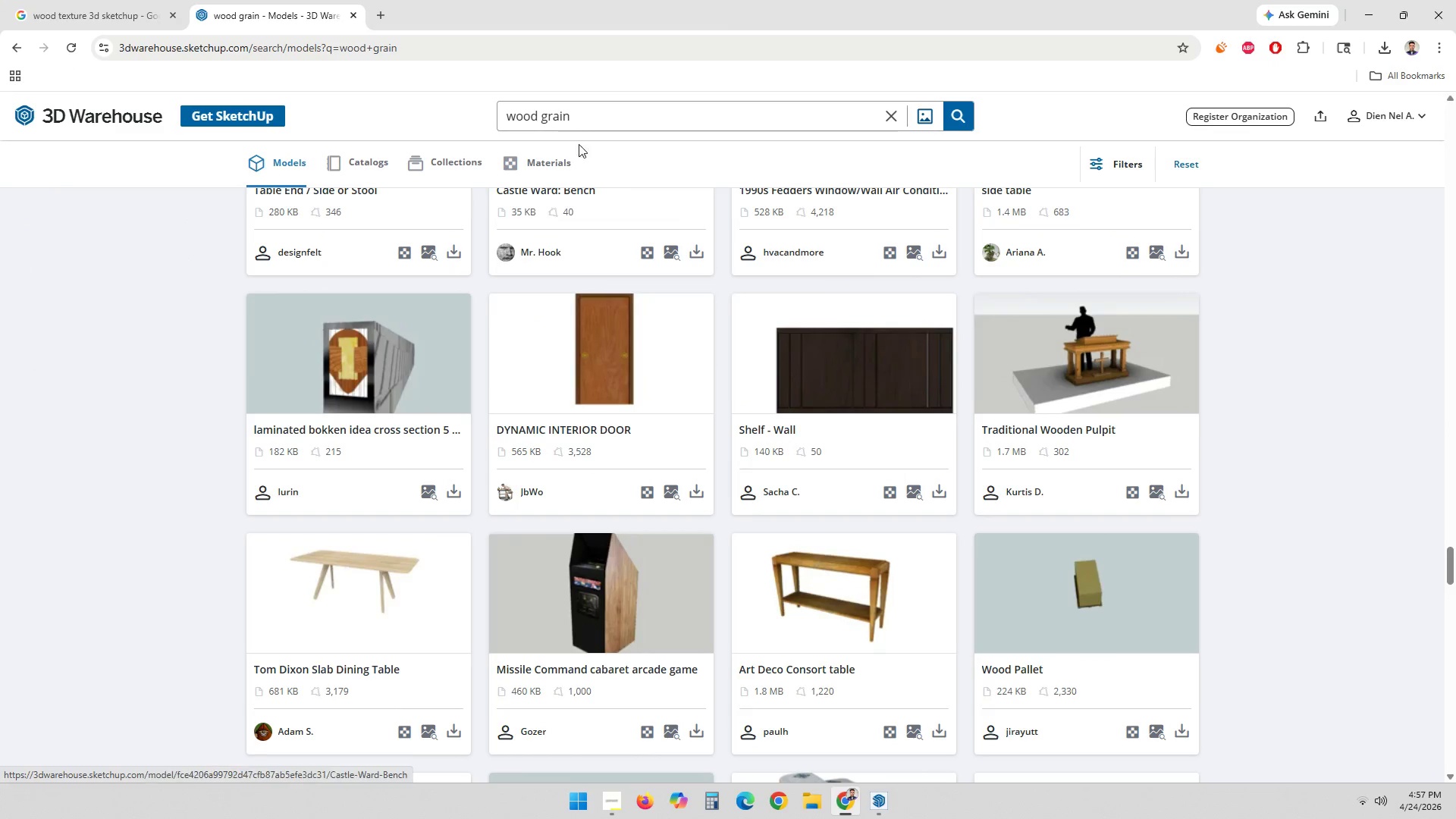 
double_click([582, 117])
 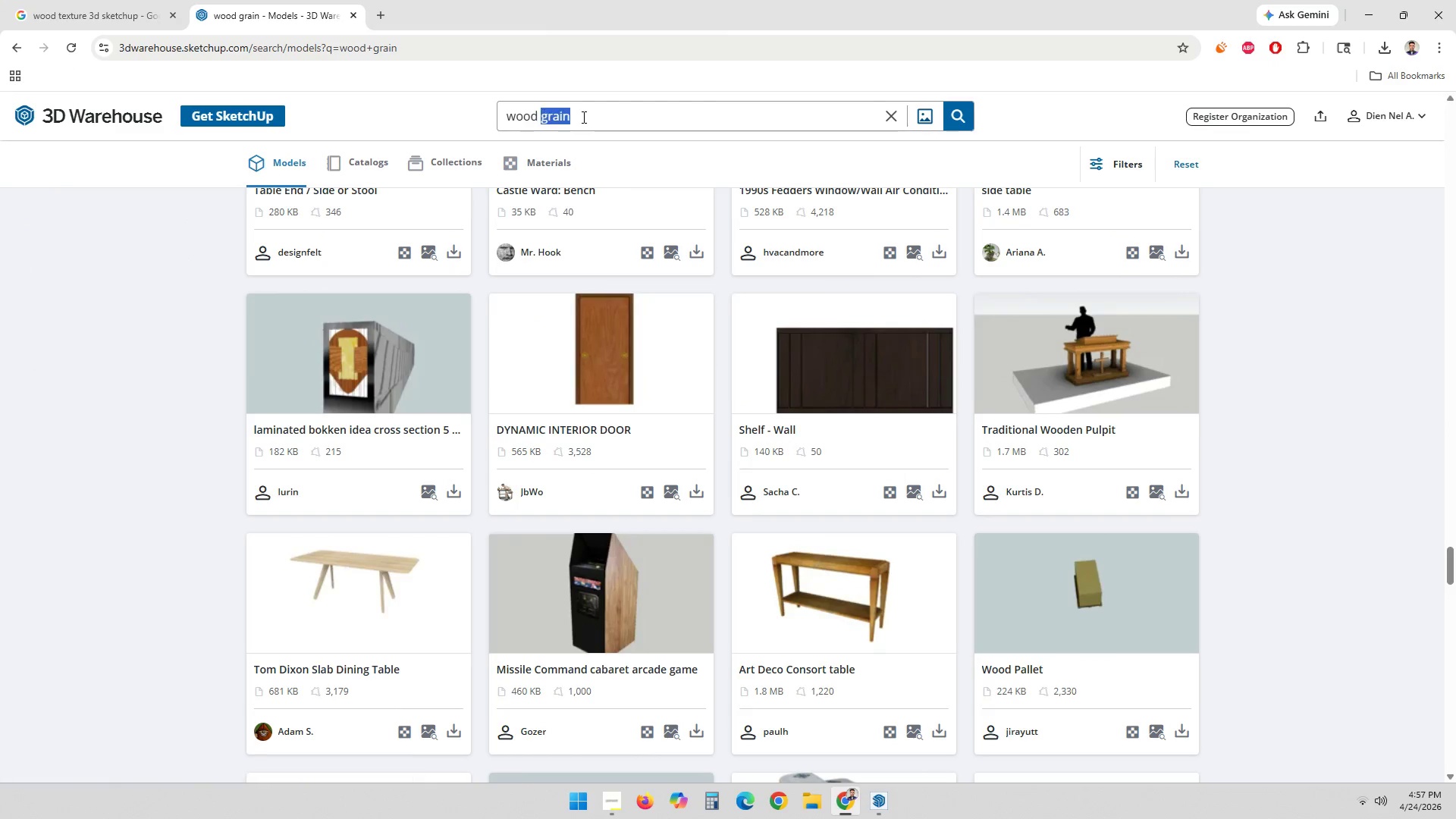 
triple_click([582, 117])
 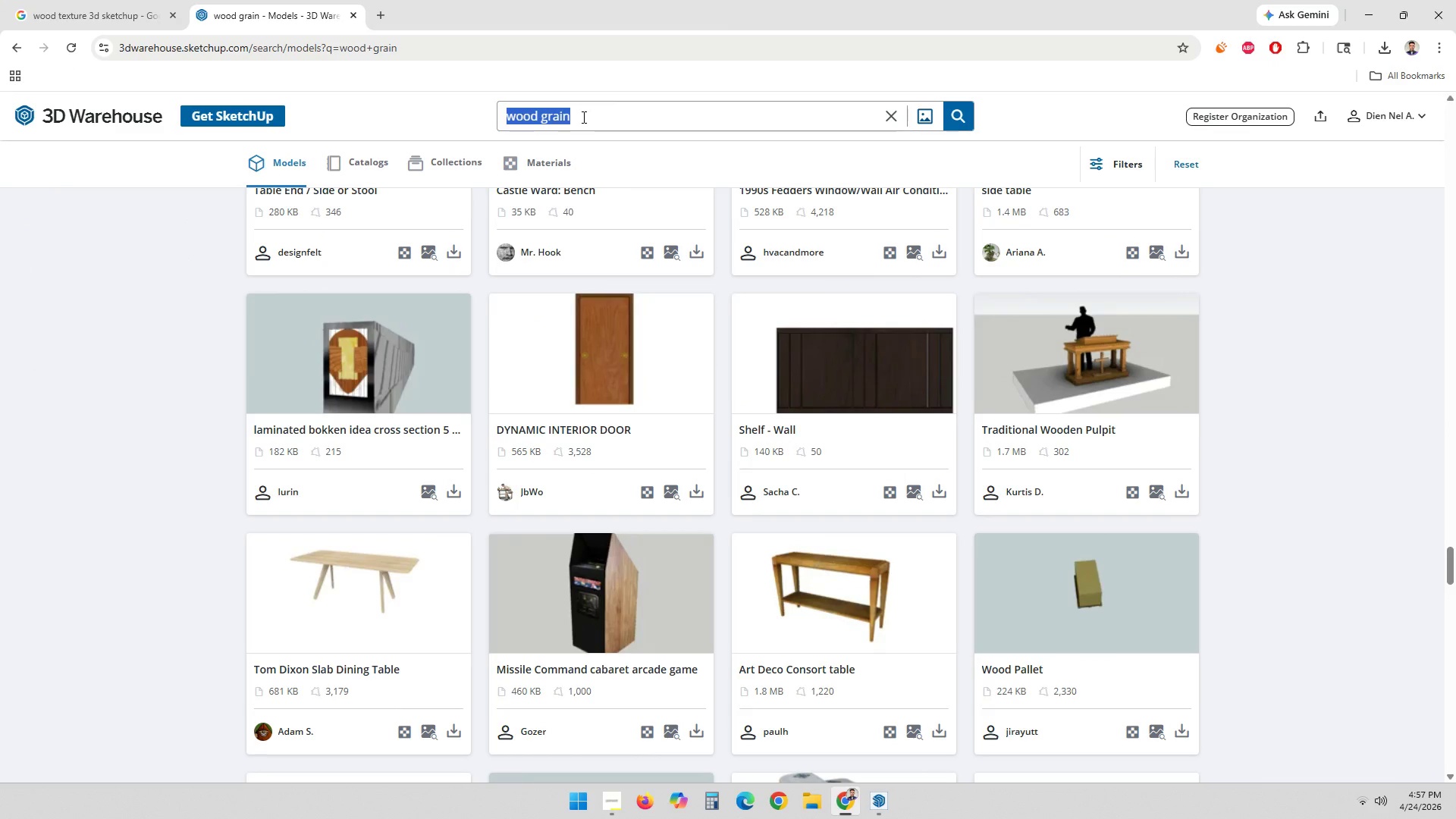 
key(Backspace)
 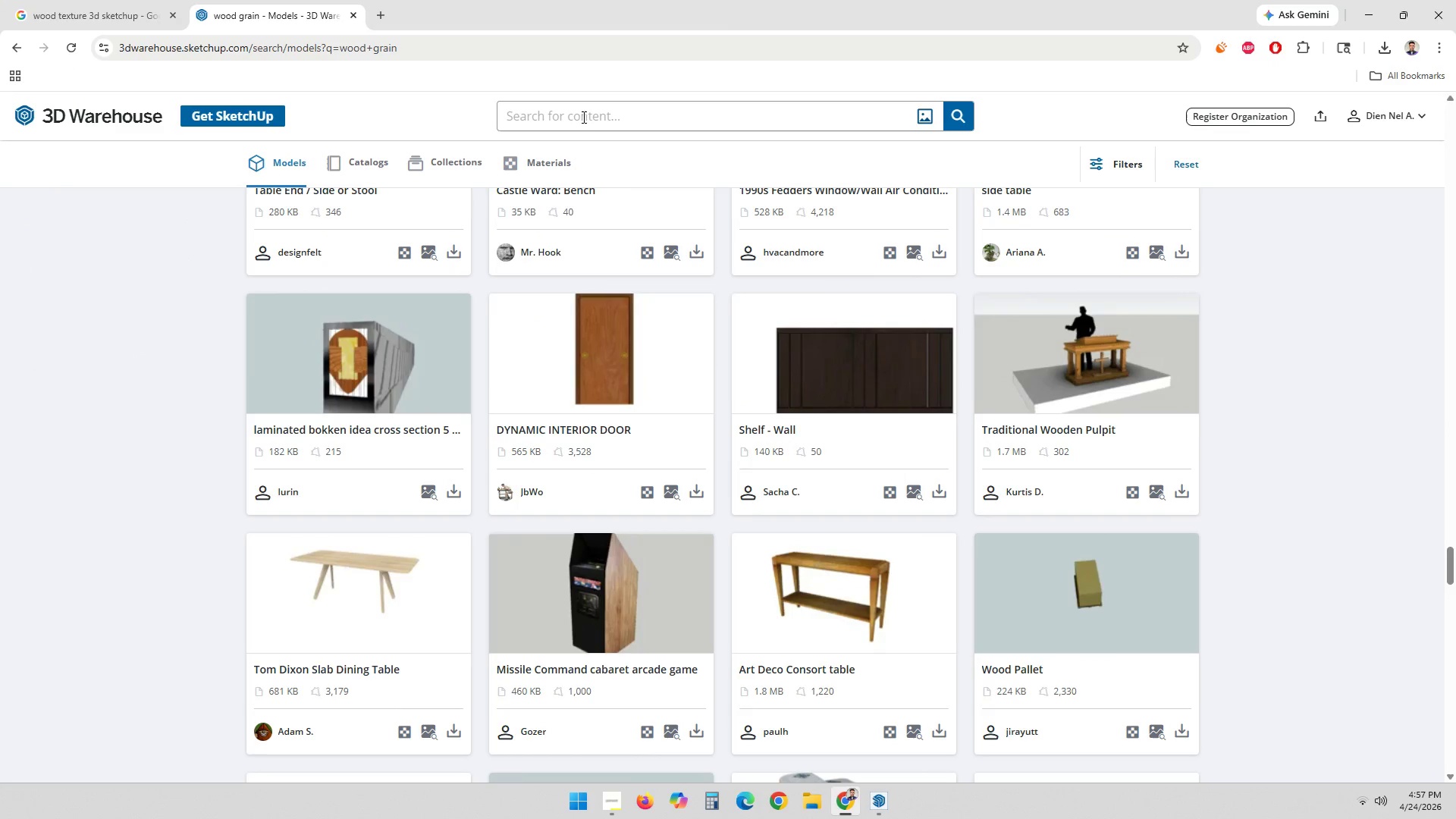 
type(int)
key(Backspace)
key(Backspace)
key(Backspace)
type(textured ecoratv)
key(Backspace)
type(ive)
 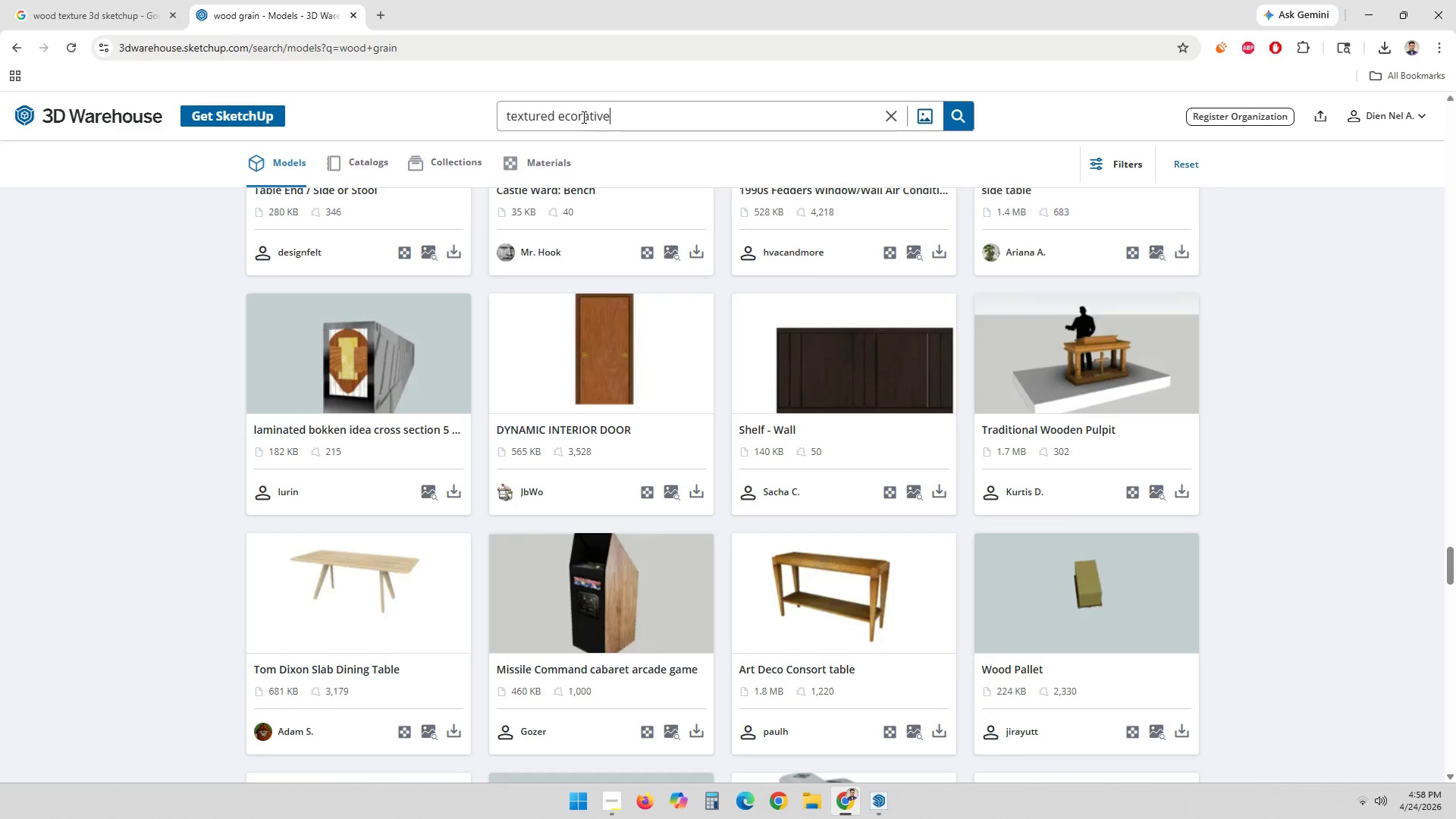 
key(ArrowLeft)
 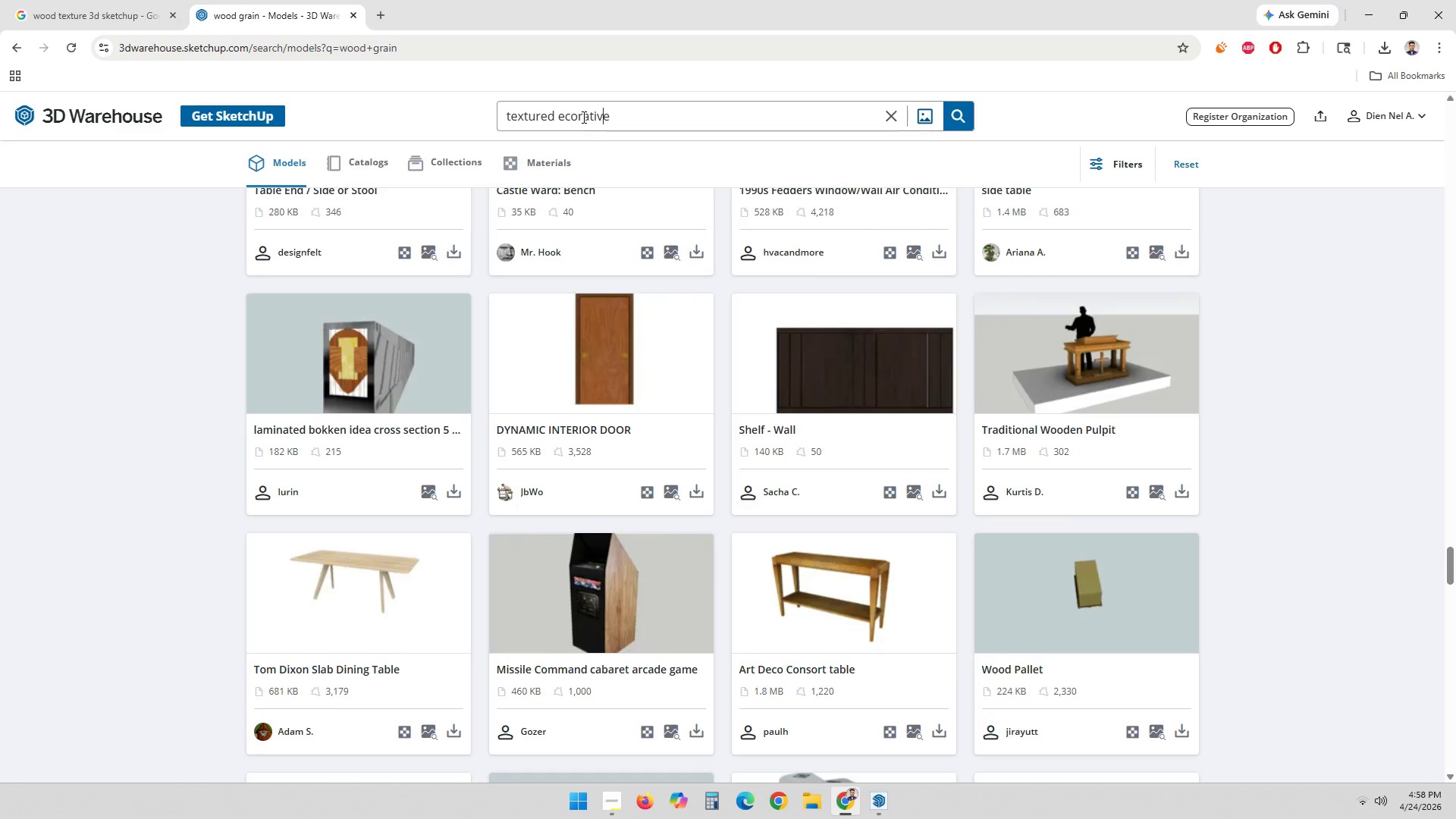 
key(ArrowLeft)
 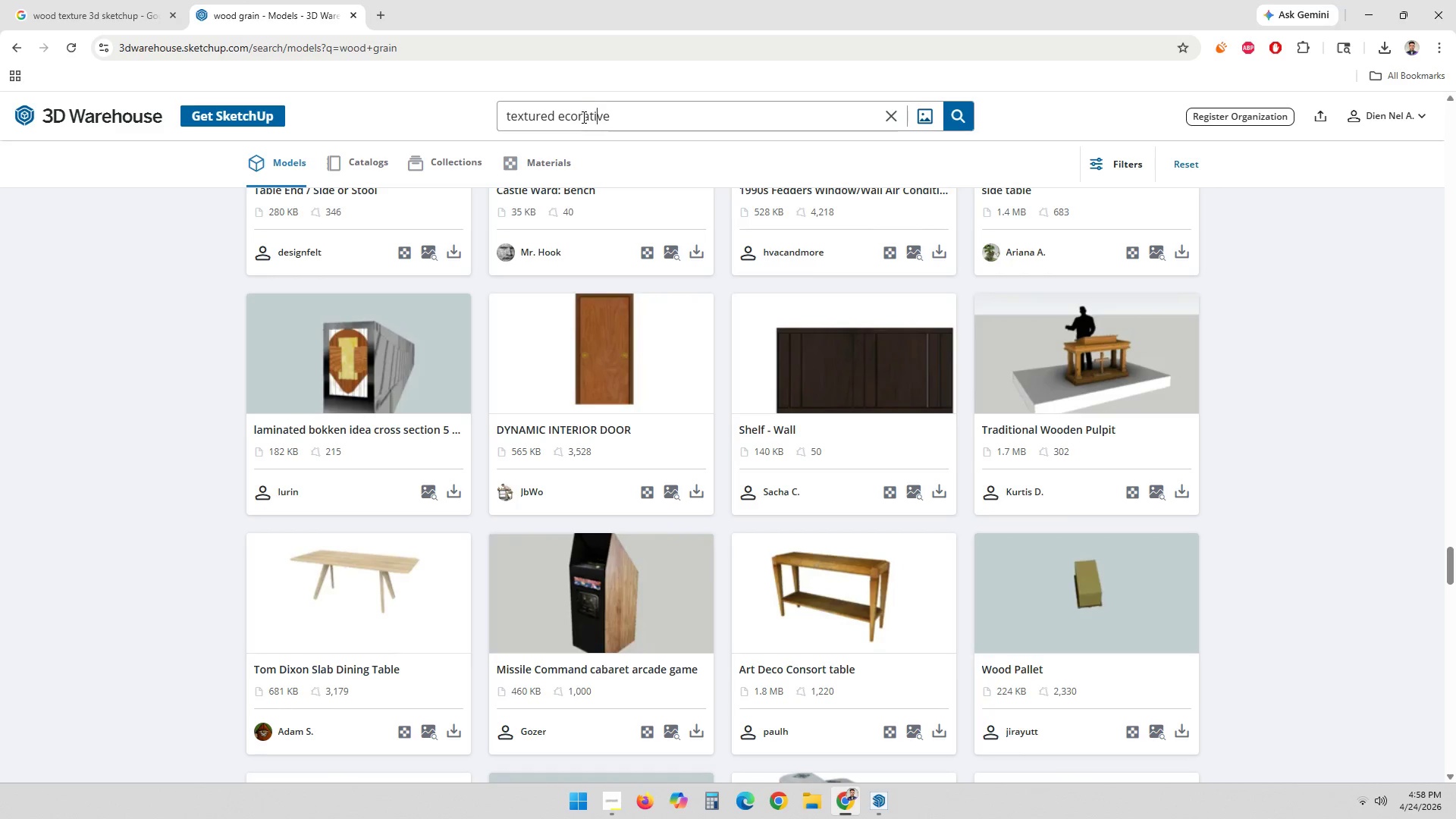 
key(ArrowLeft)
 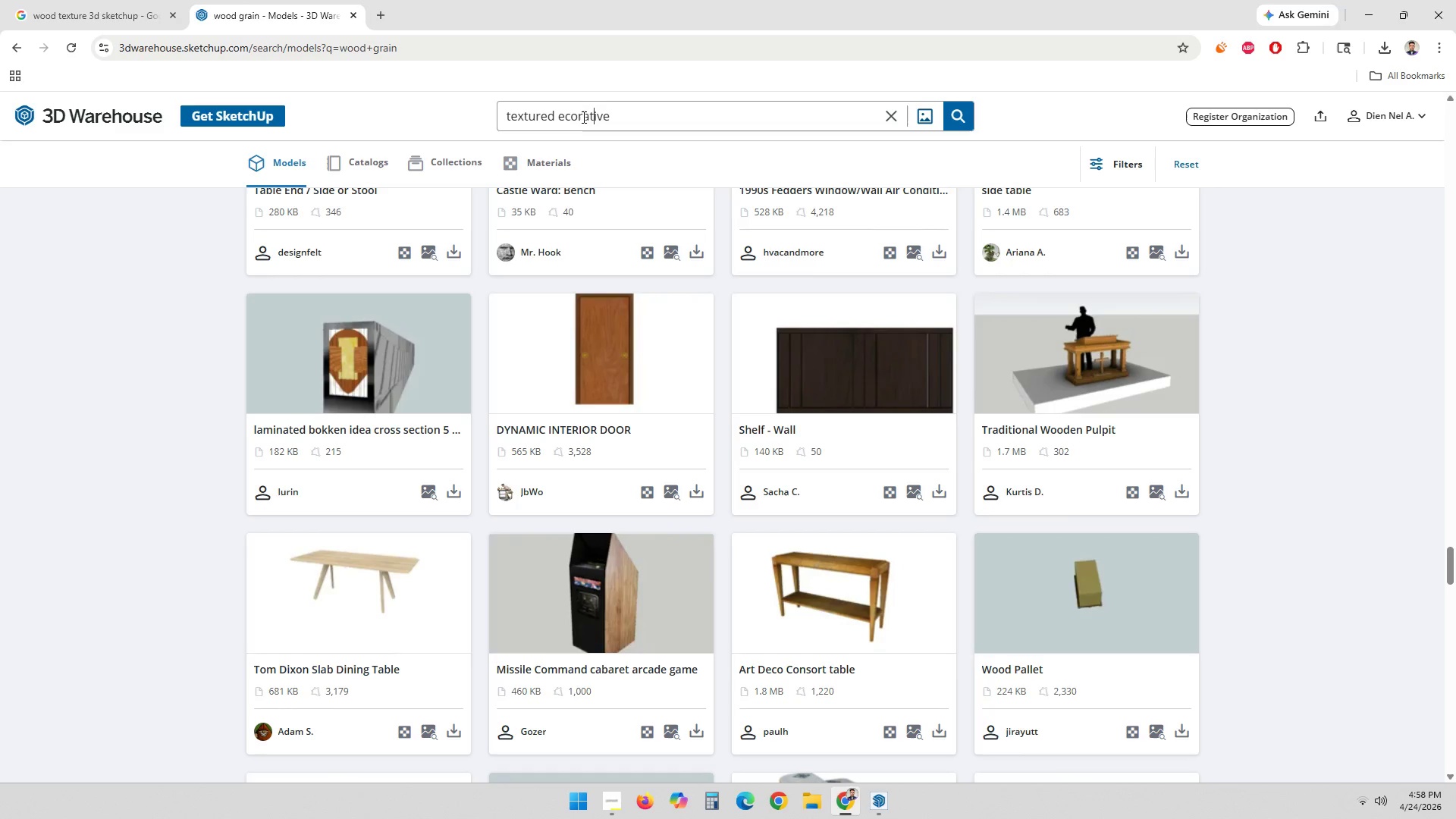 
key(ArrowLeft)
 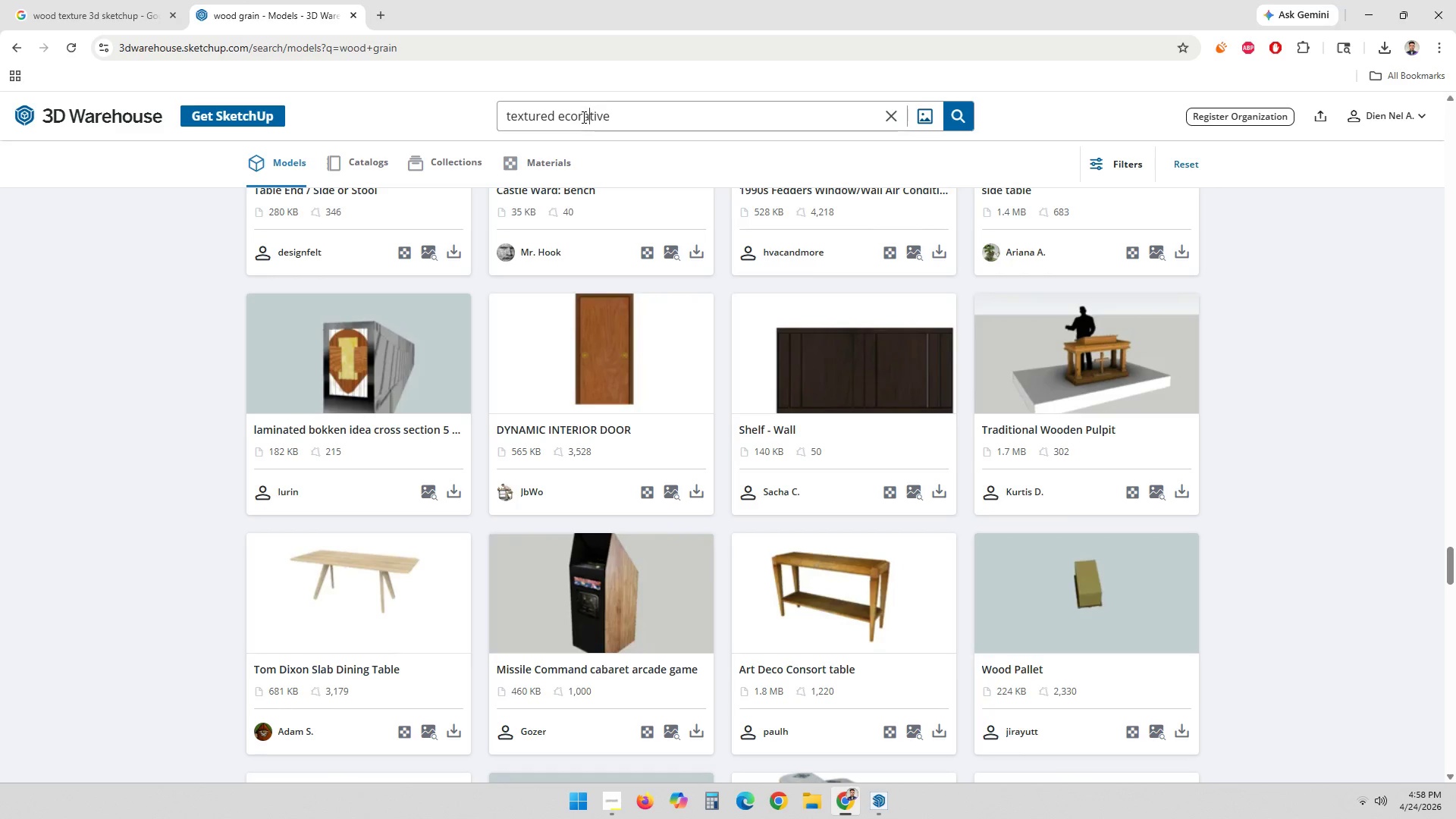 
key(ArrowLeft)
 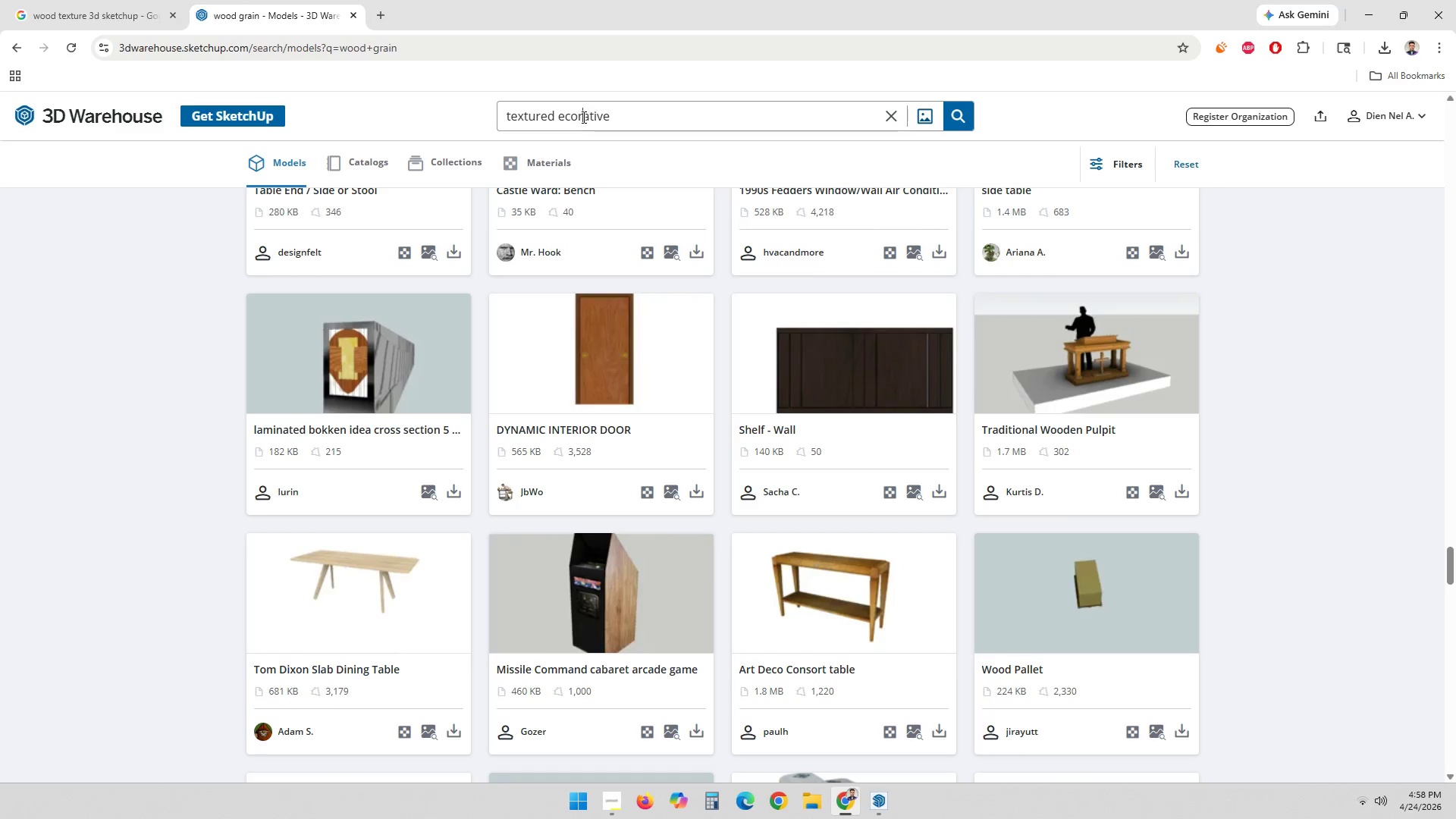 
key(ArrowLeft)
 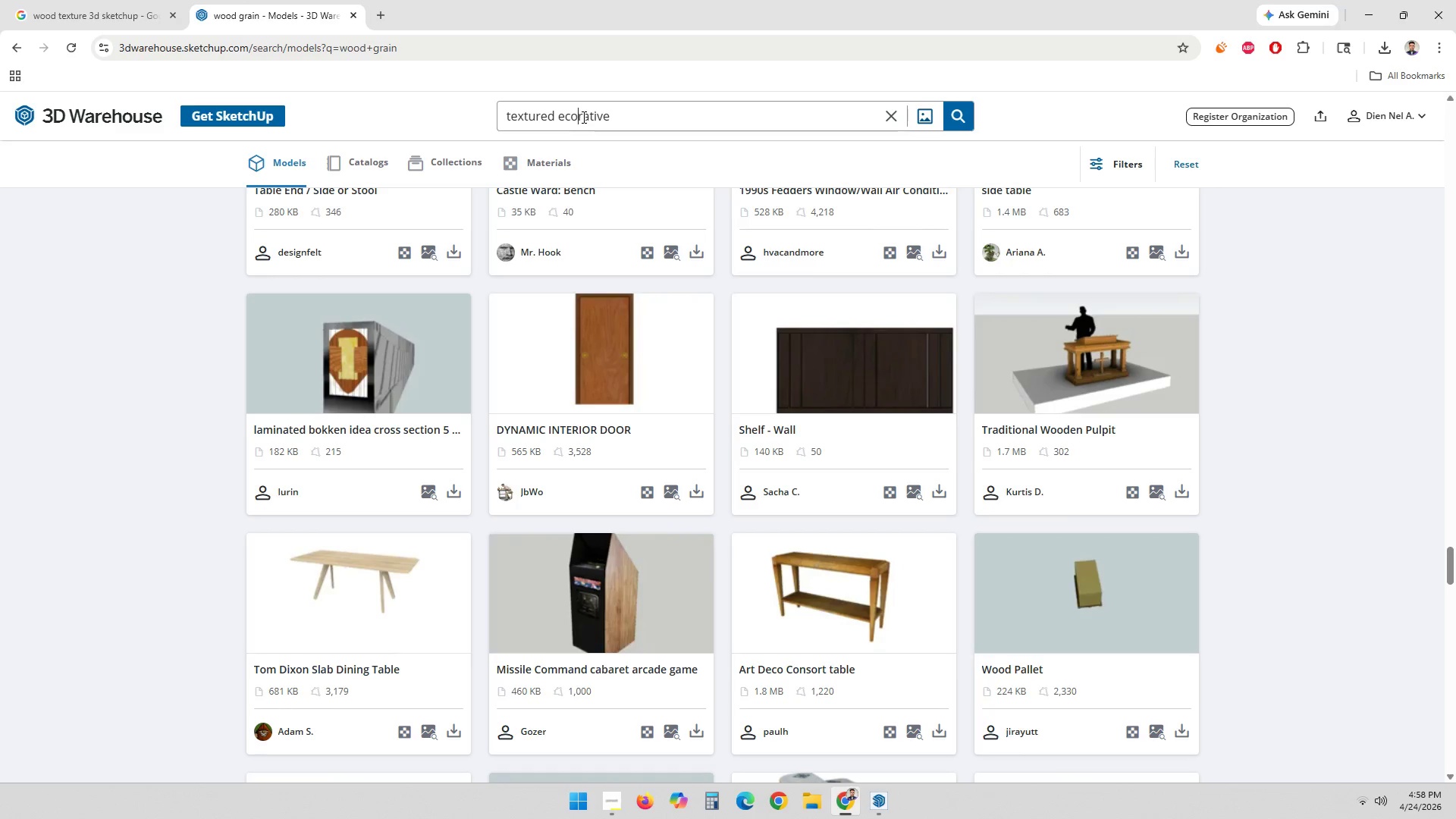 
key(ArrowLeft)
 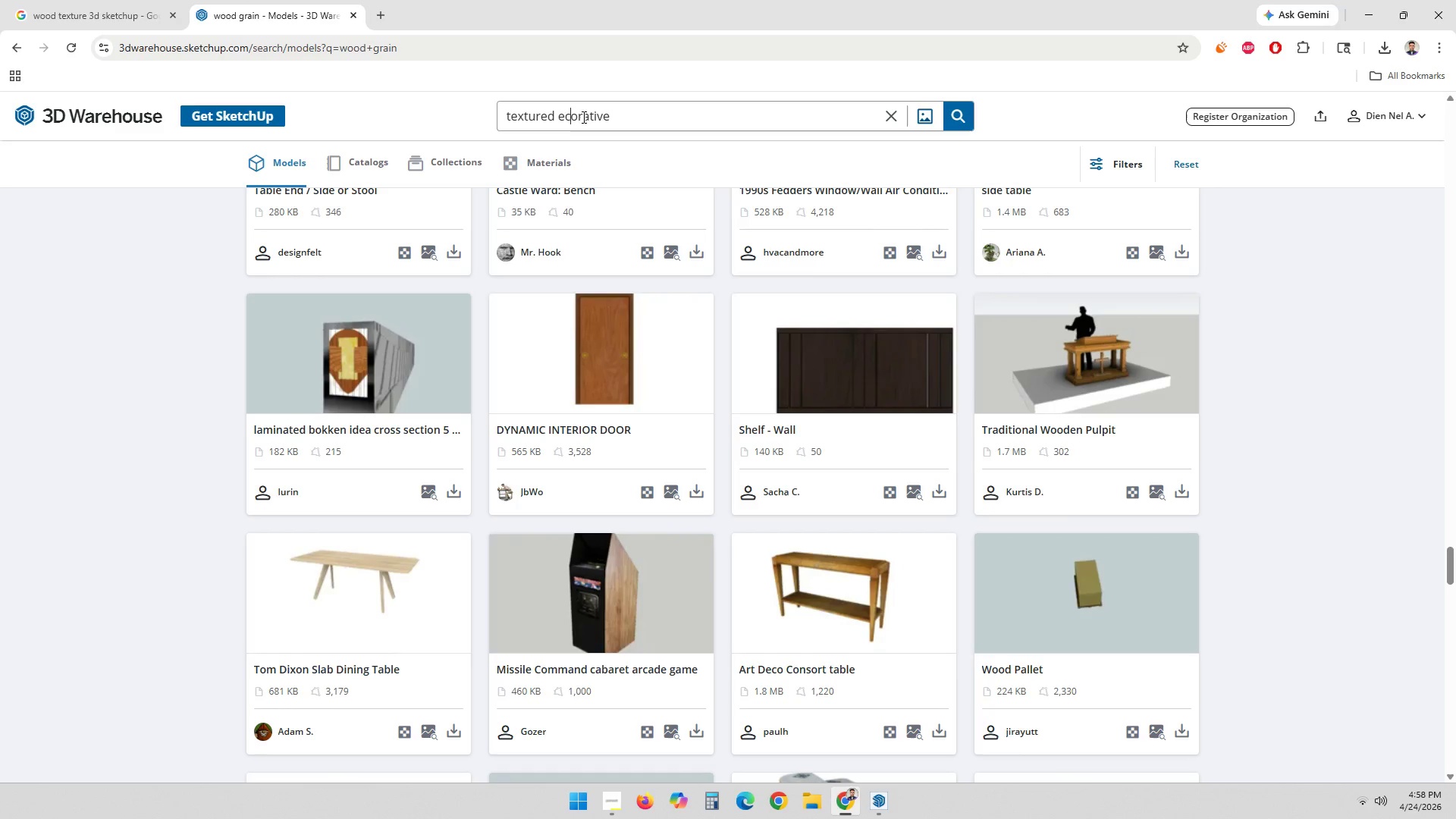 
key(ArrowLeft)
 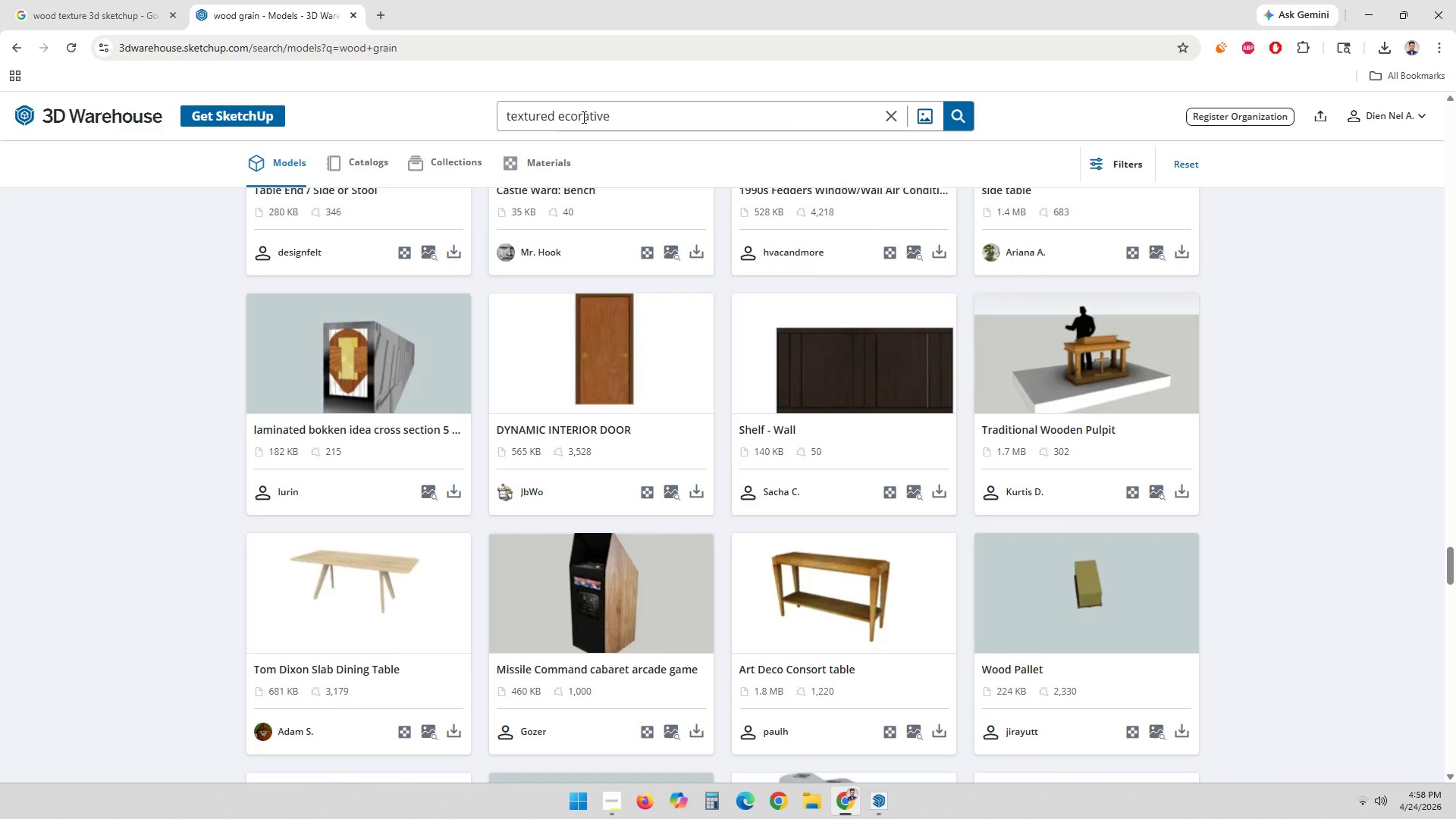 
key(ArrowLeft)
 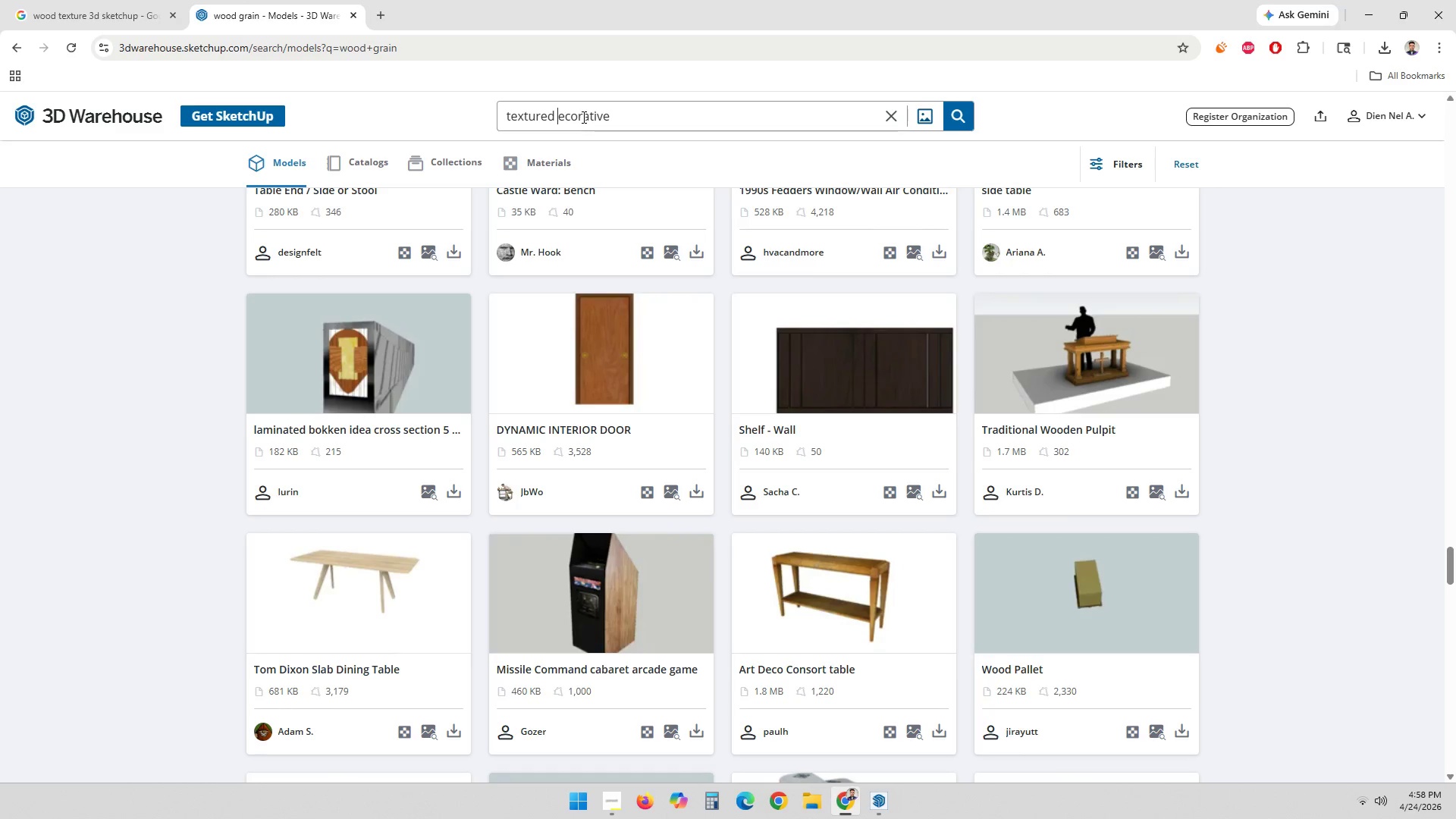 
key(D)
 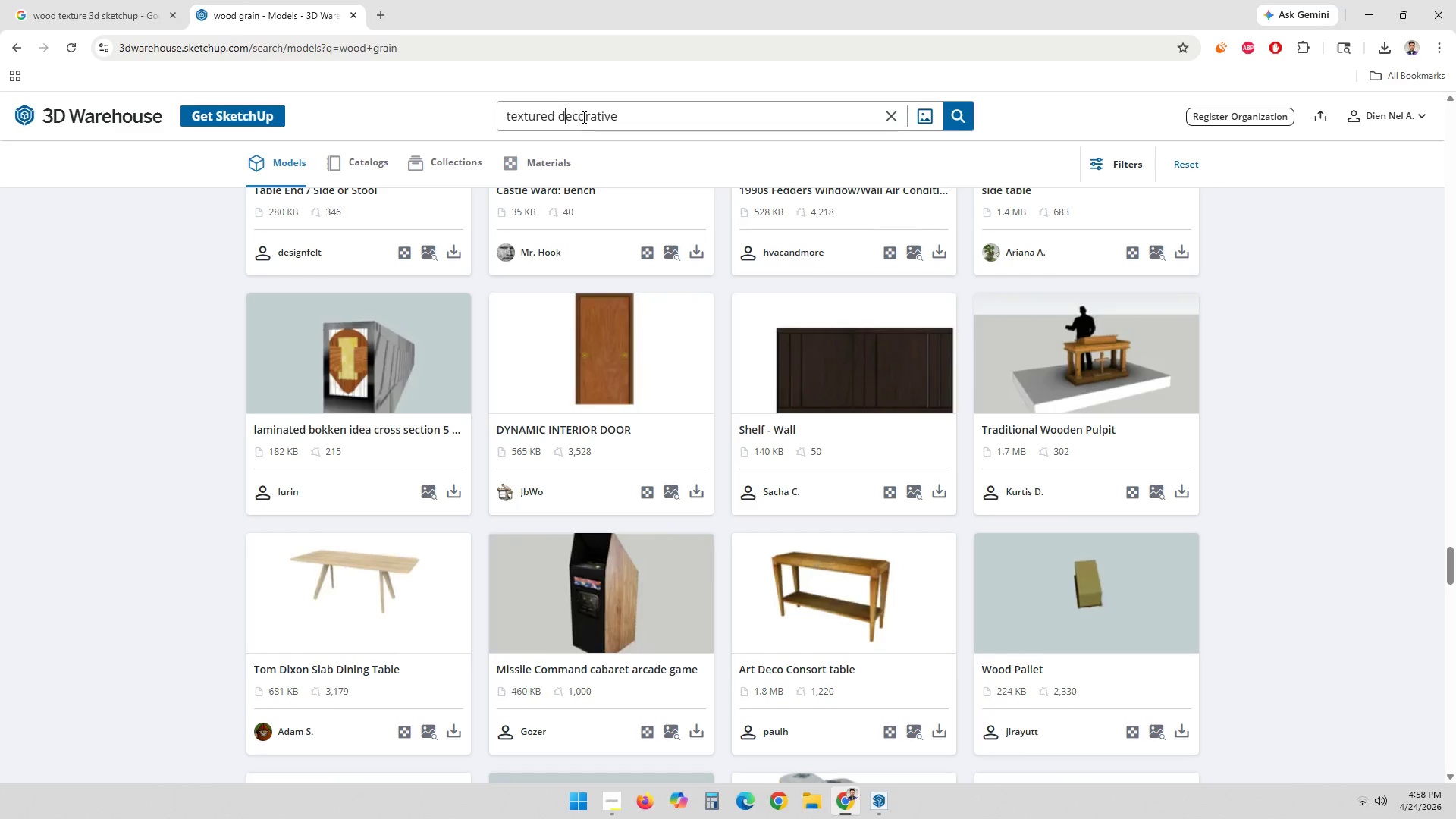 
key(Enter)
 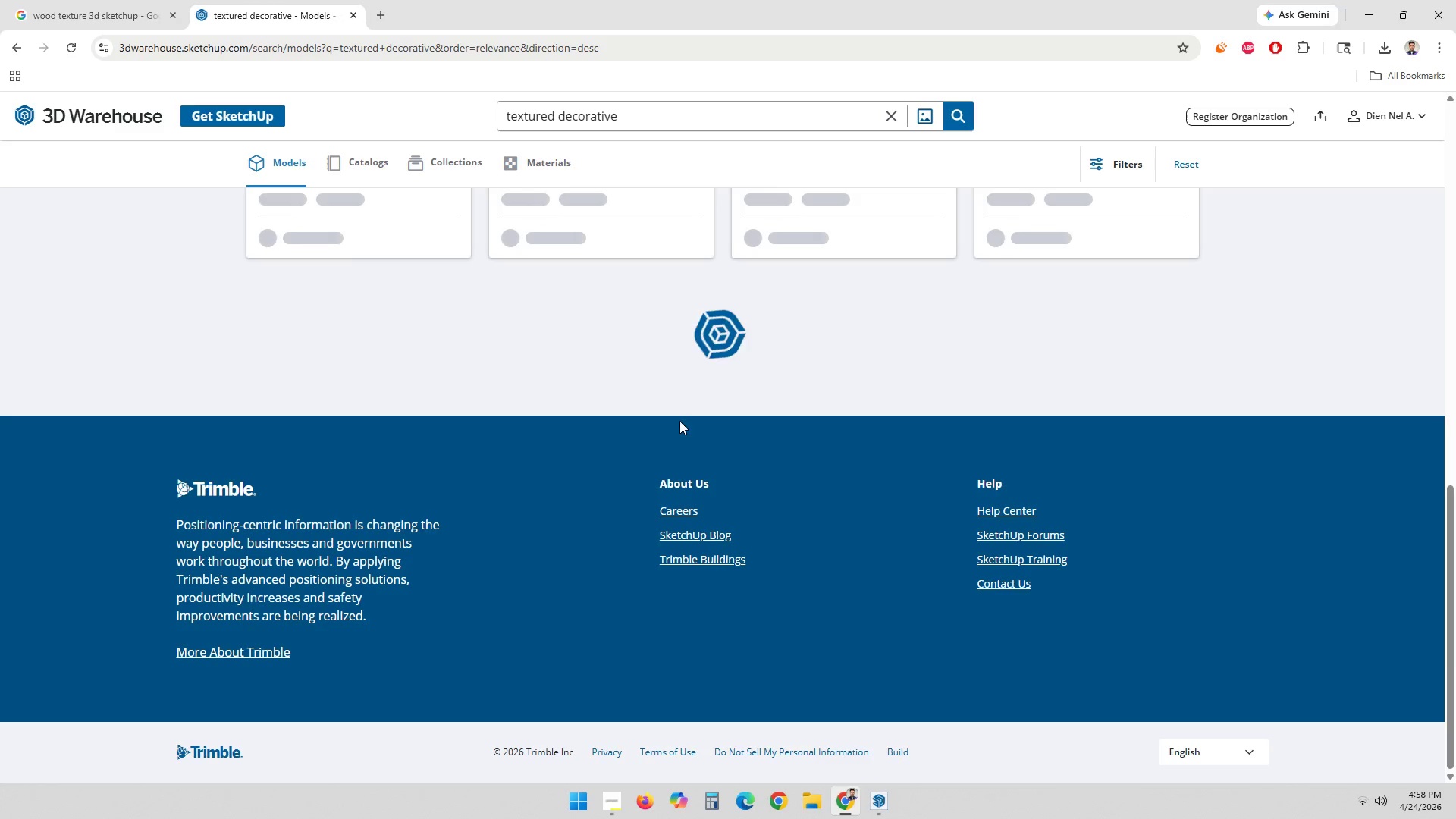 
scroll: coordinate [1231, 544], scroll_direction: up, amount: 19.0
 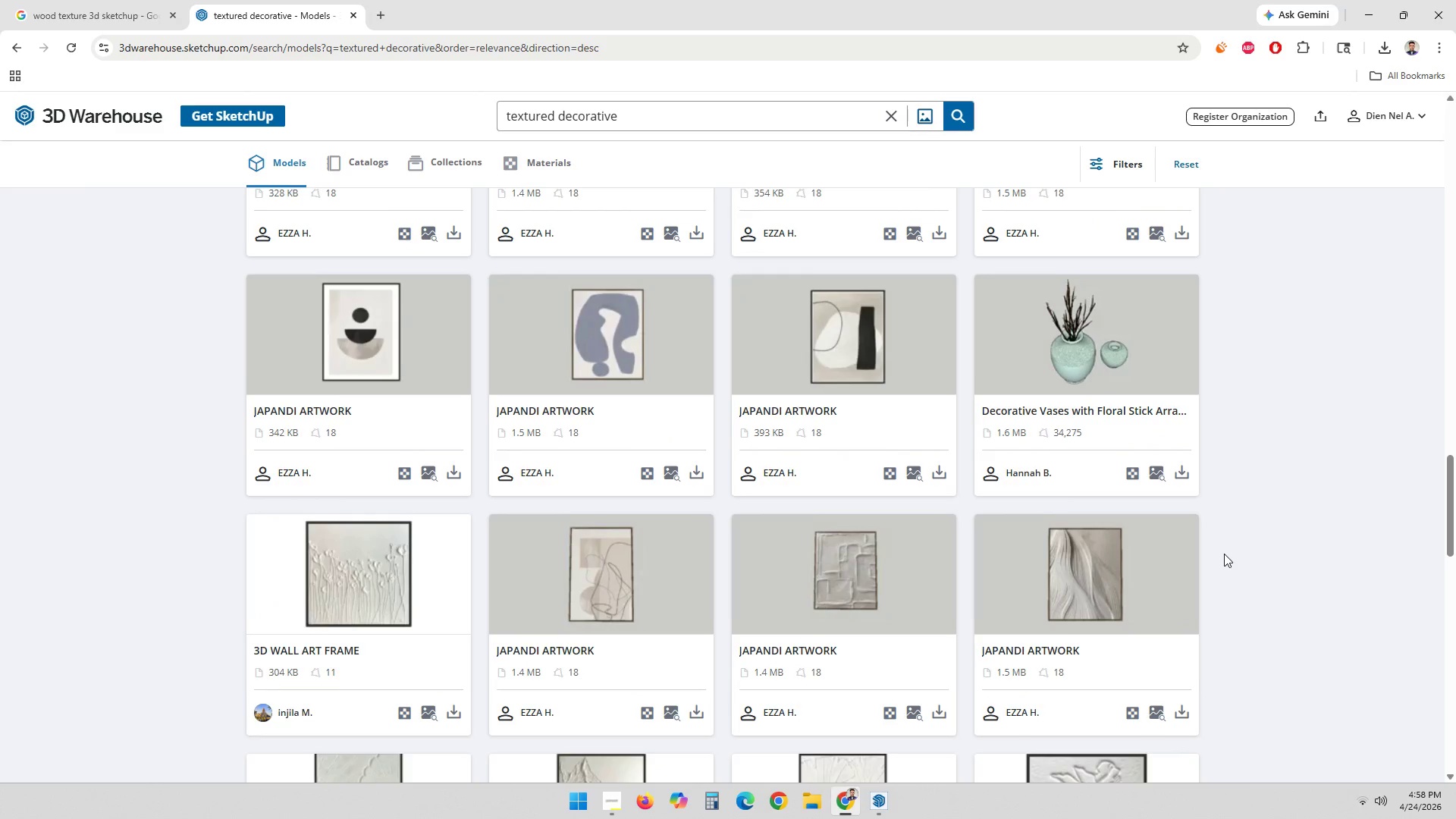 
scroll: coordinate [1222, 557], scroll_direction: up, amount: 22.0
 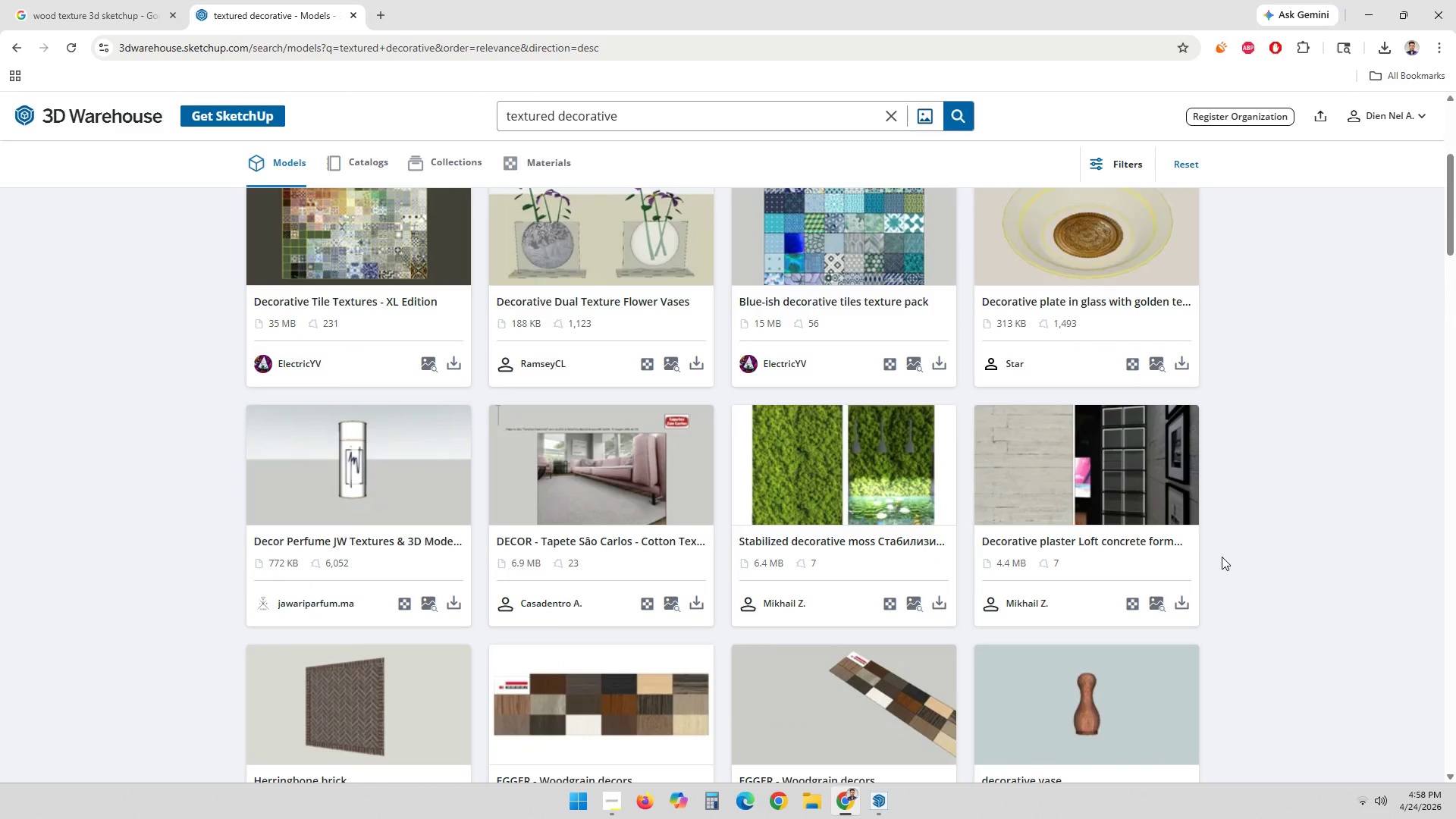 
scroll: coordinate [1227, 562], scroll_direction: up, amount: 6.0
 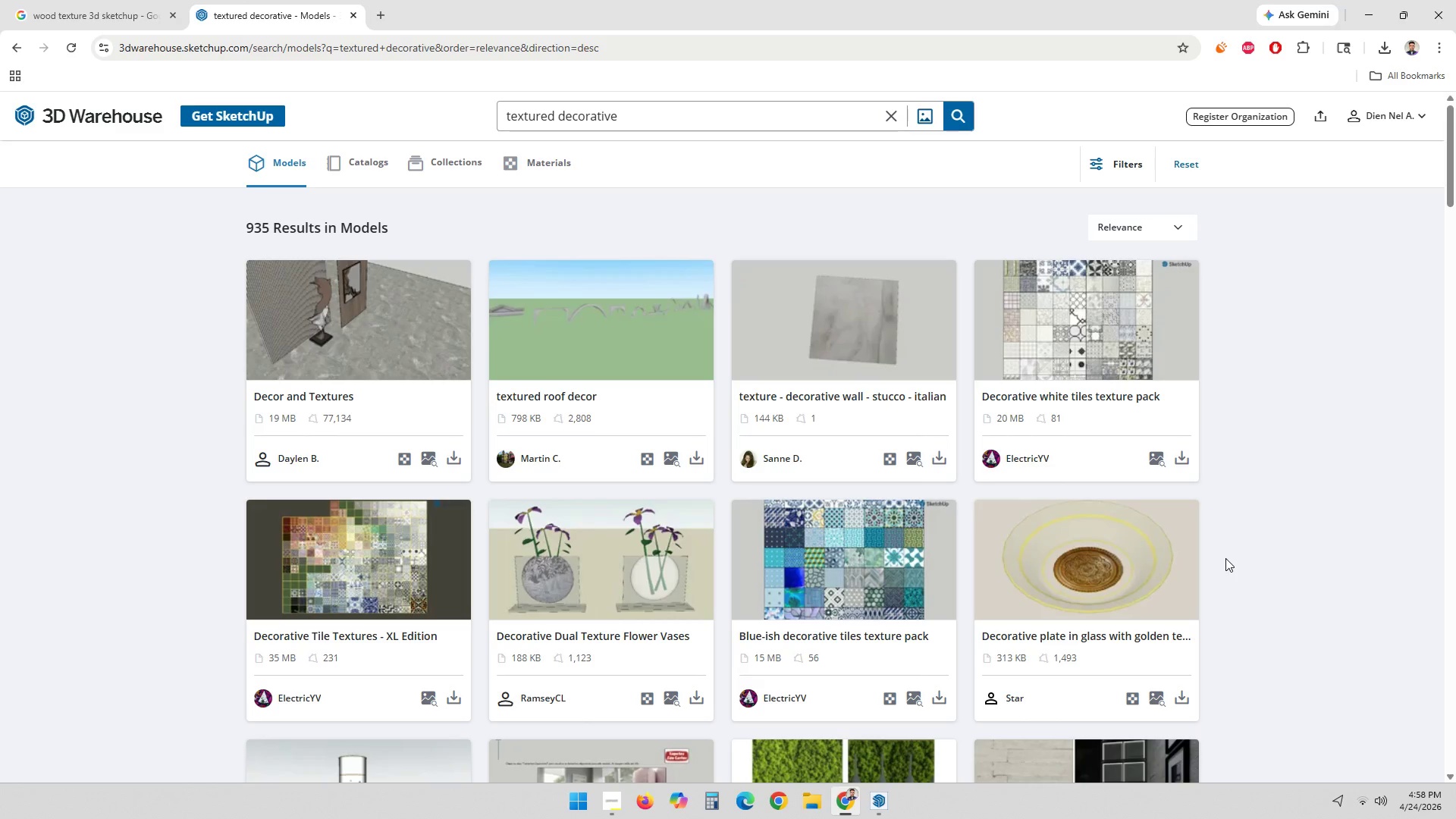 
double_click([634, 124])
 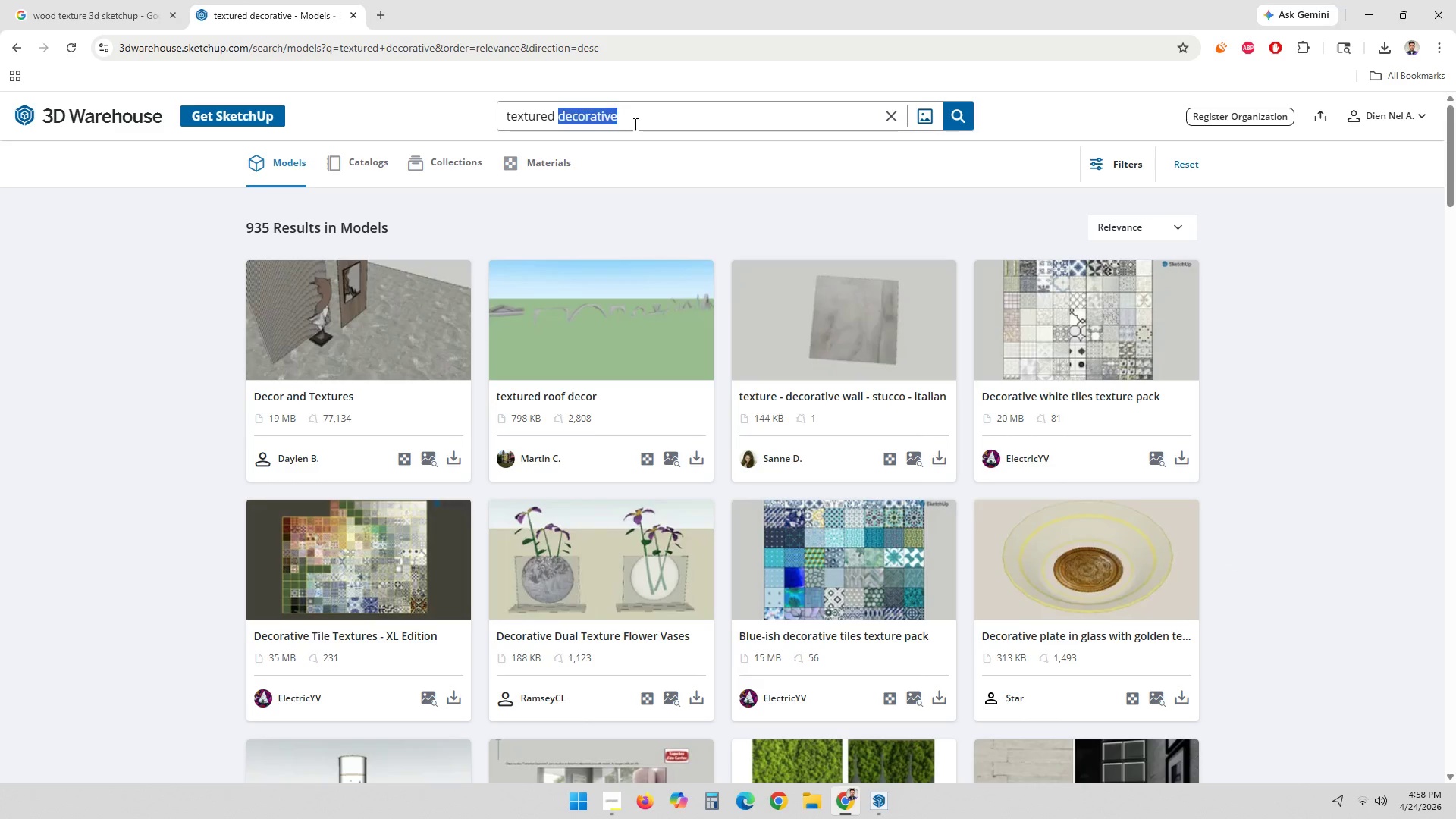 
triple_click([634, 124])
 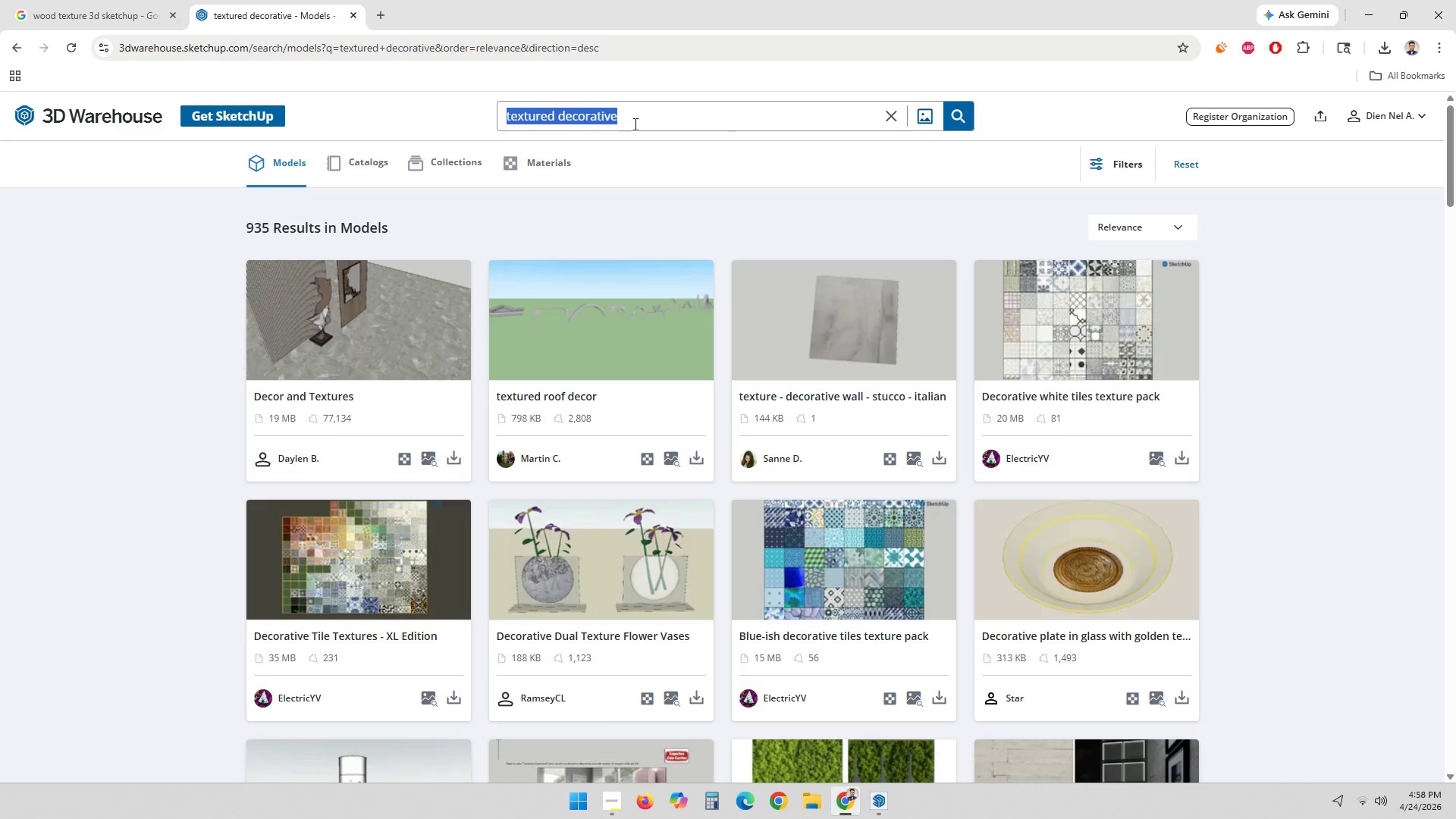 
type(3d texture)
 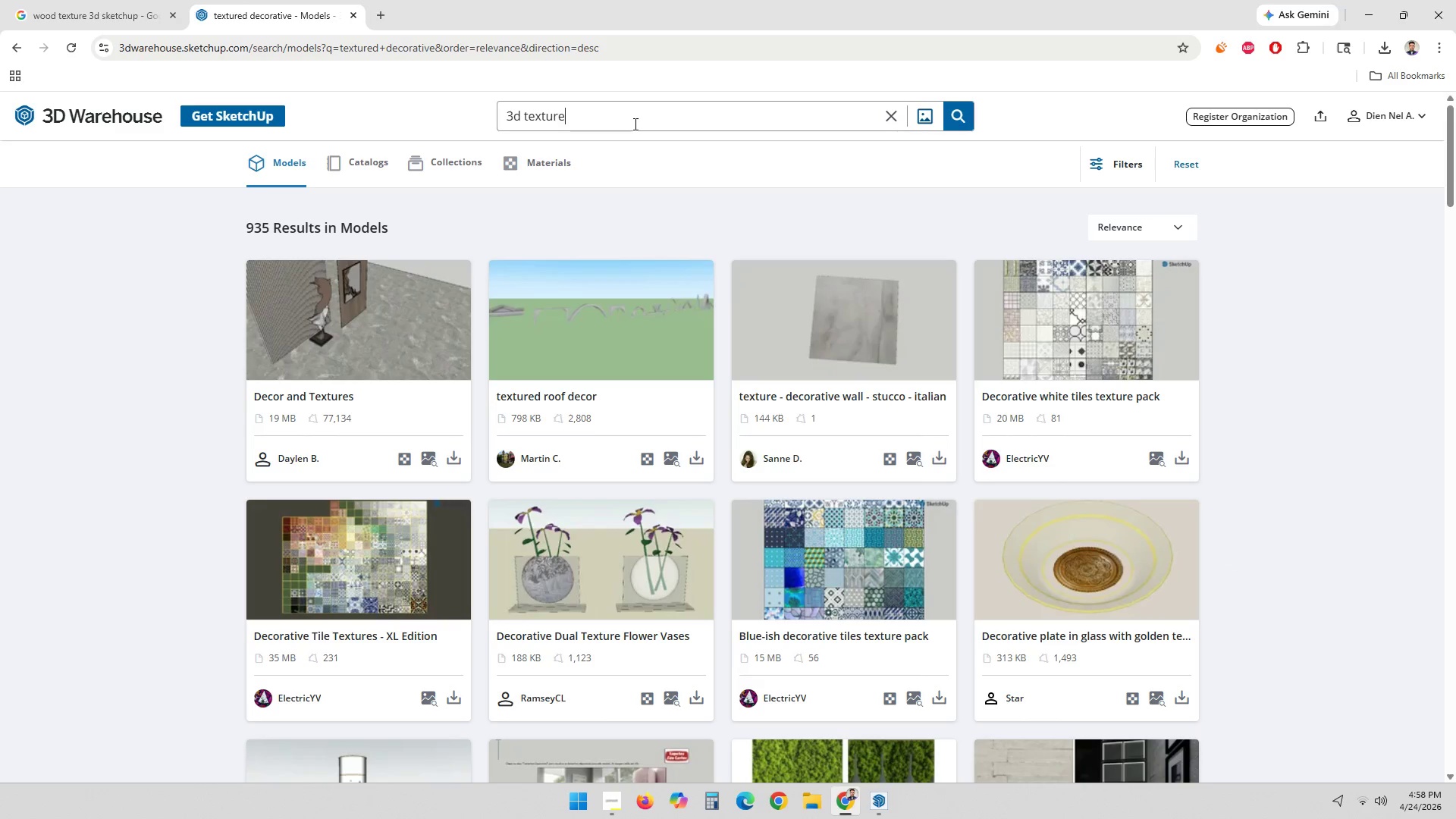 
key(Enter)
 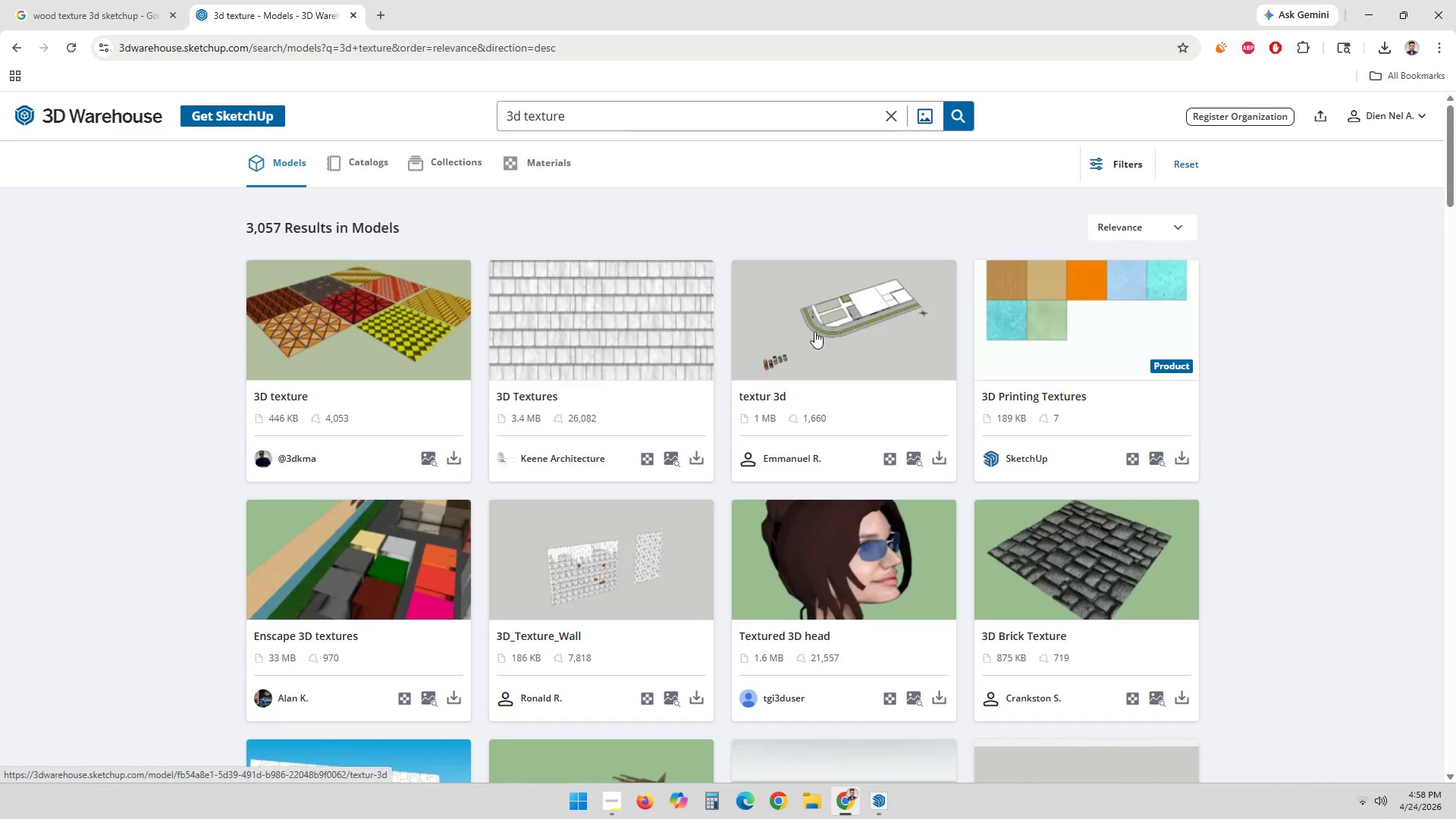 
scroll: coordinate [1031, 530], scroll_direction: down, amount: 13.0
 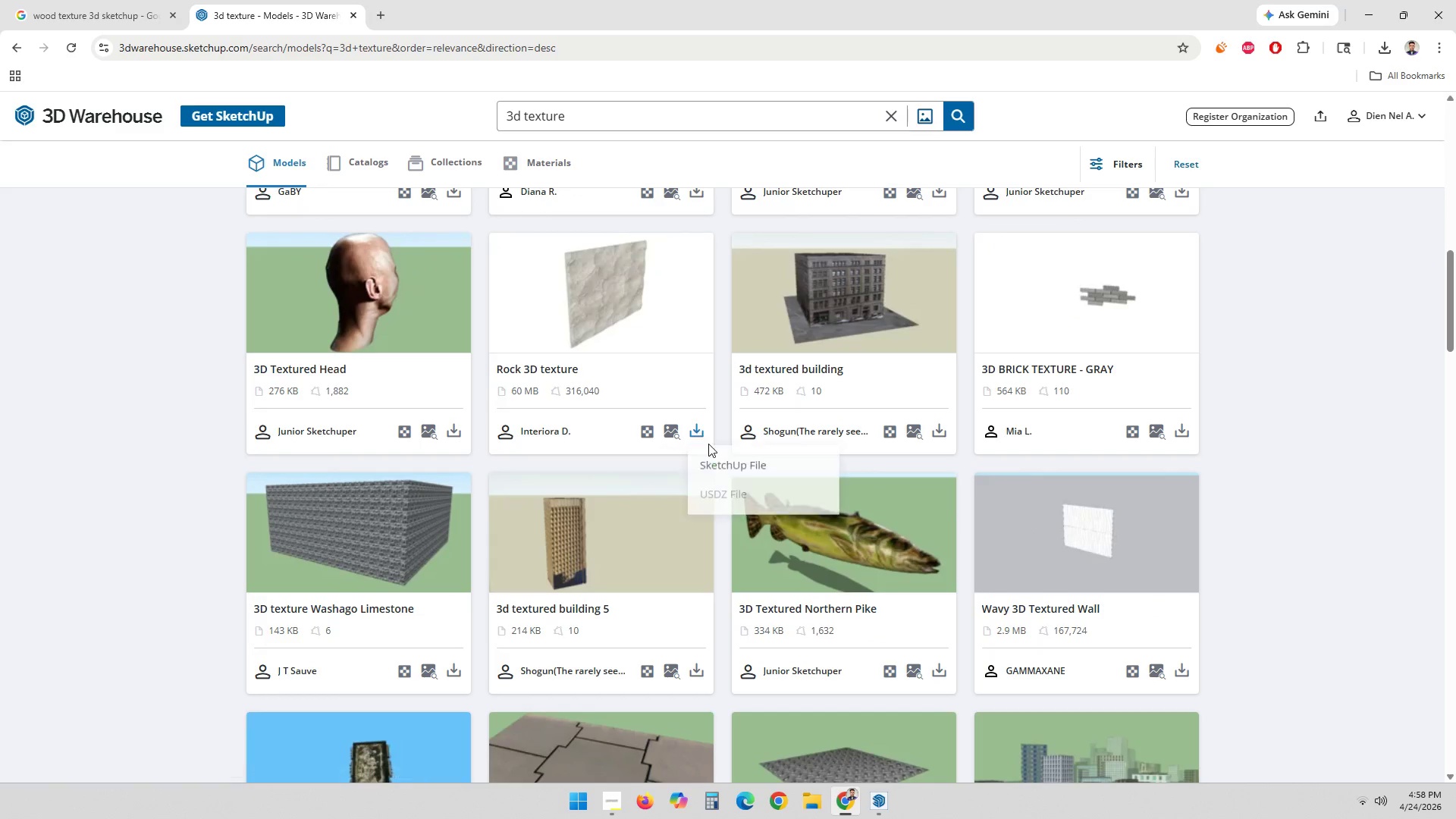 
double_click([719, 456])
 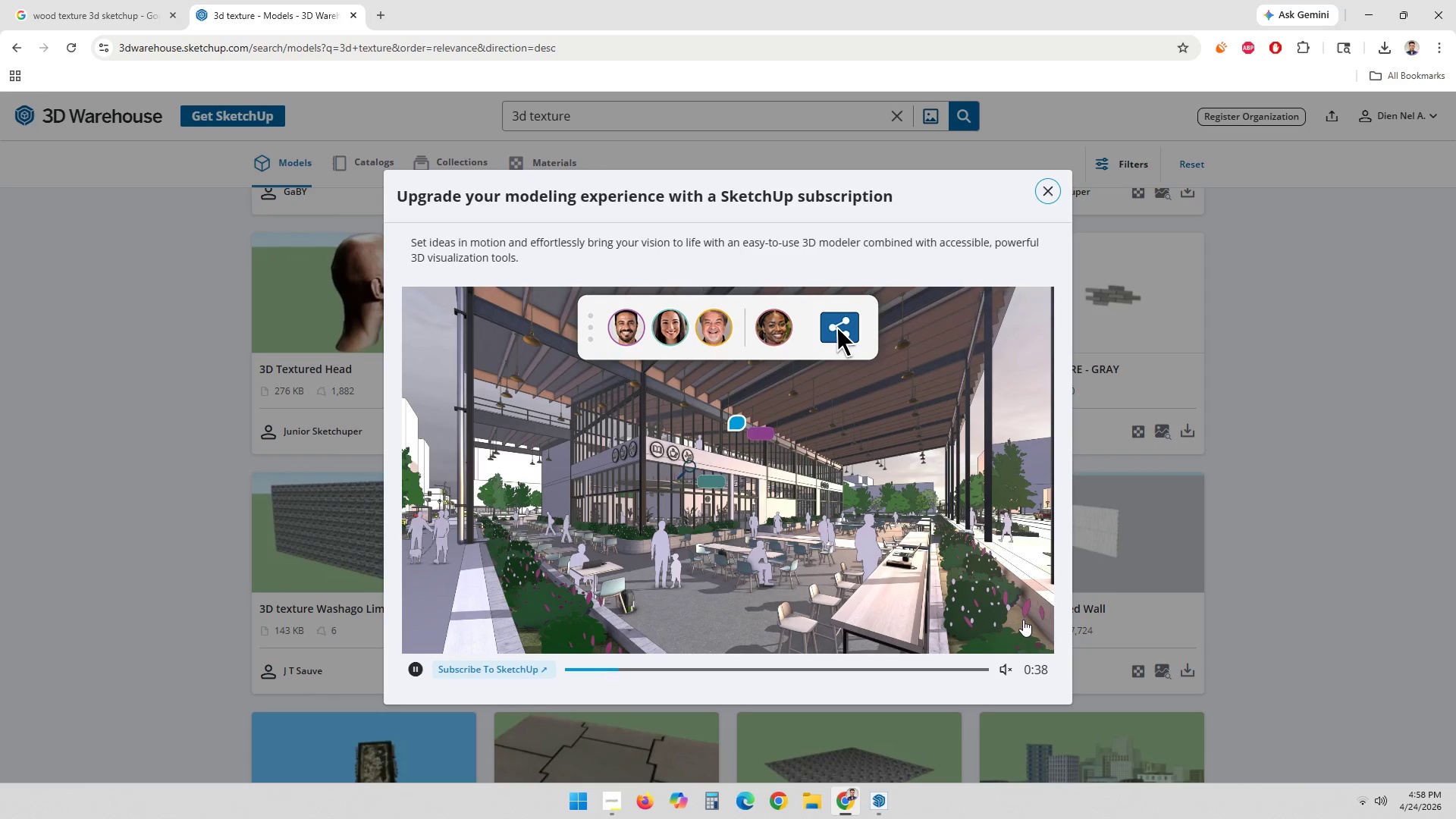 
wait(10.98)
 